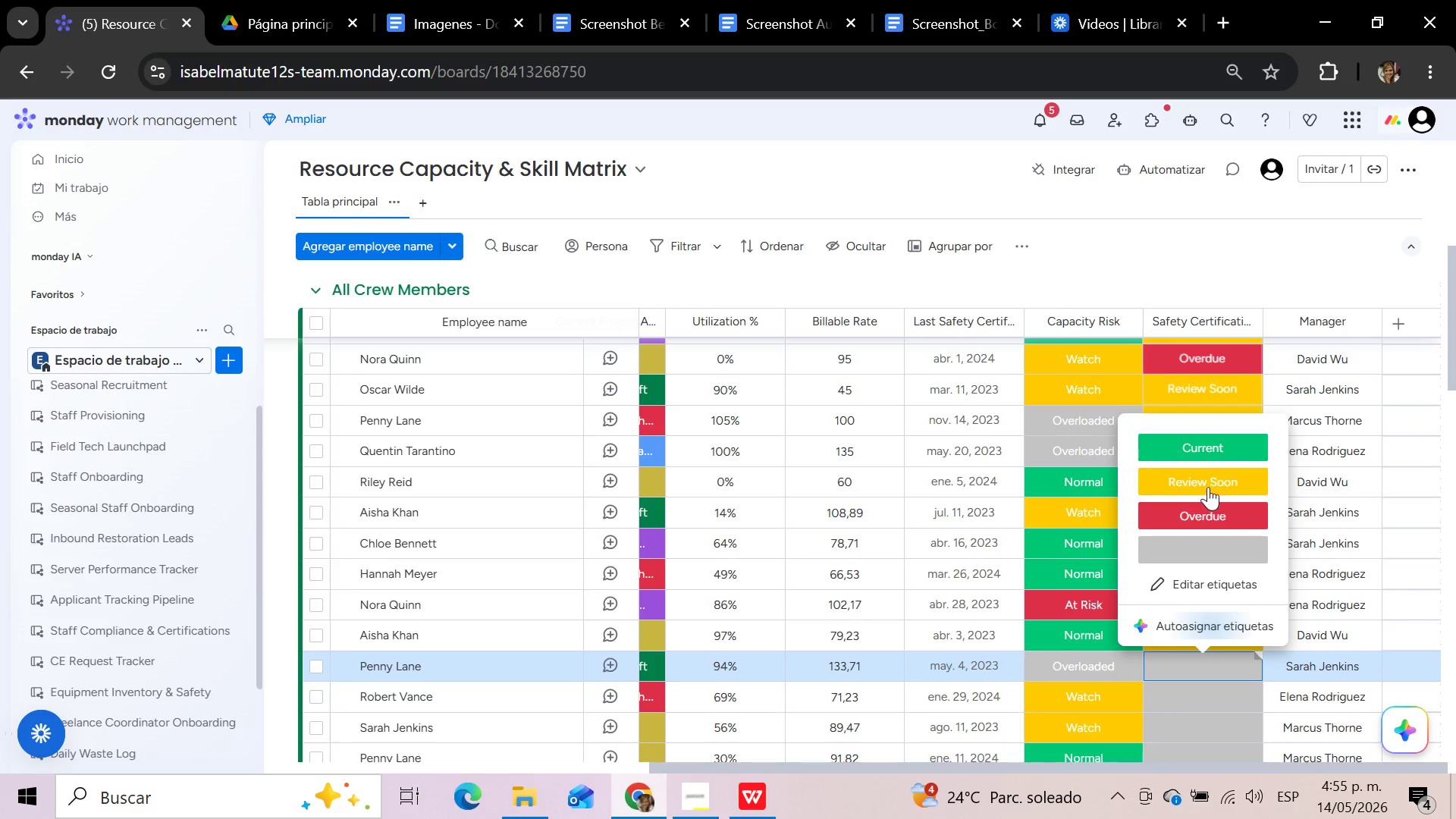 
left_click([1206, 443])
 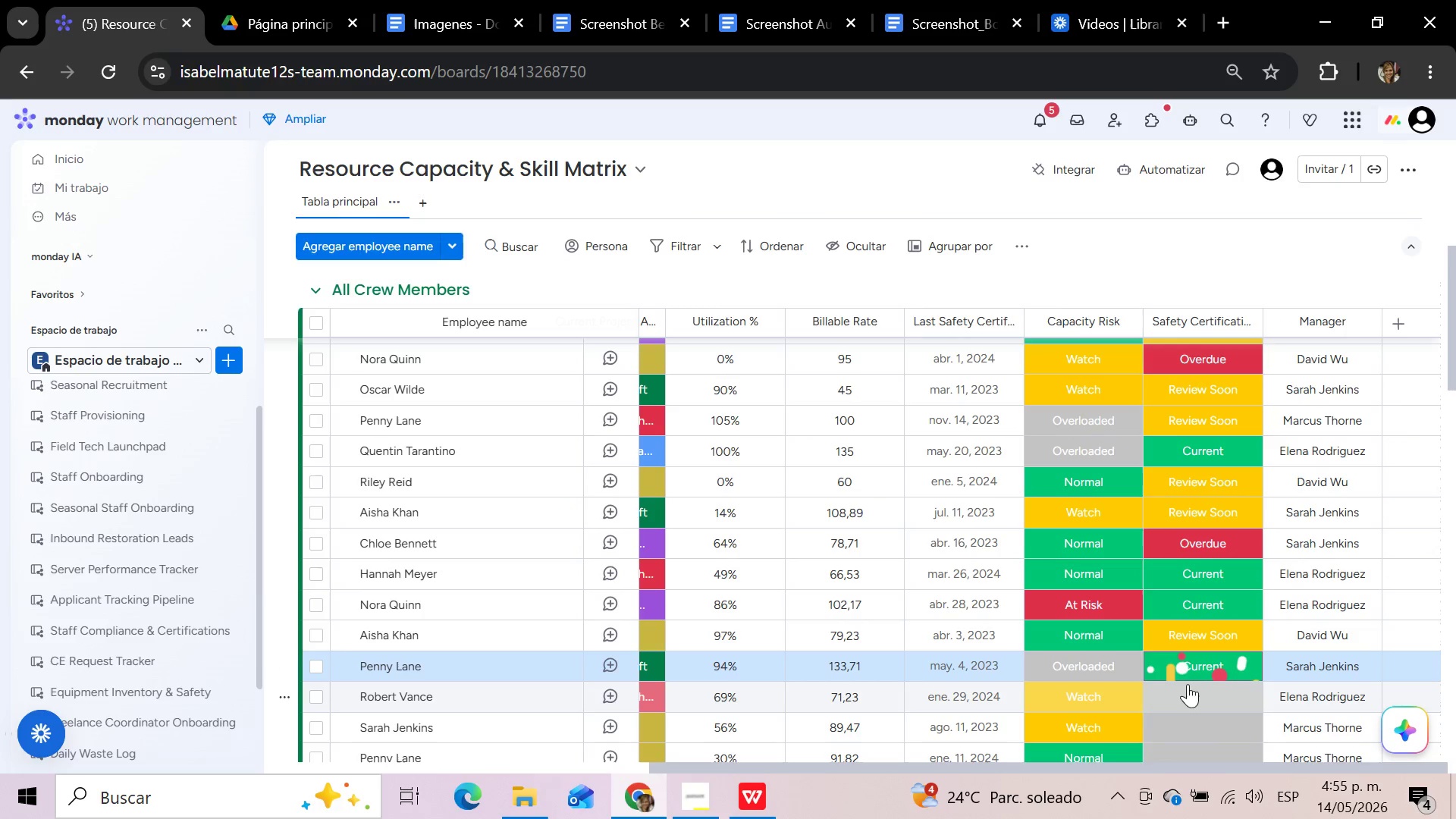 
left_click([1188, 692])
 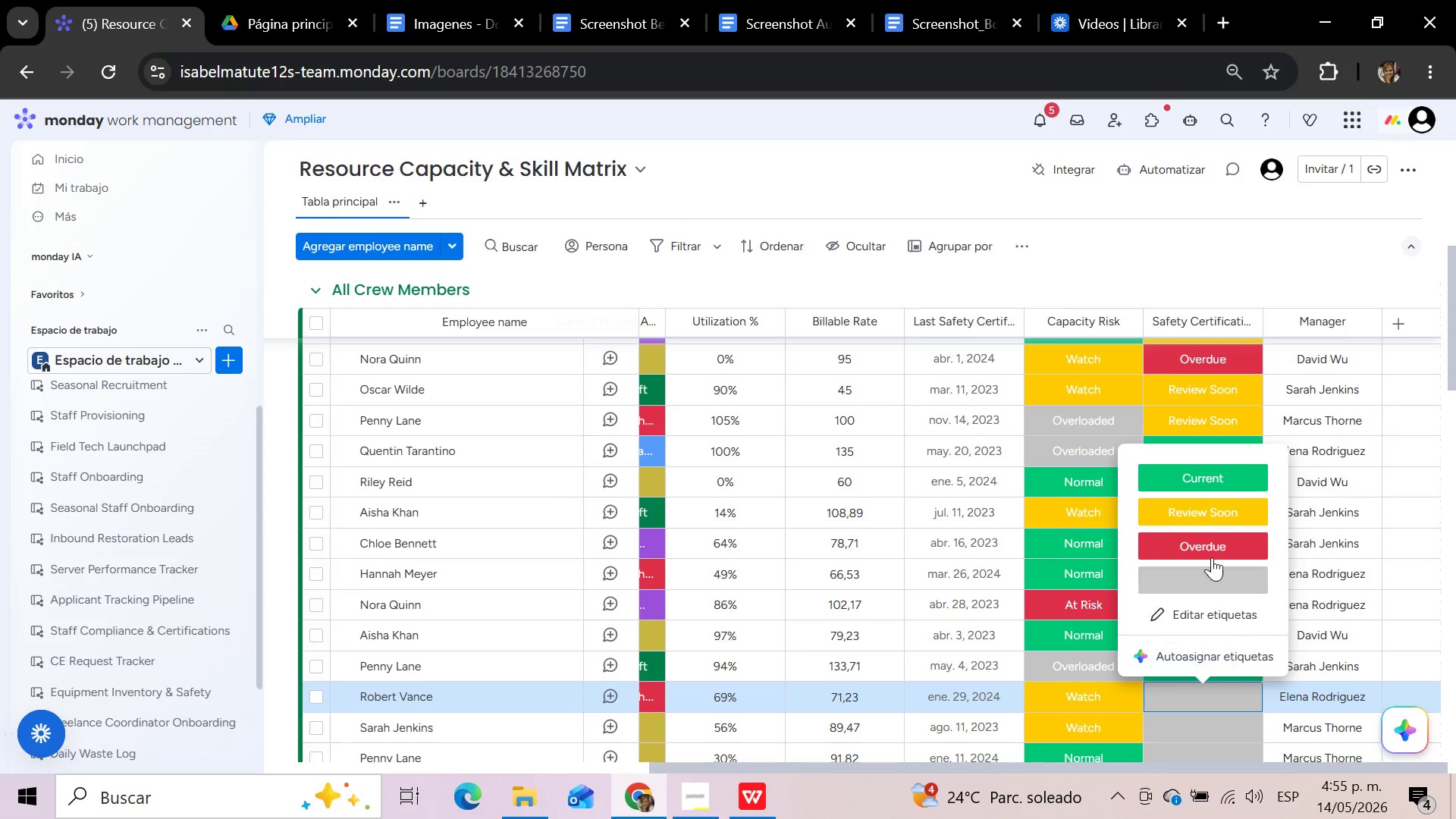 
left_click([1212, 546])
 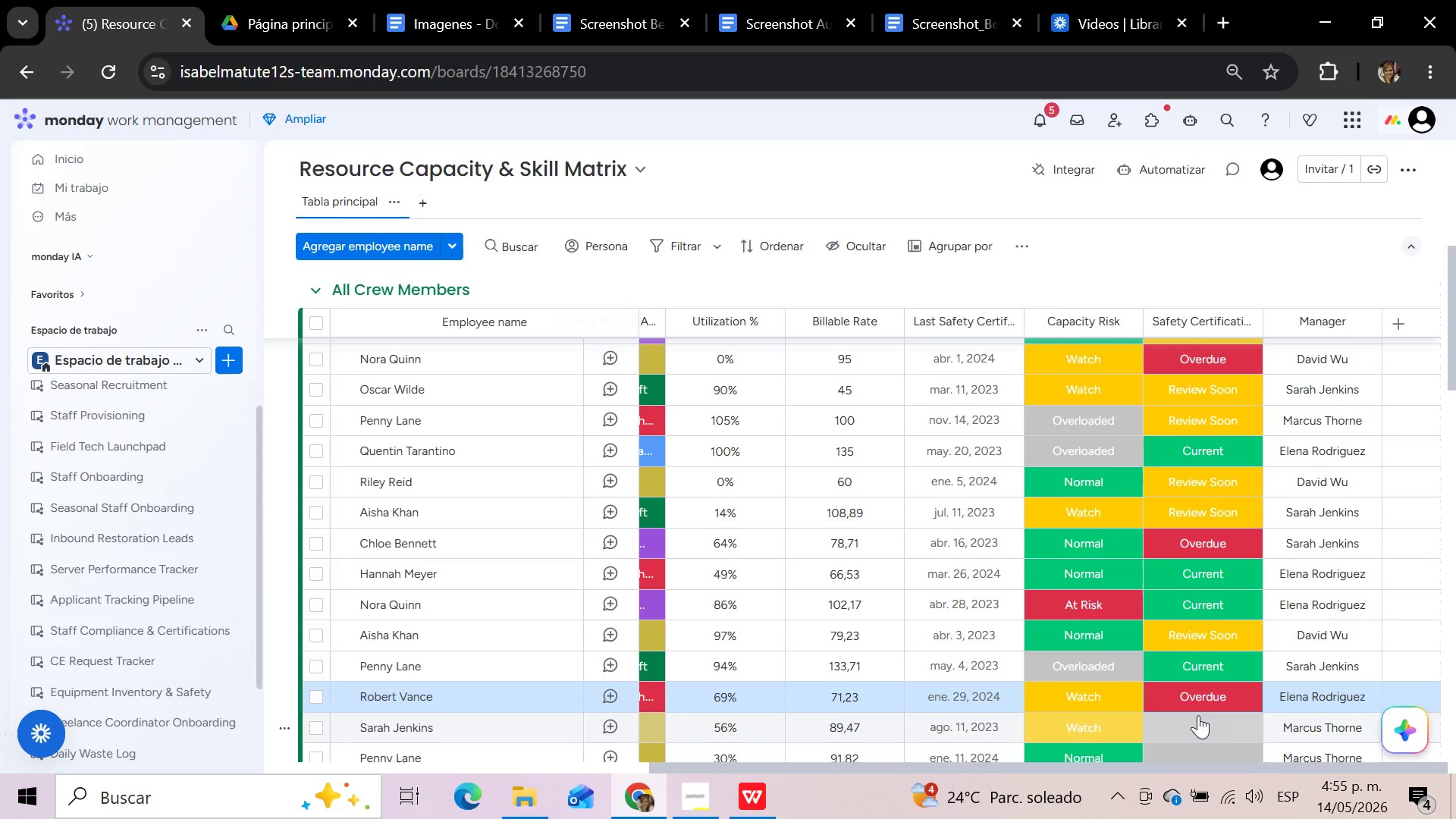 
left_click([1198, 715])
 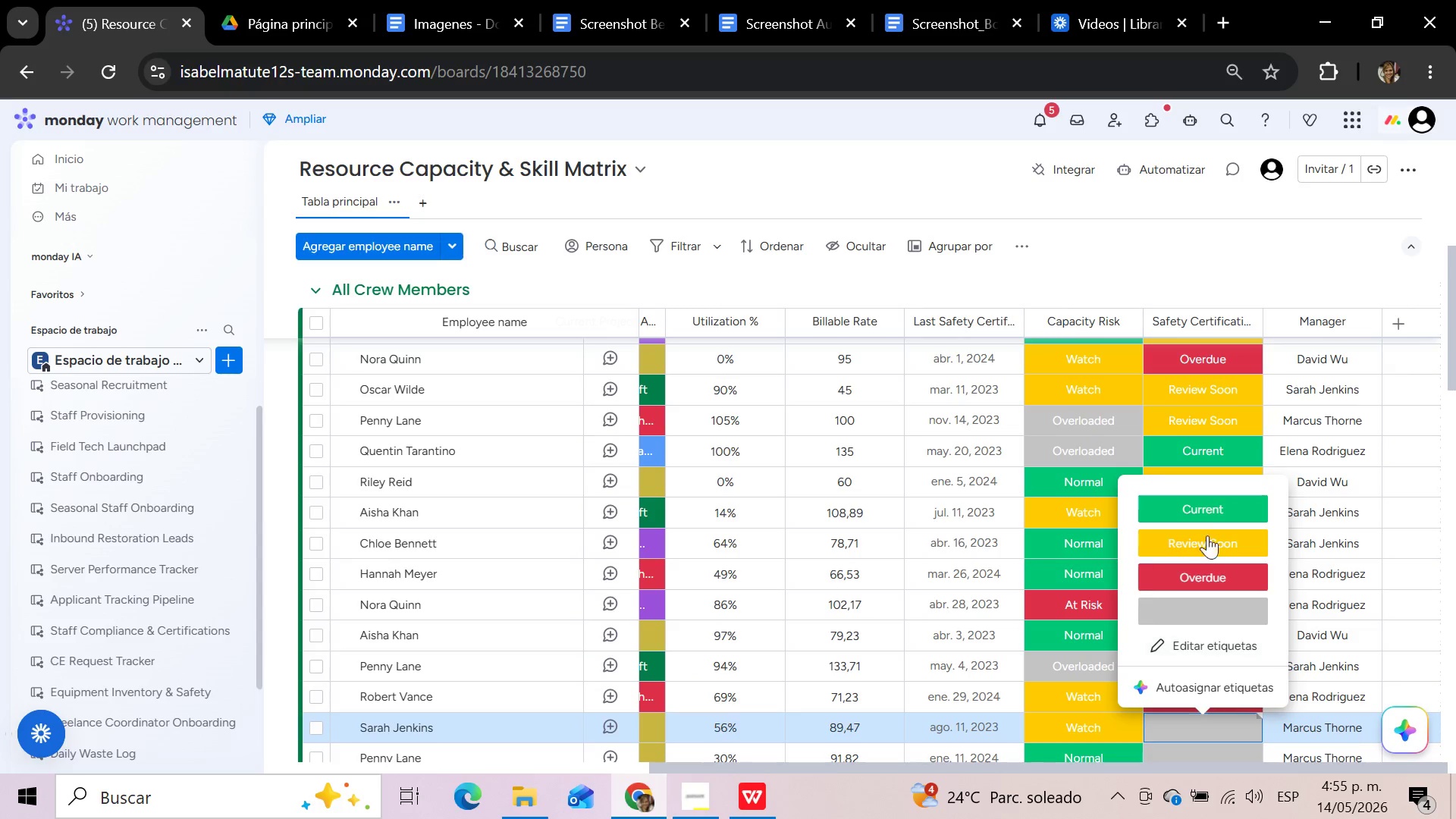 
left_click([1206, 514])
 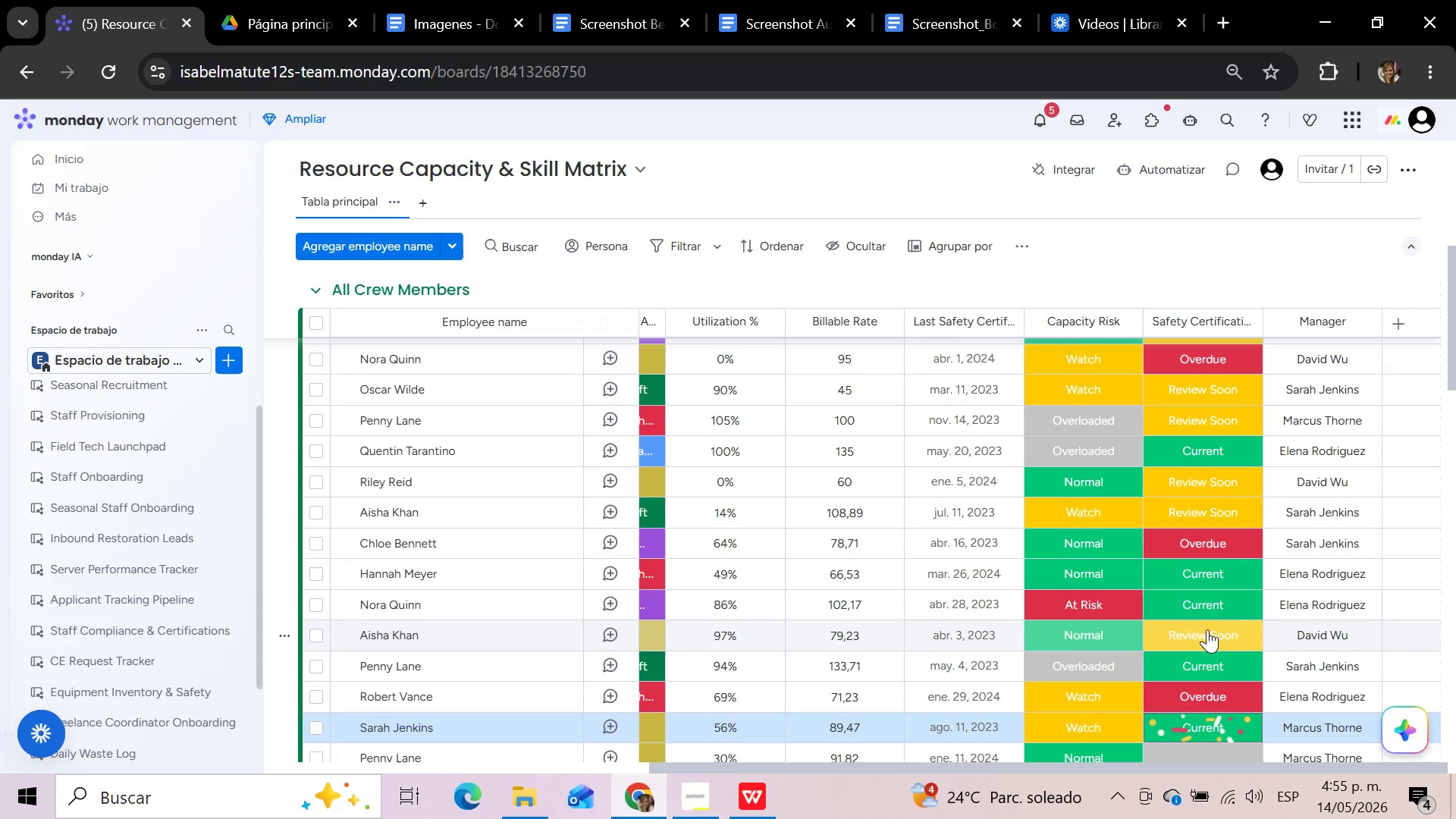 
scroll: coordinate [1207, 637], scroll_direction: down, amount: 23.0
 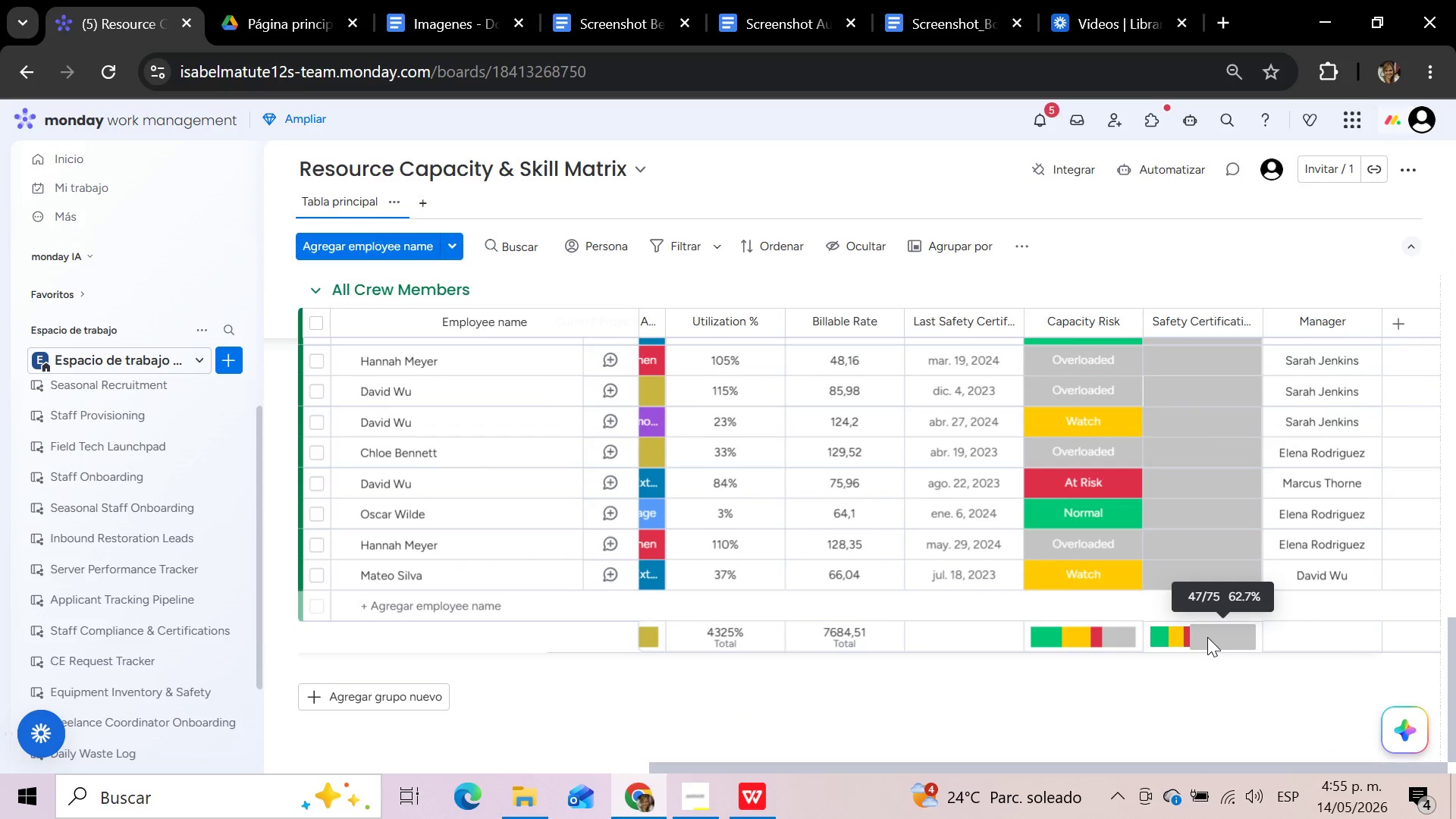 
scroll: coordinate [1207, 637], scroll_direction: up, amount: 16.0
 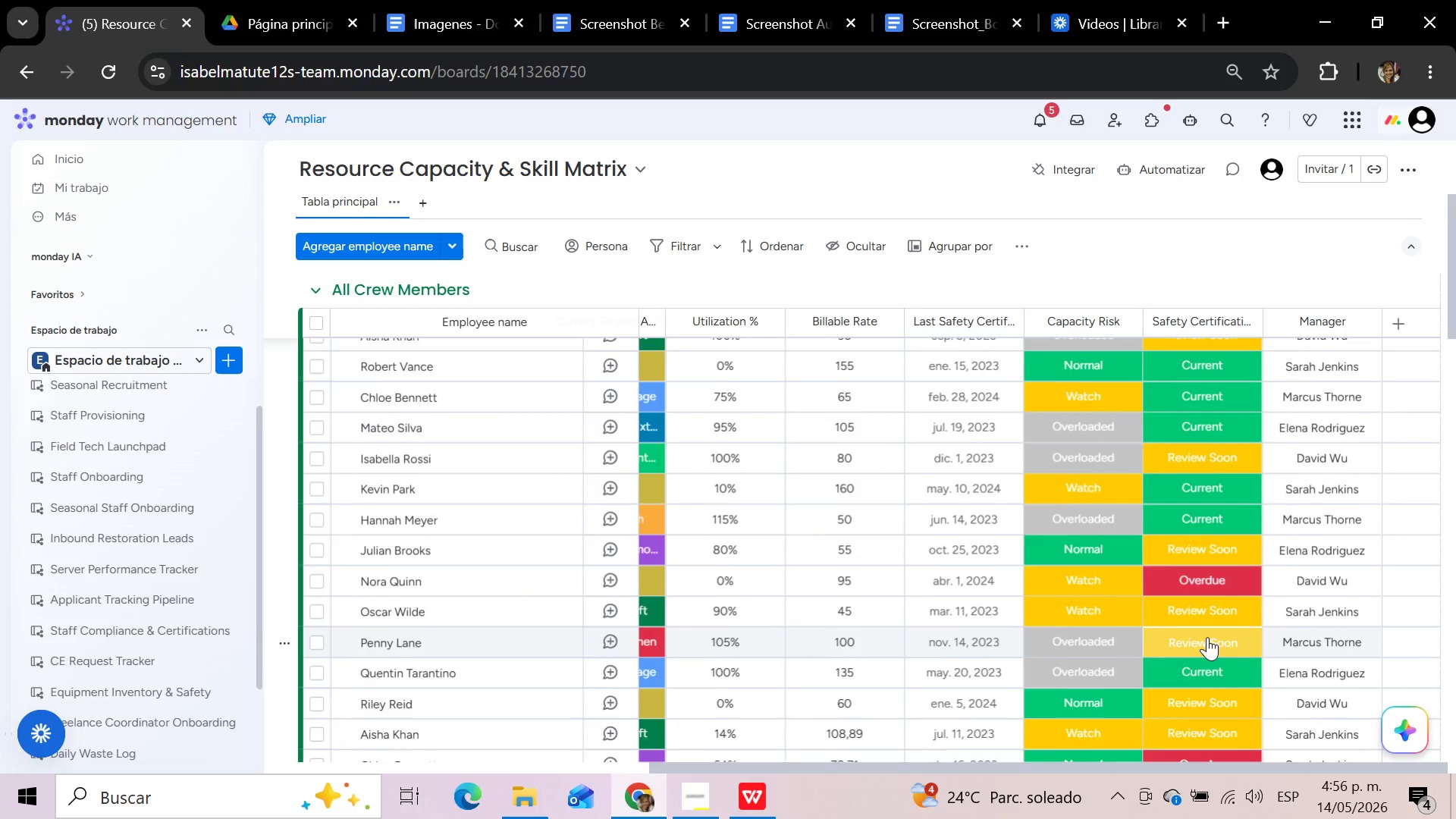 
scroll: coordinate [1207, 637], scroll_direction: down, amount: 6.0
 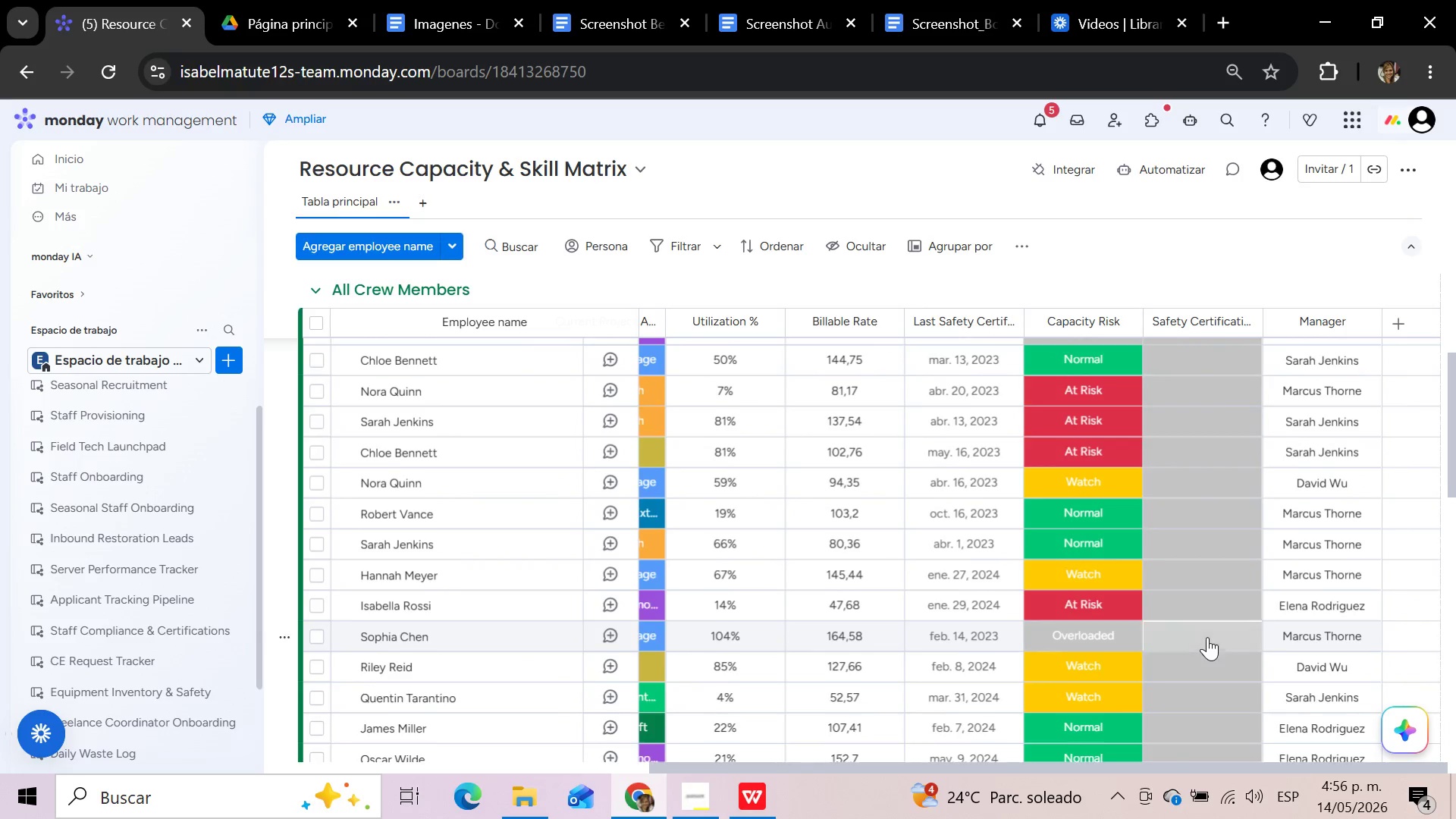 
scroll: coordinate [1207, 637], scroll_direction: up, amount: 3.0
 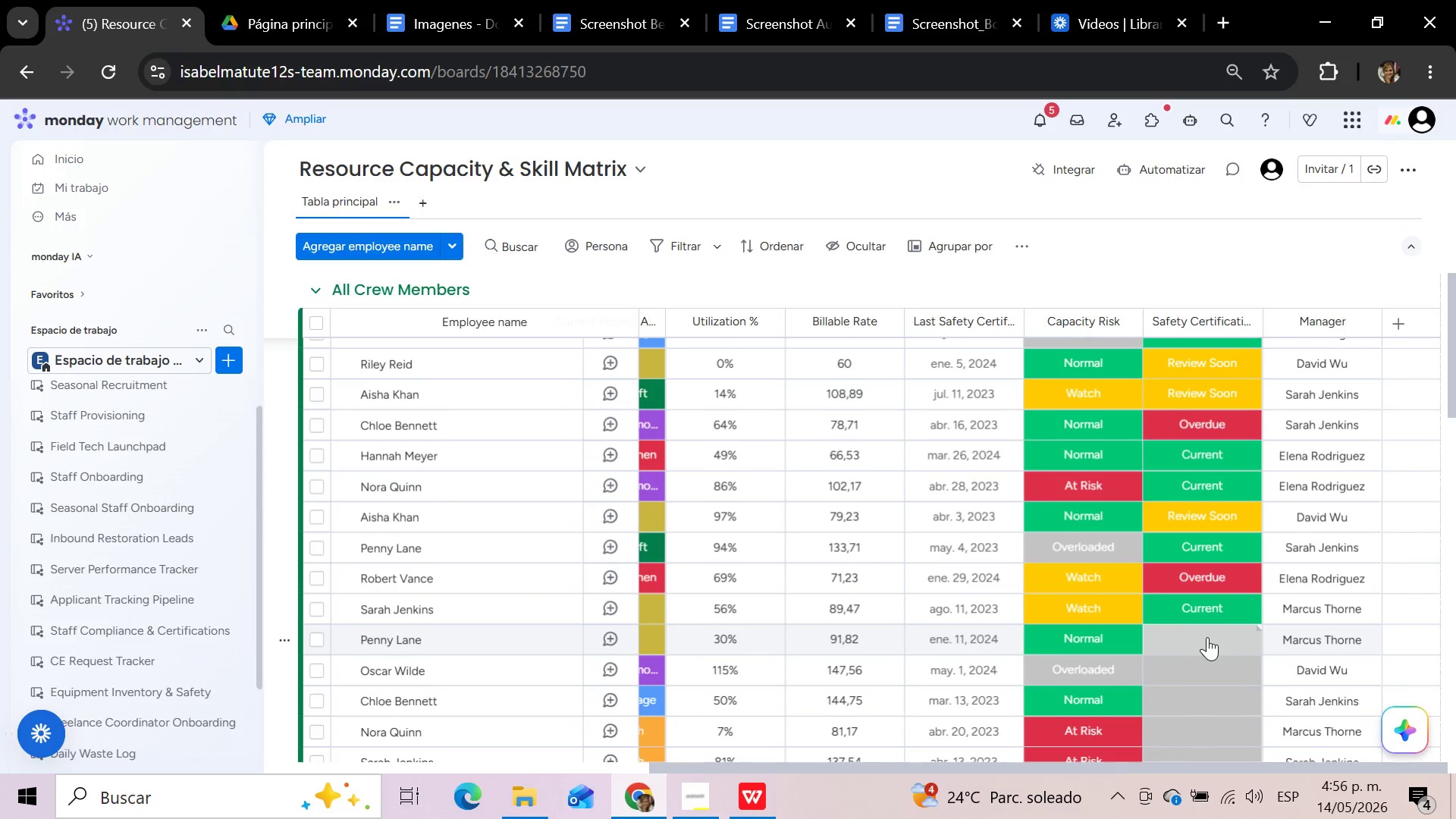 
left_click([1207, 637])
 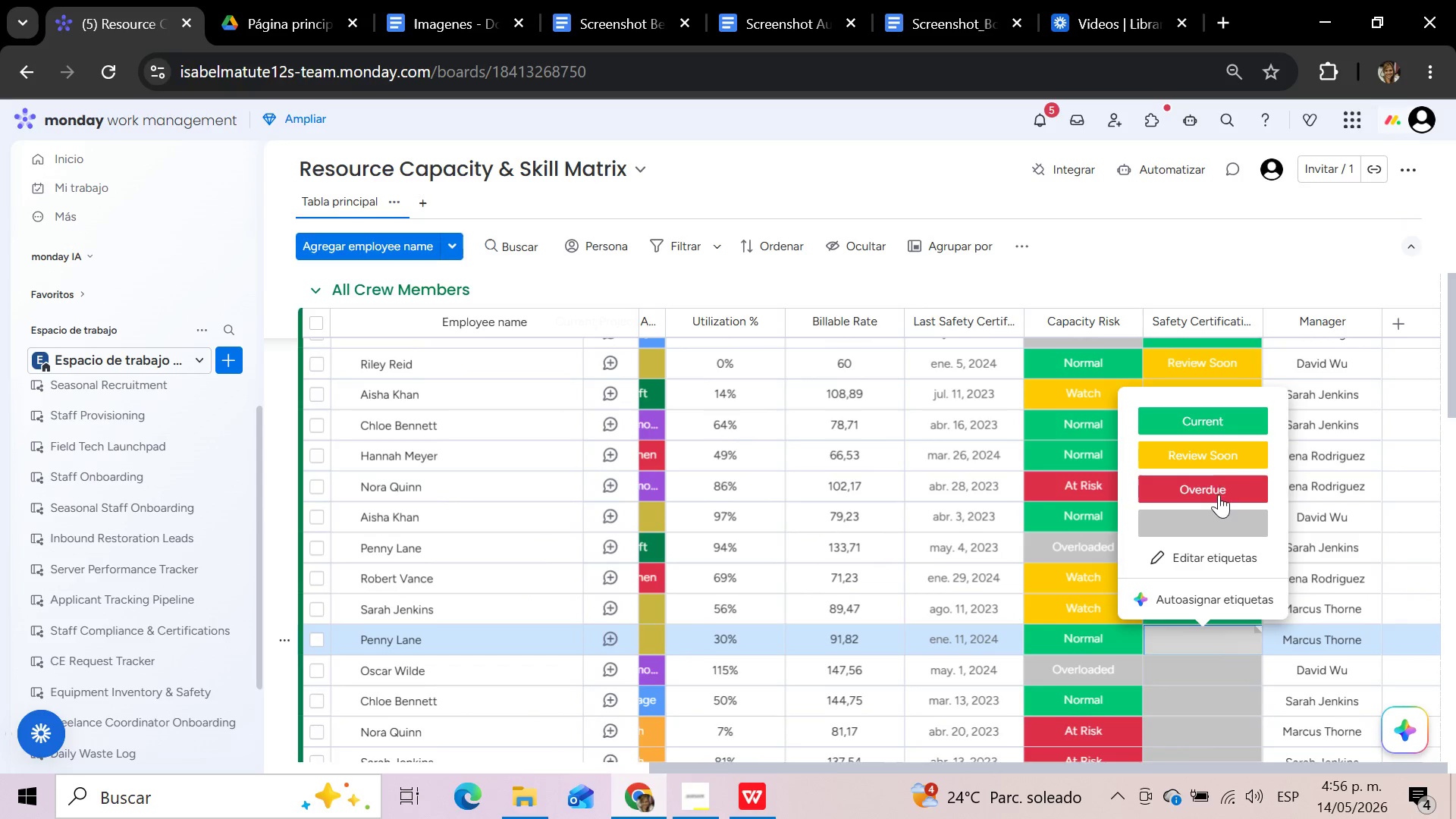 
left_click([1216, 462])
 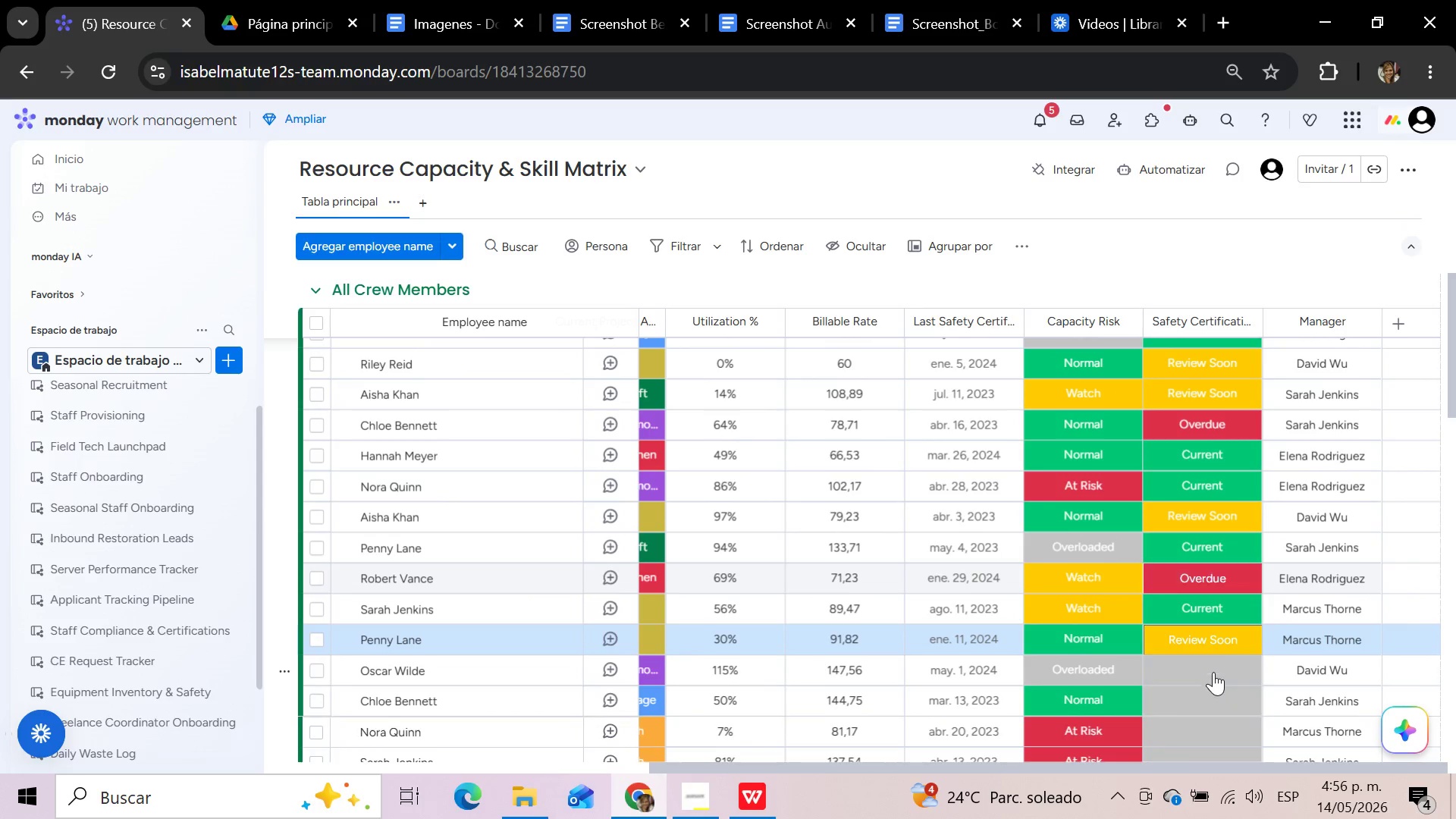 
left_click([1213, 655])
 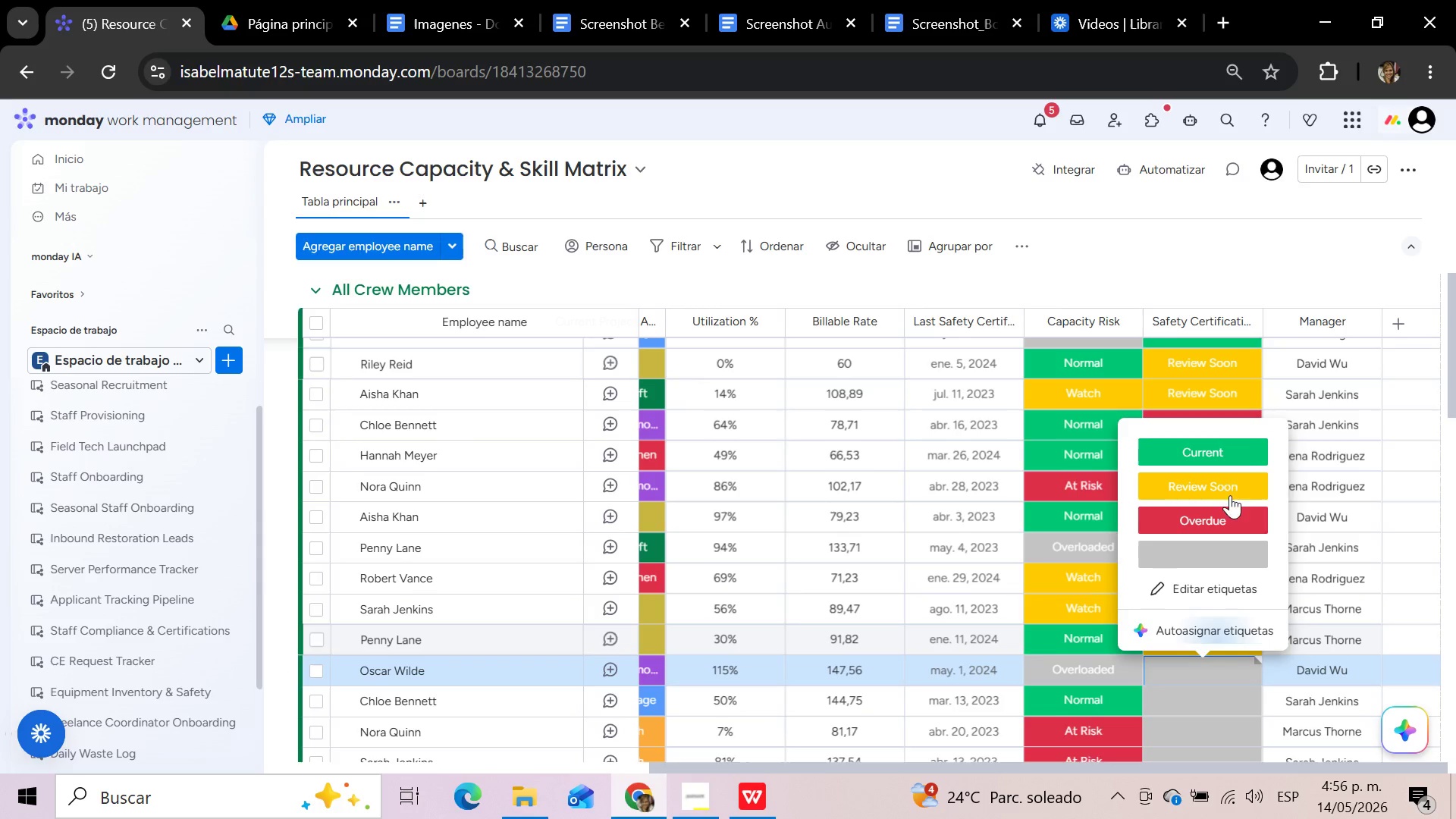 
left_click([1230, 453])
 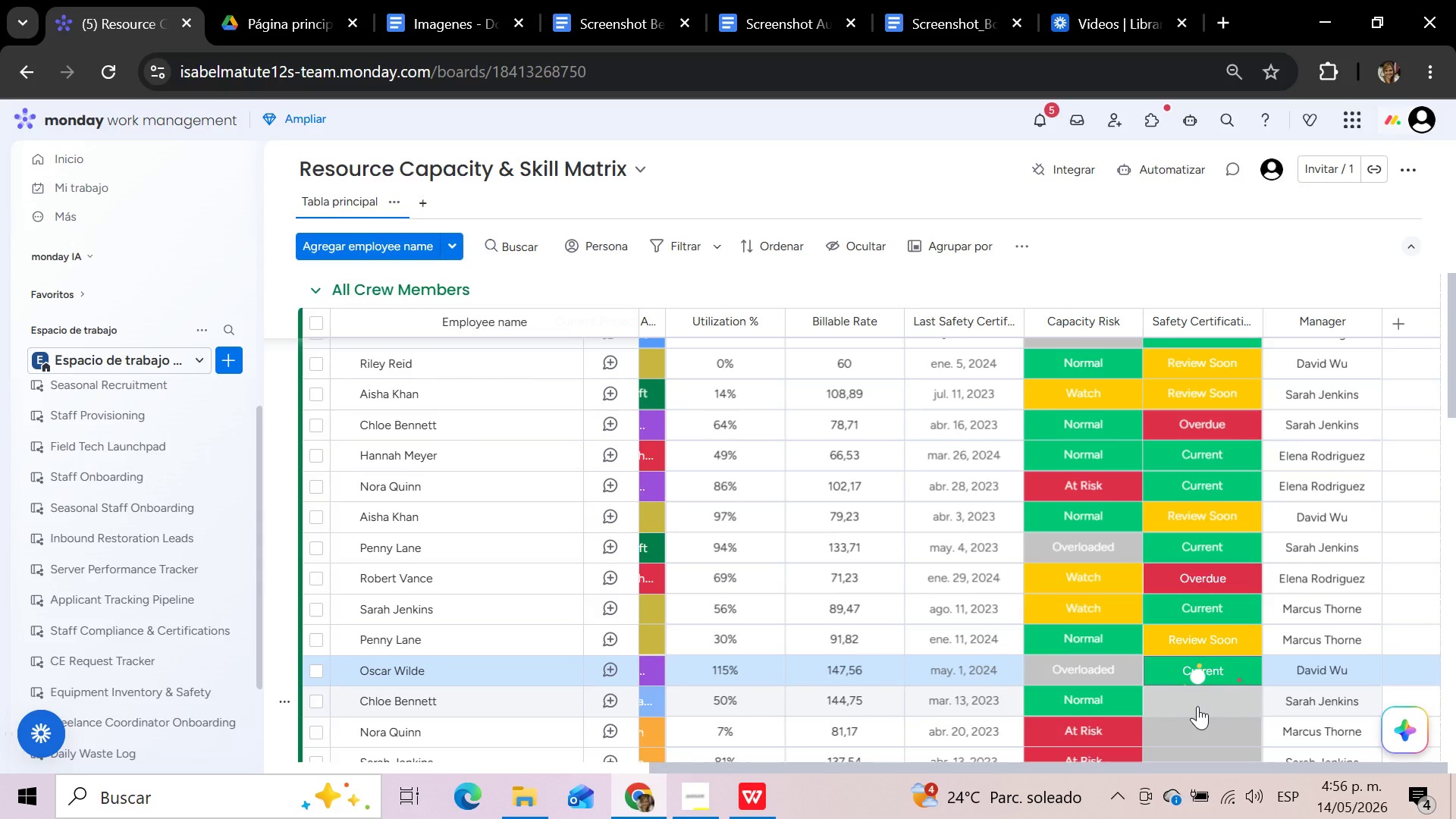 
left_click([1196, 703])
 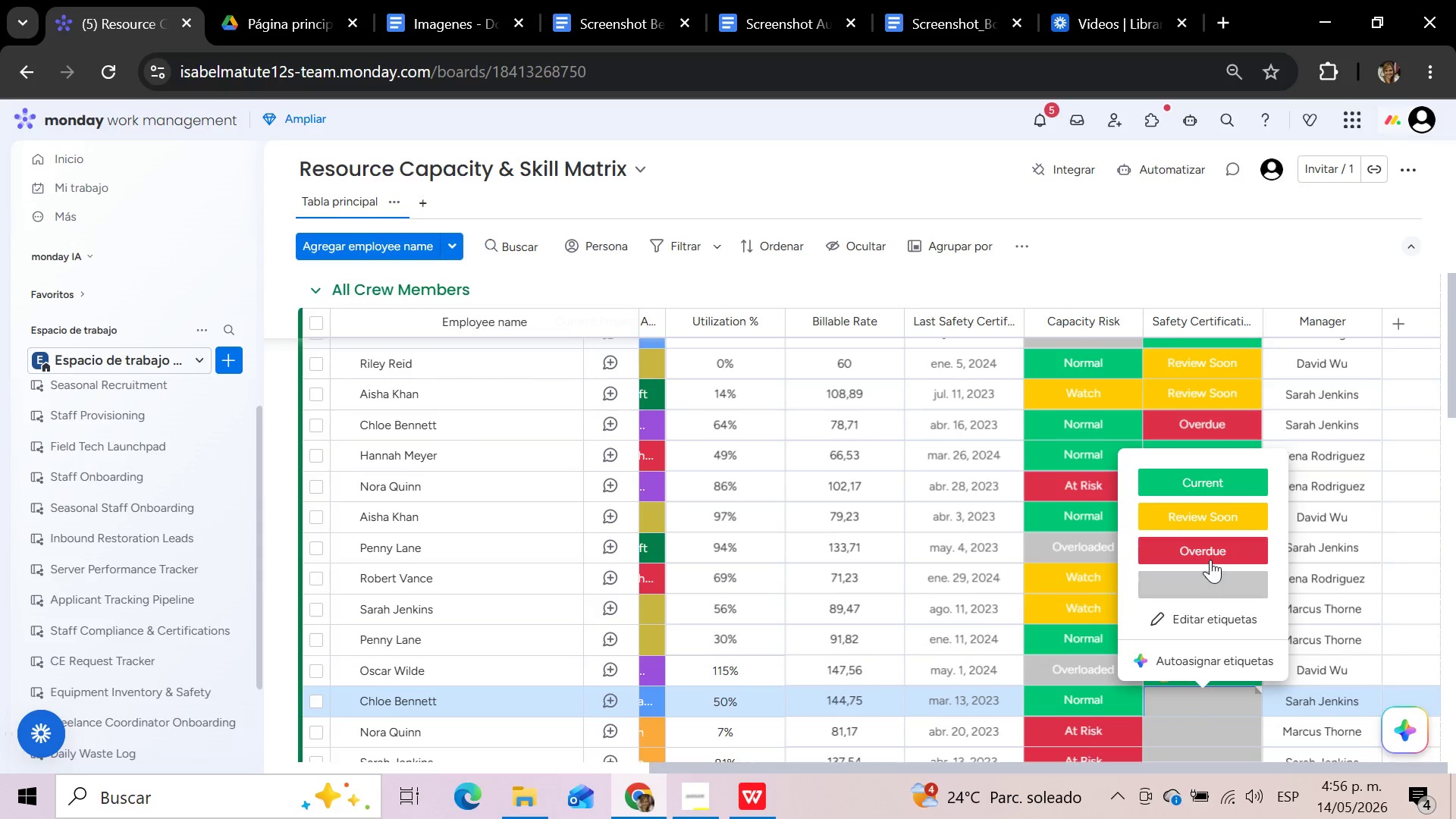 
left_click([1210, 560])
 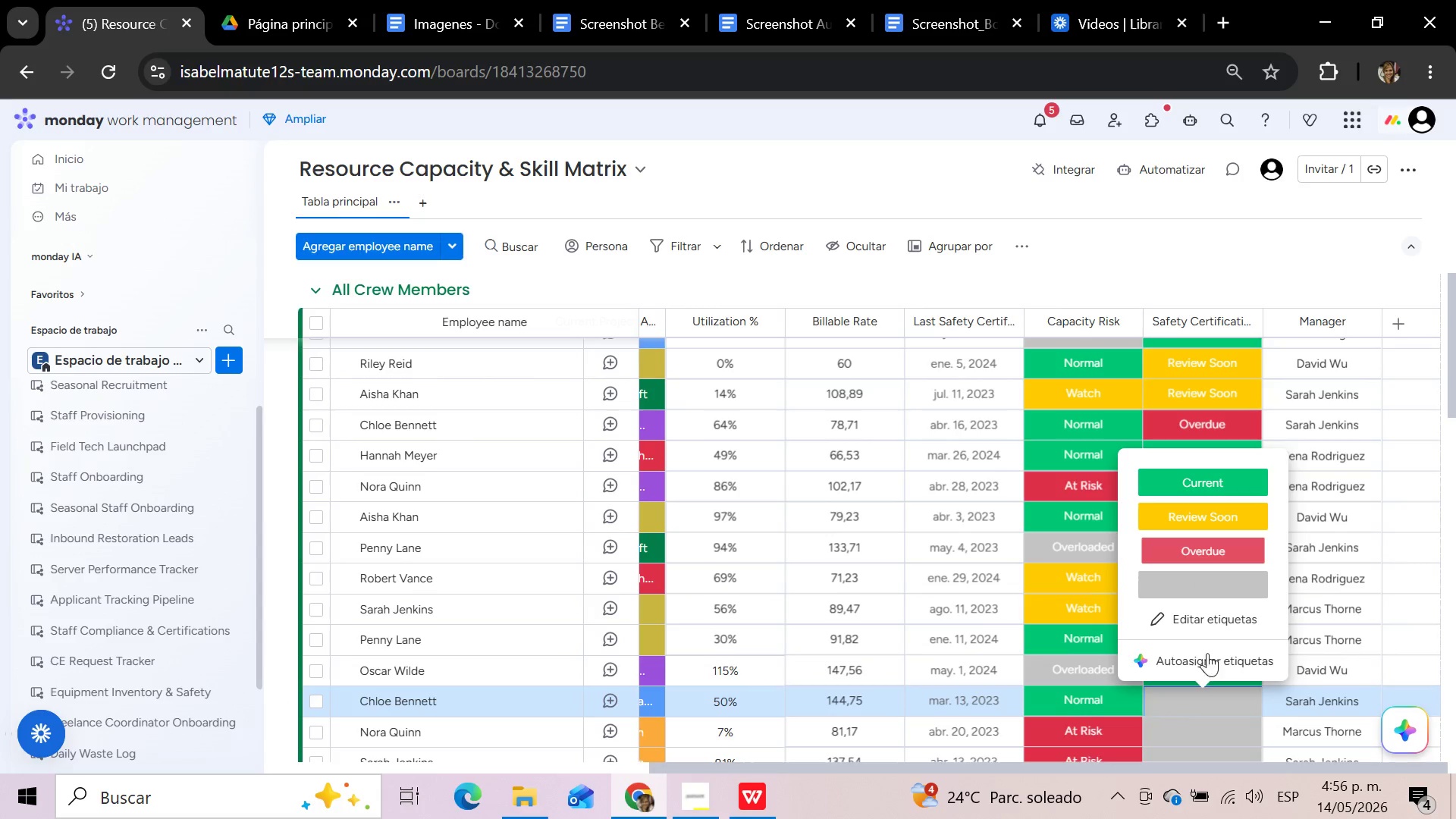 
scroll: coordinate [1205, 662], scroll_direction: down, amount: 3.0
 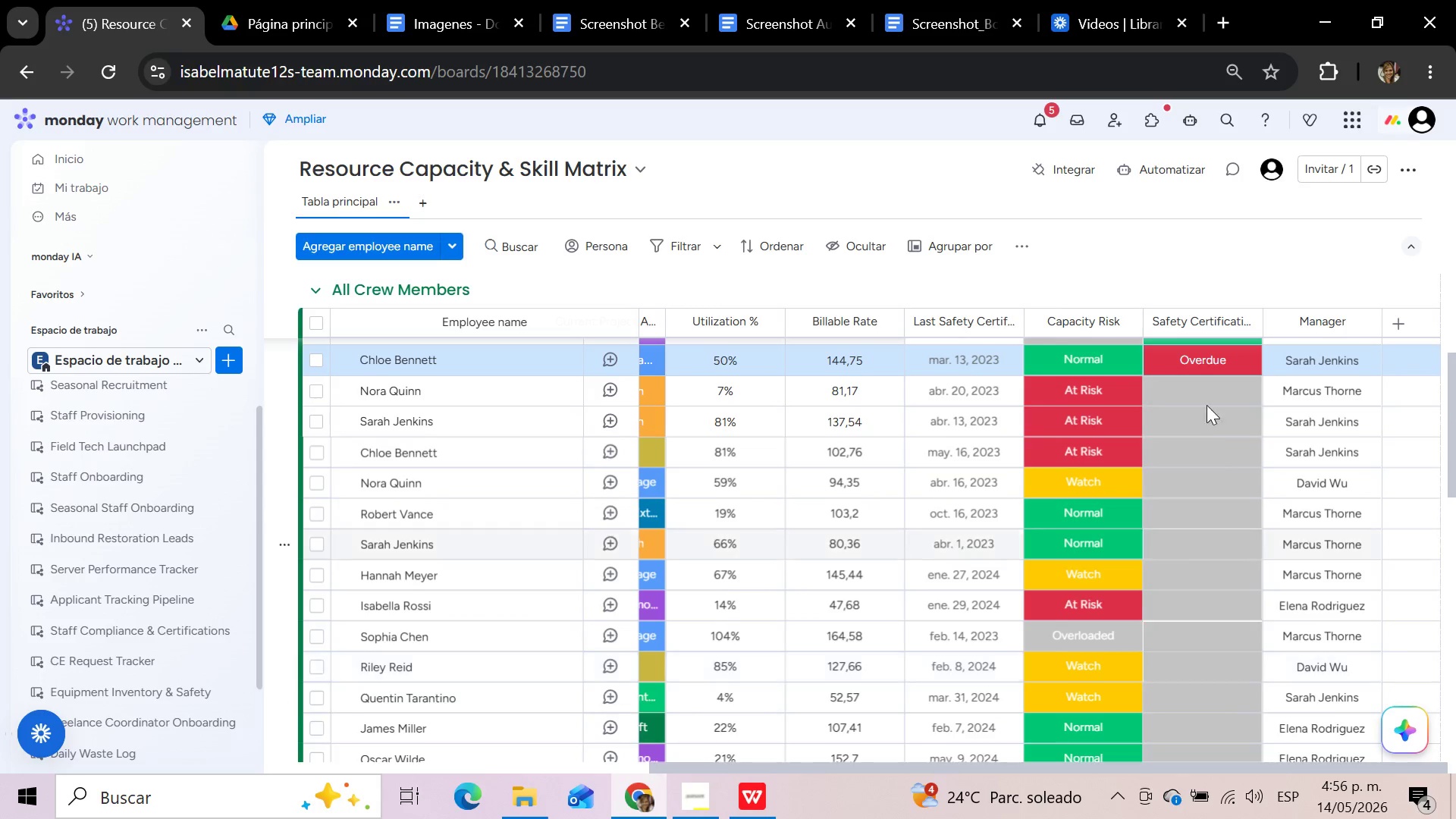 
left_click([1210, 379])
 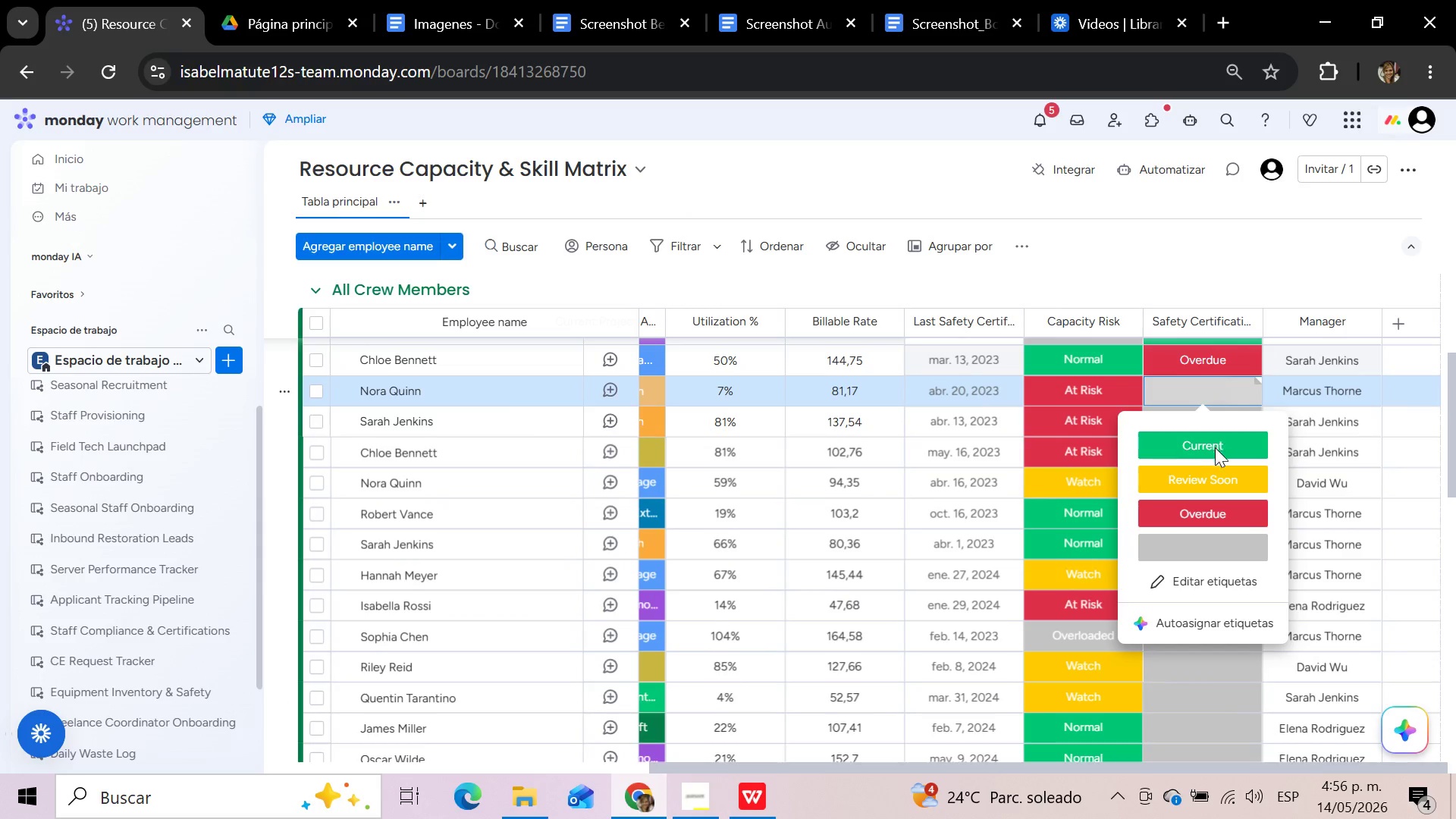 
left_click([1215, 449])
 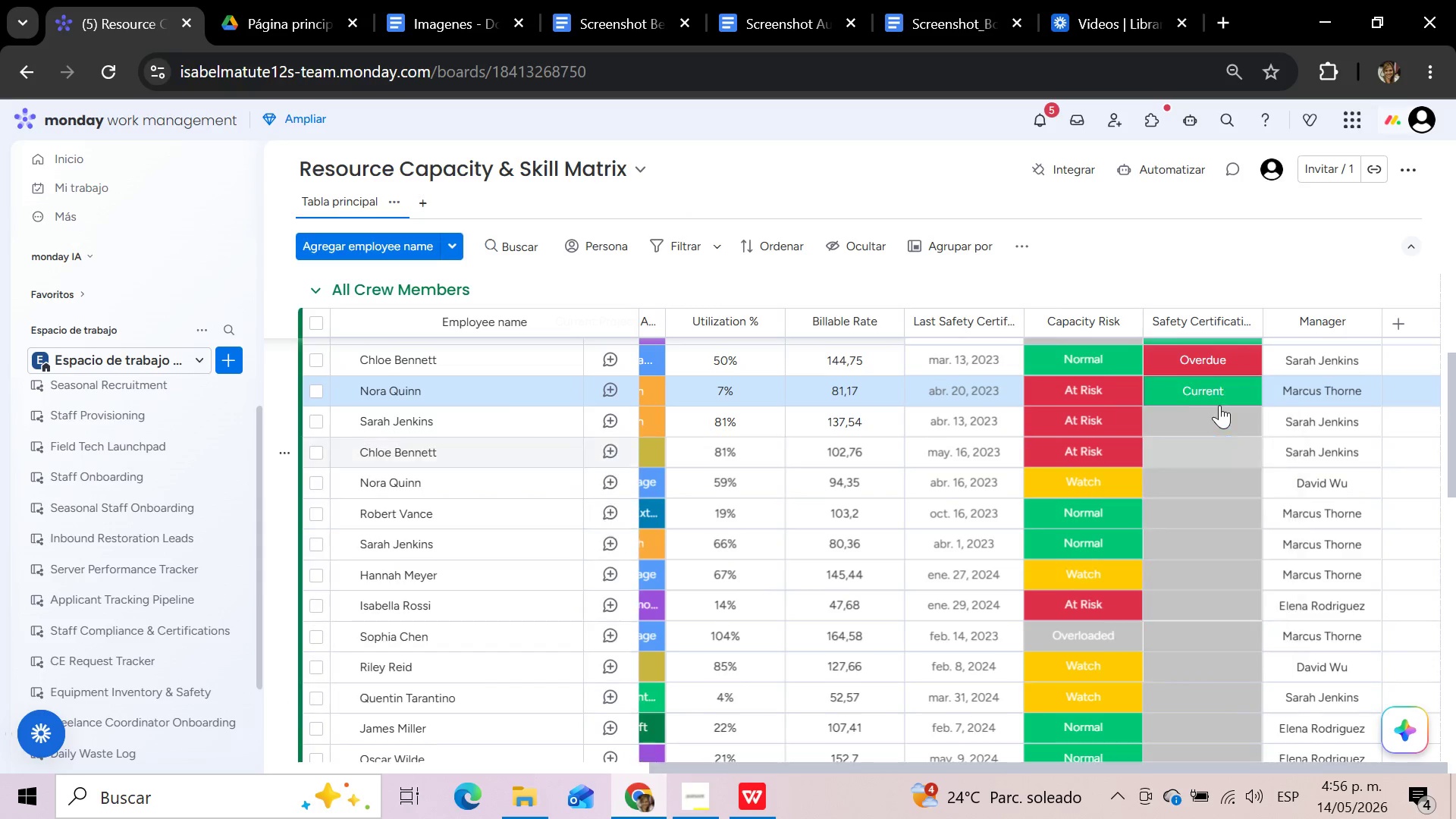 
left_click([1219, 405])
 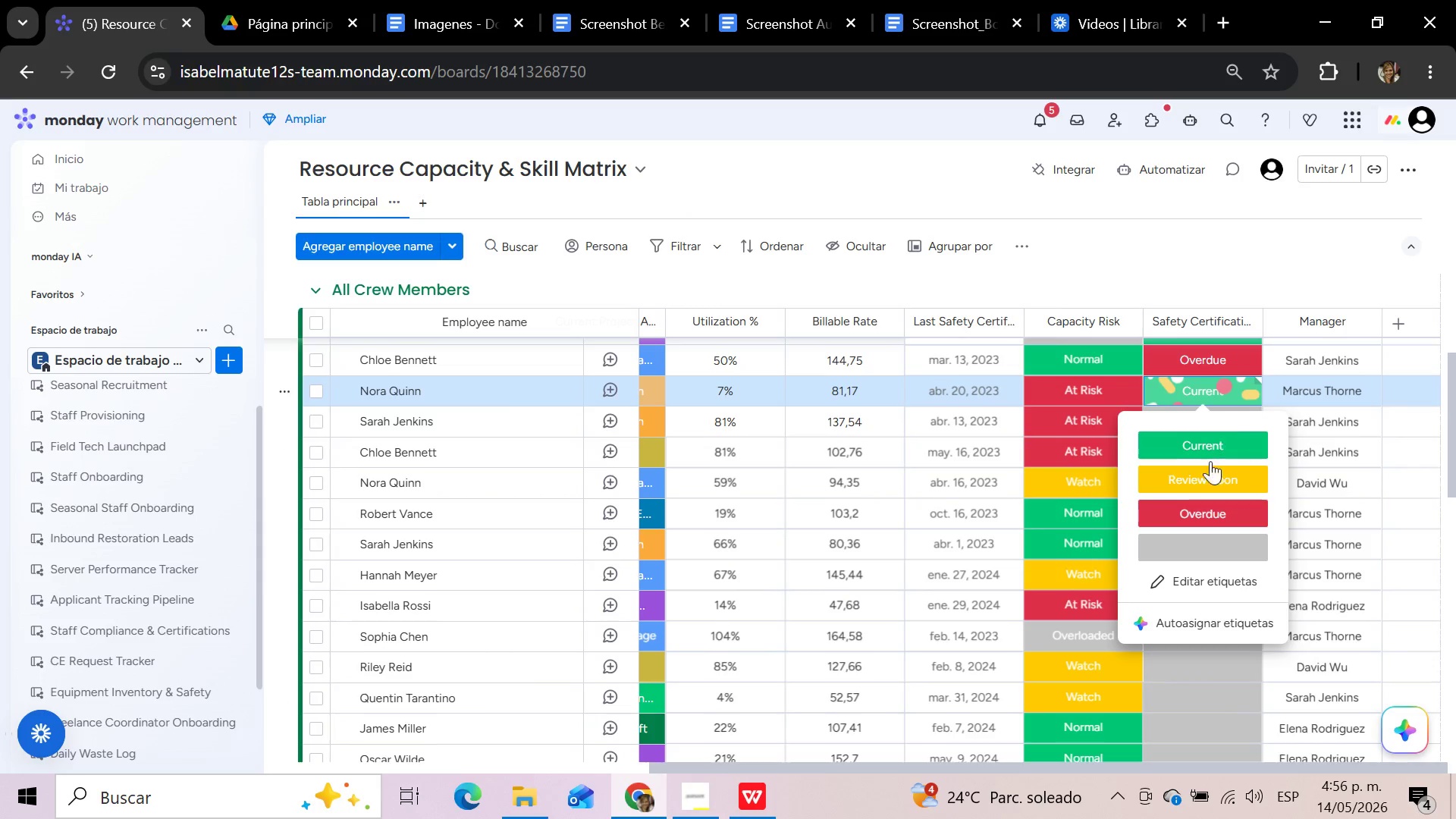 
left_click([1209, 474])
 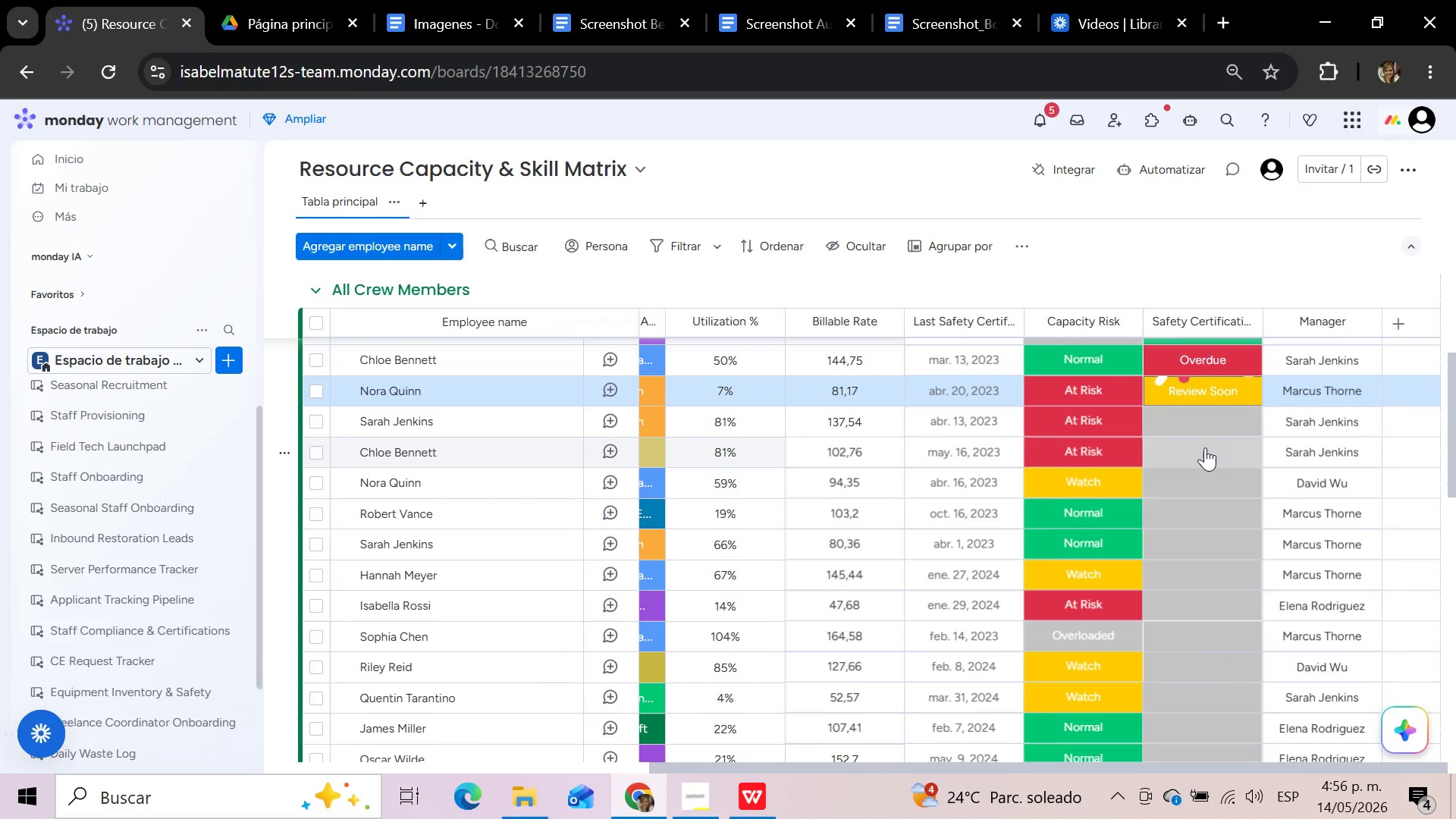 
left_click([1205, 447])
 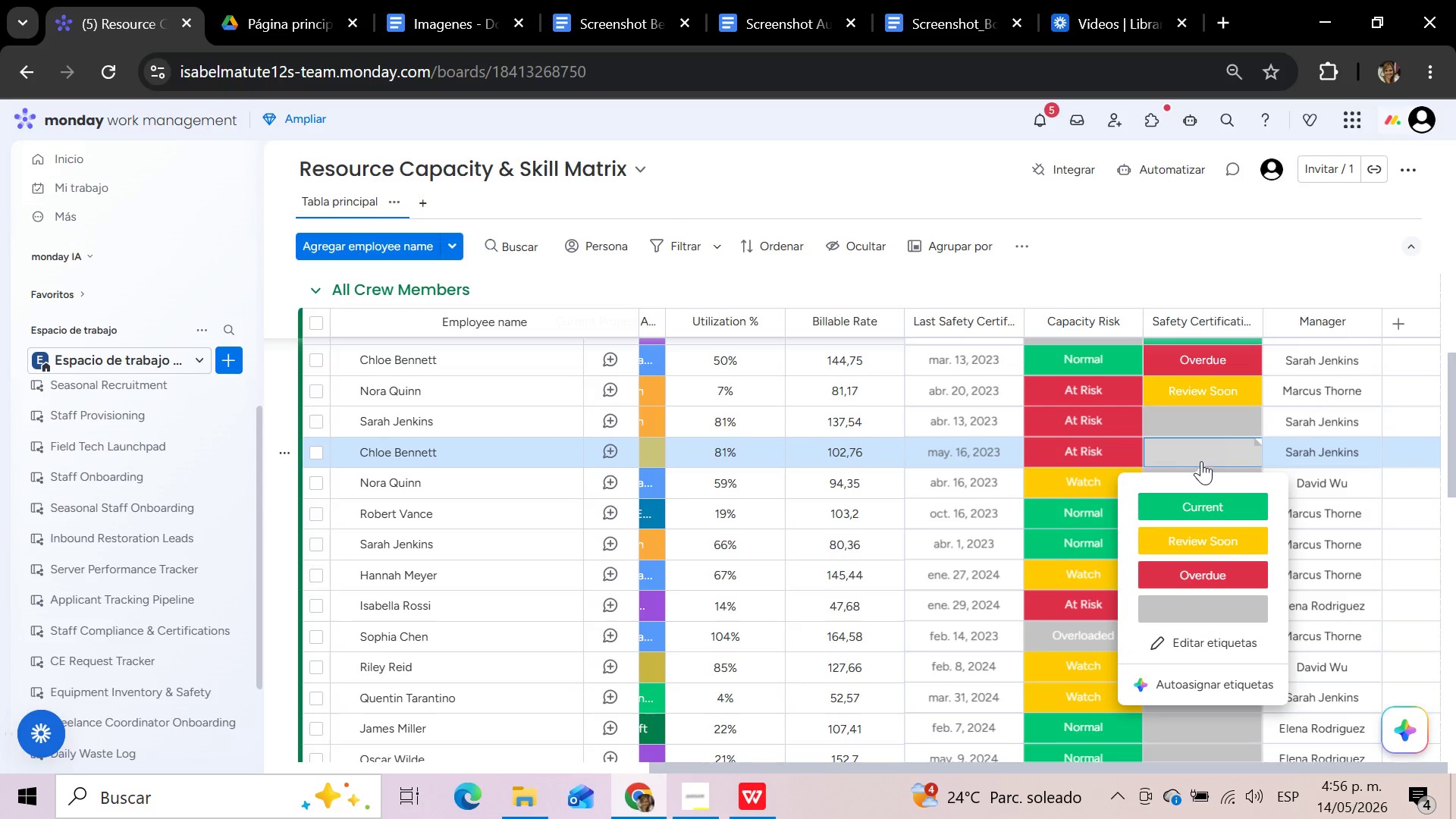 
left_click([1194, 508])
 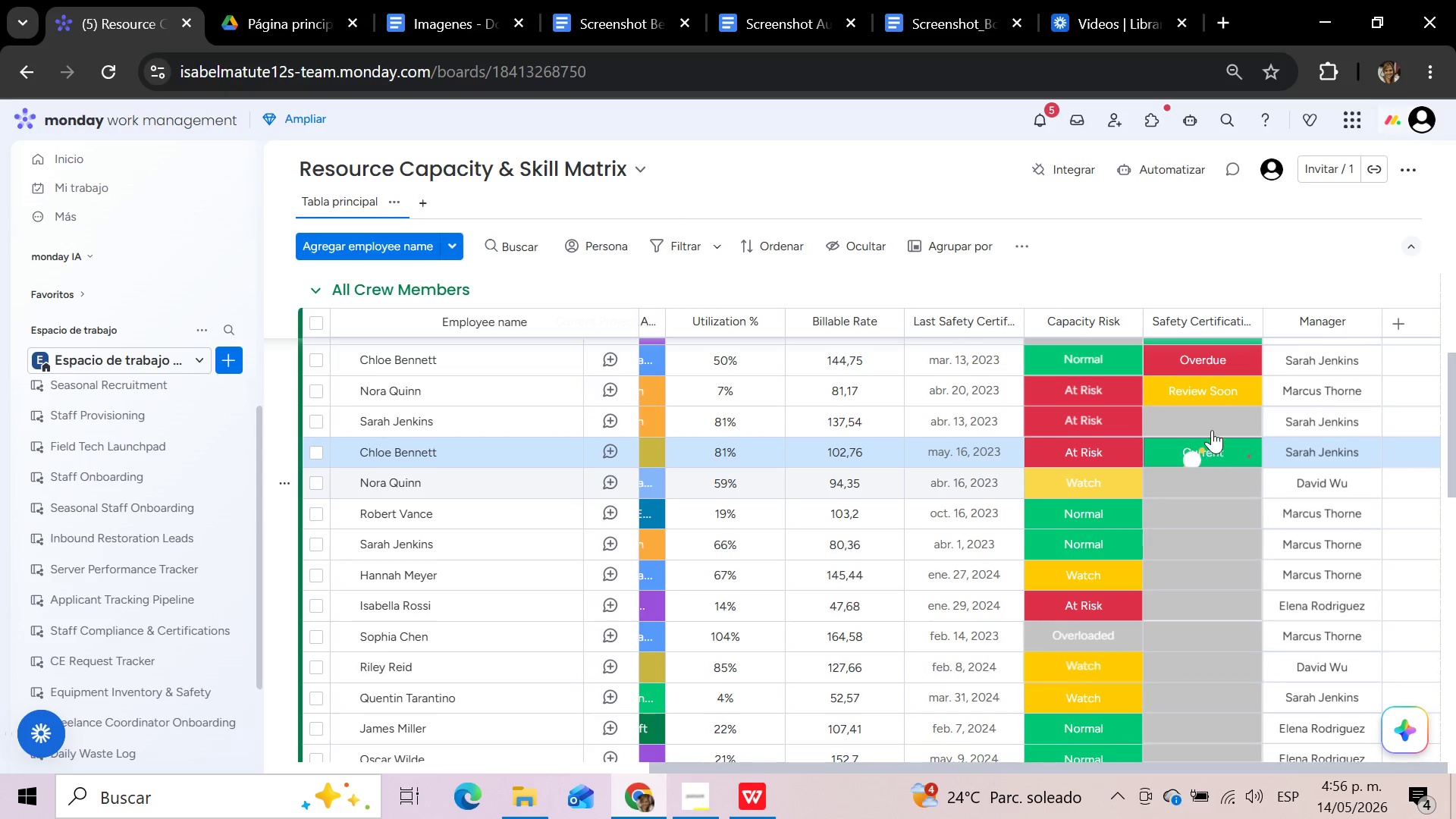 
left_click([1212, 419])
 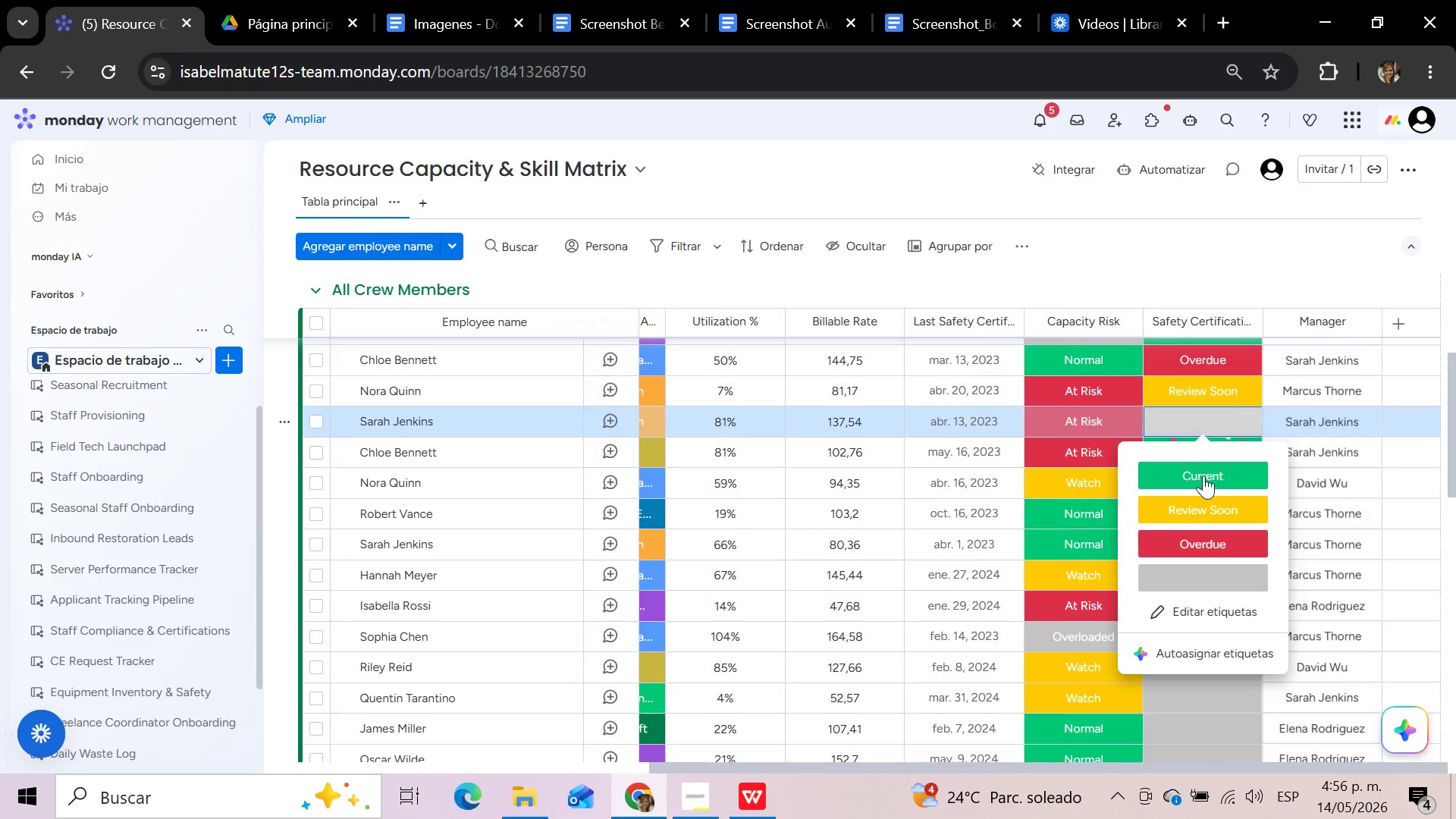 
left_click([1202, 505])
 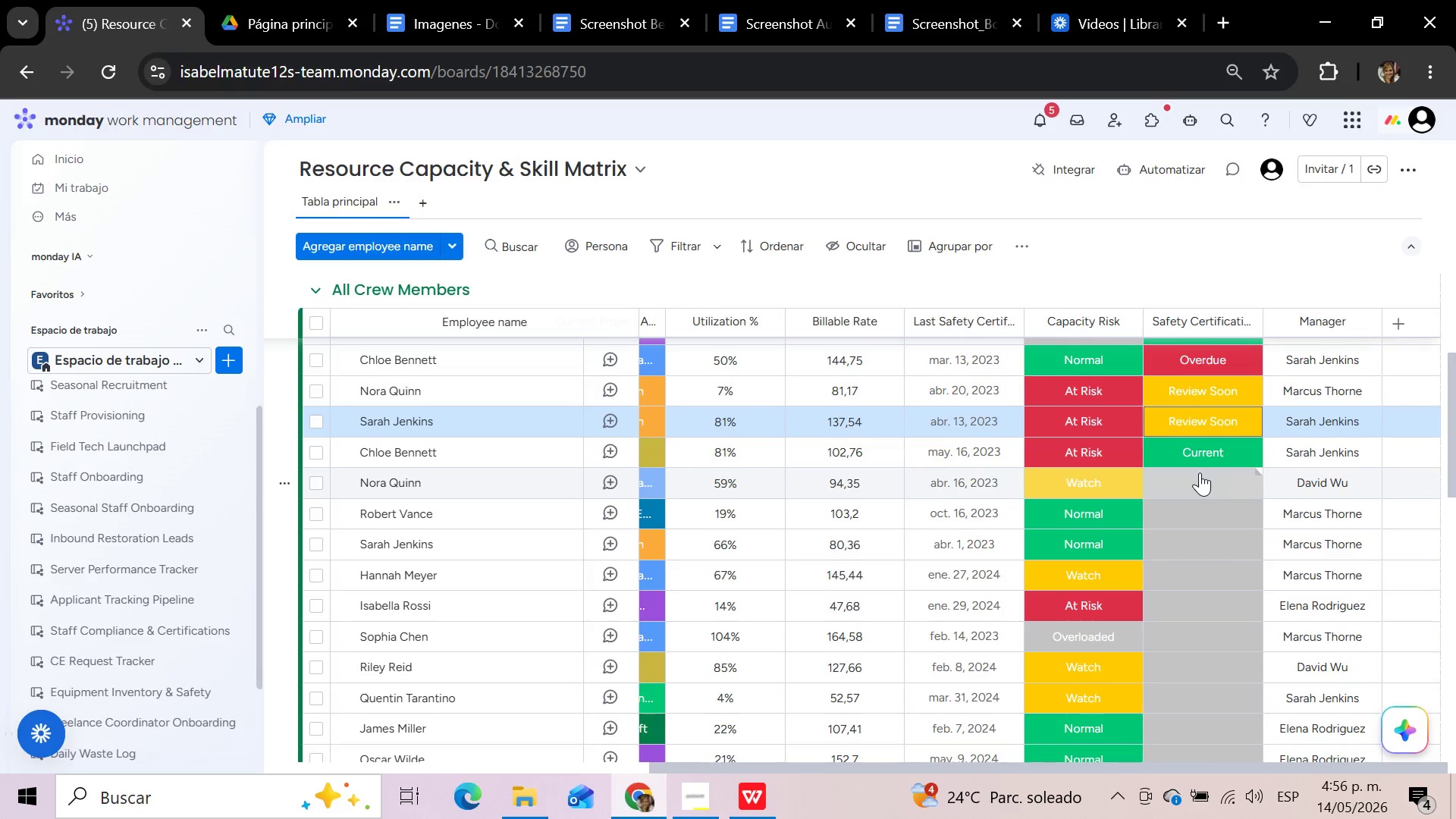 
left_click([1200, 475])
 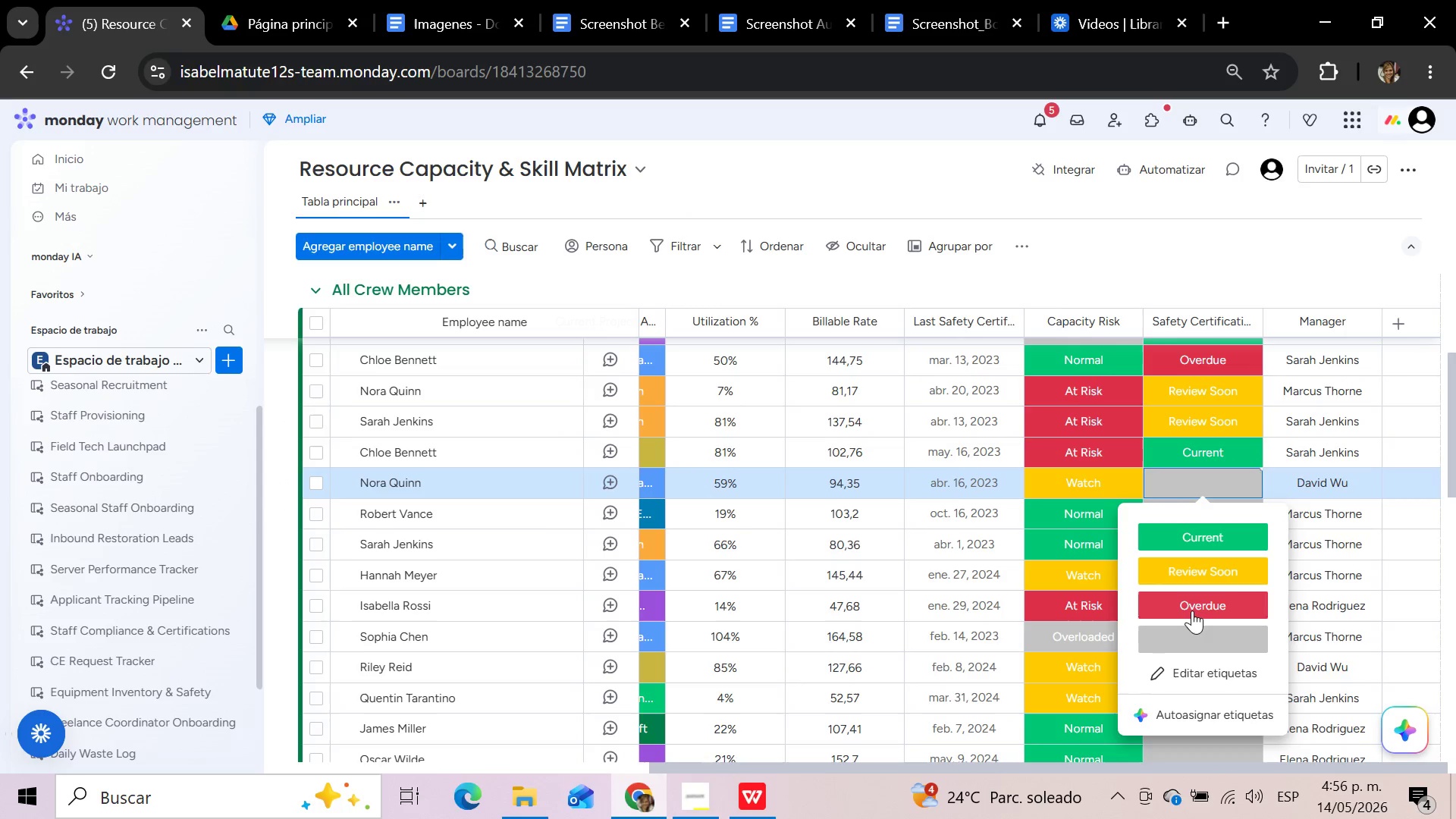 
left_click([1192, 610])
 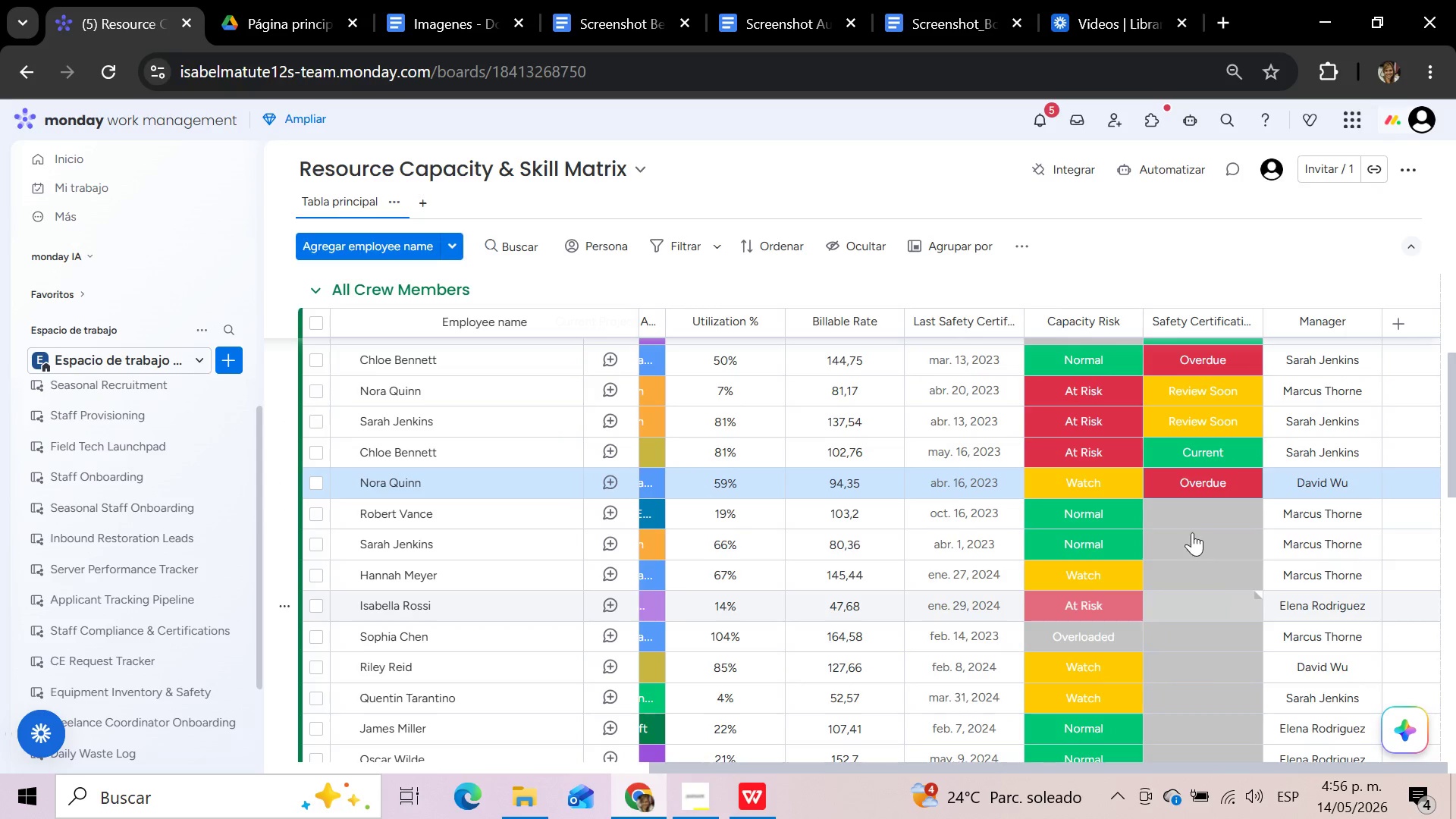 
left_click([1188, 505])
 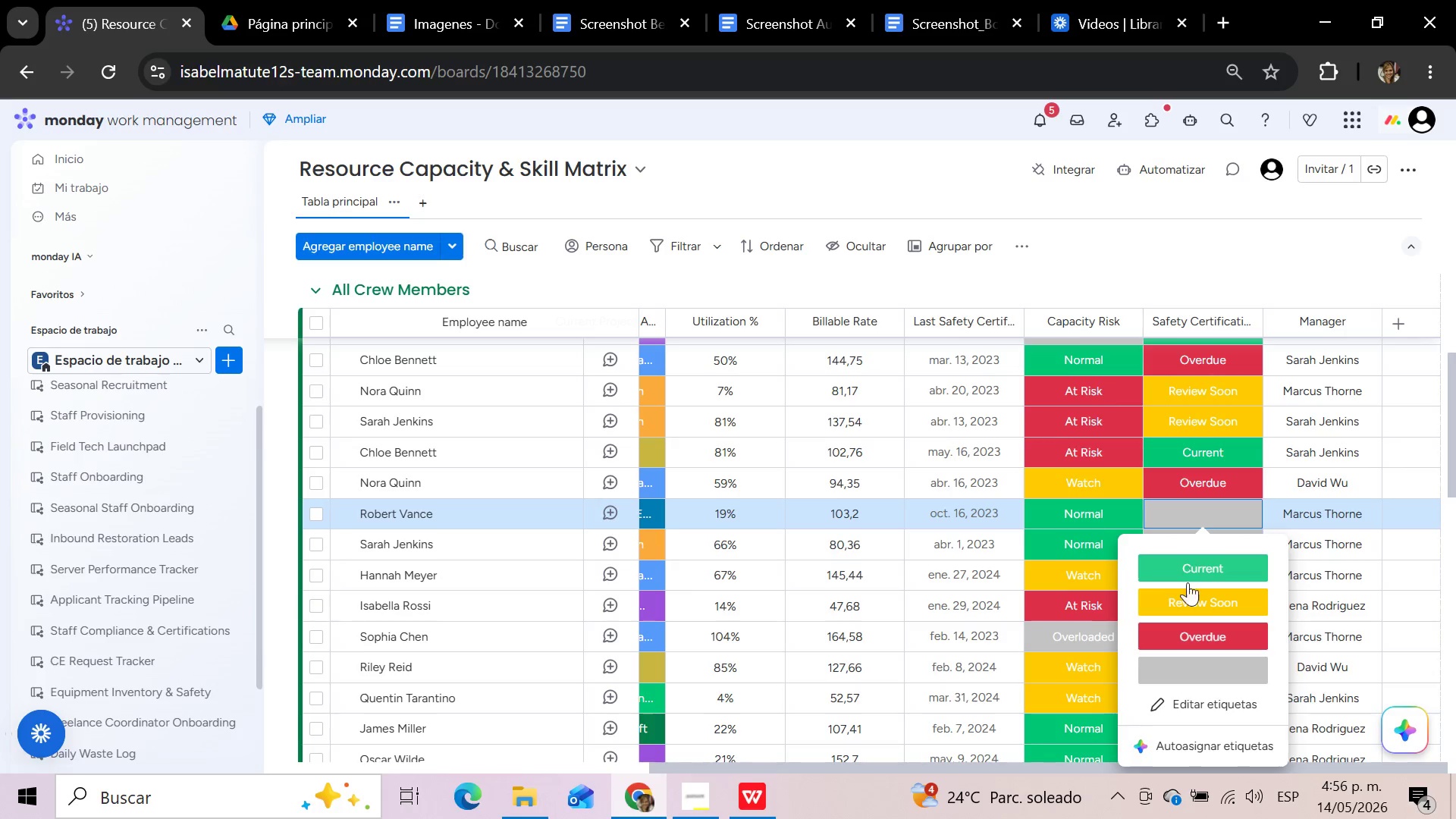 
left_click([1187, 601])
 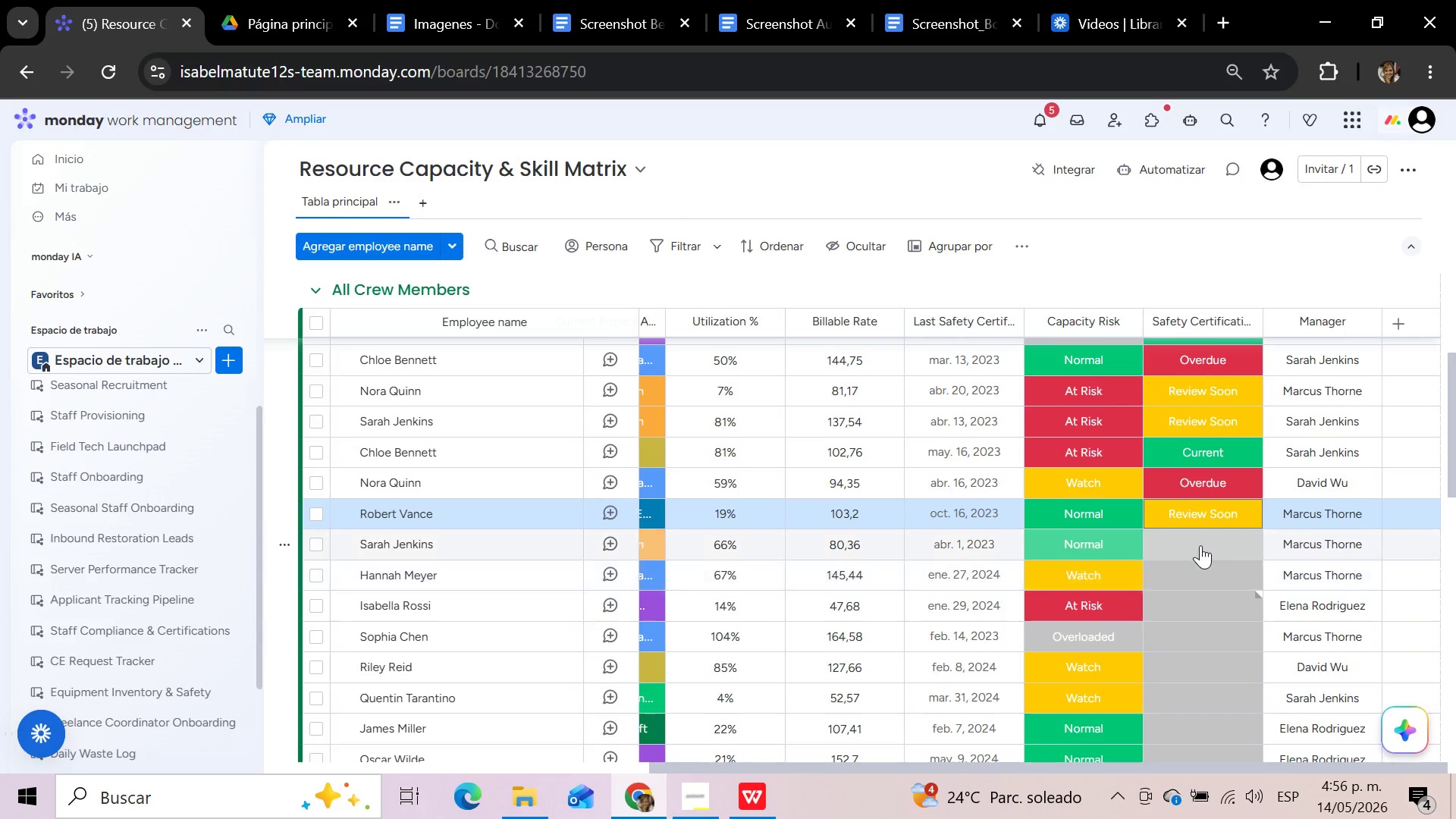 
left_click([1200, 545])
 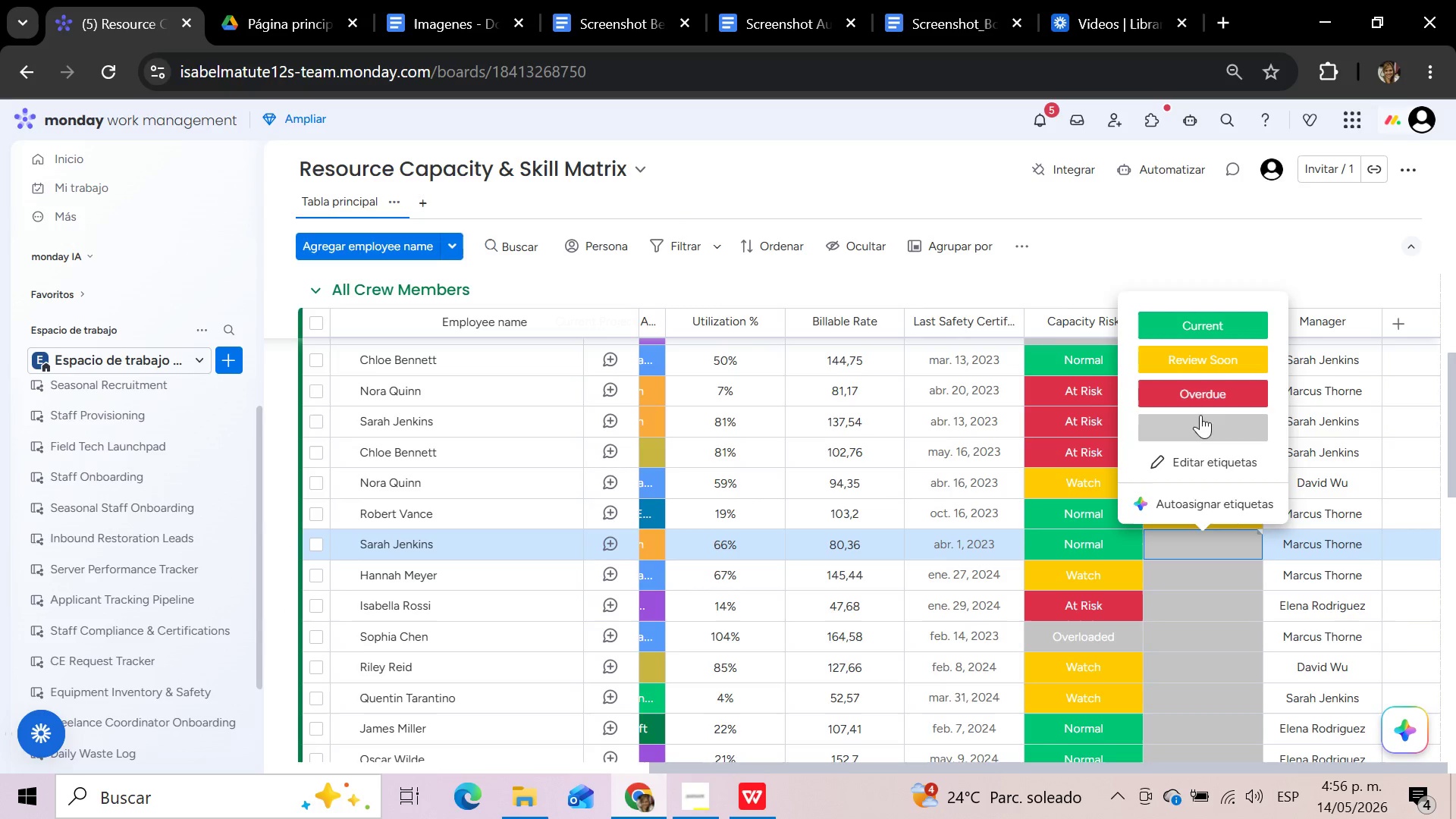 
left_click([1200, 393])
 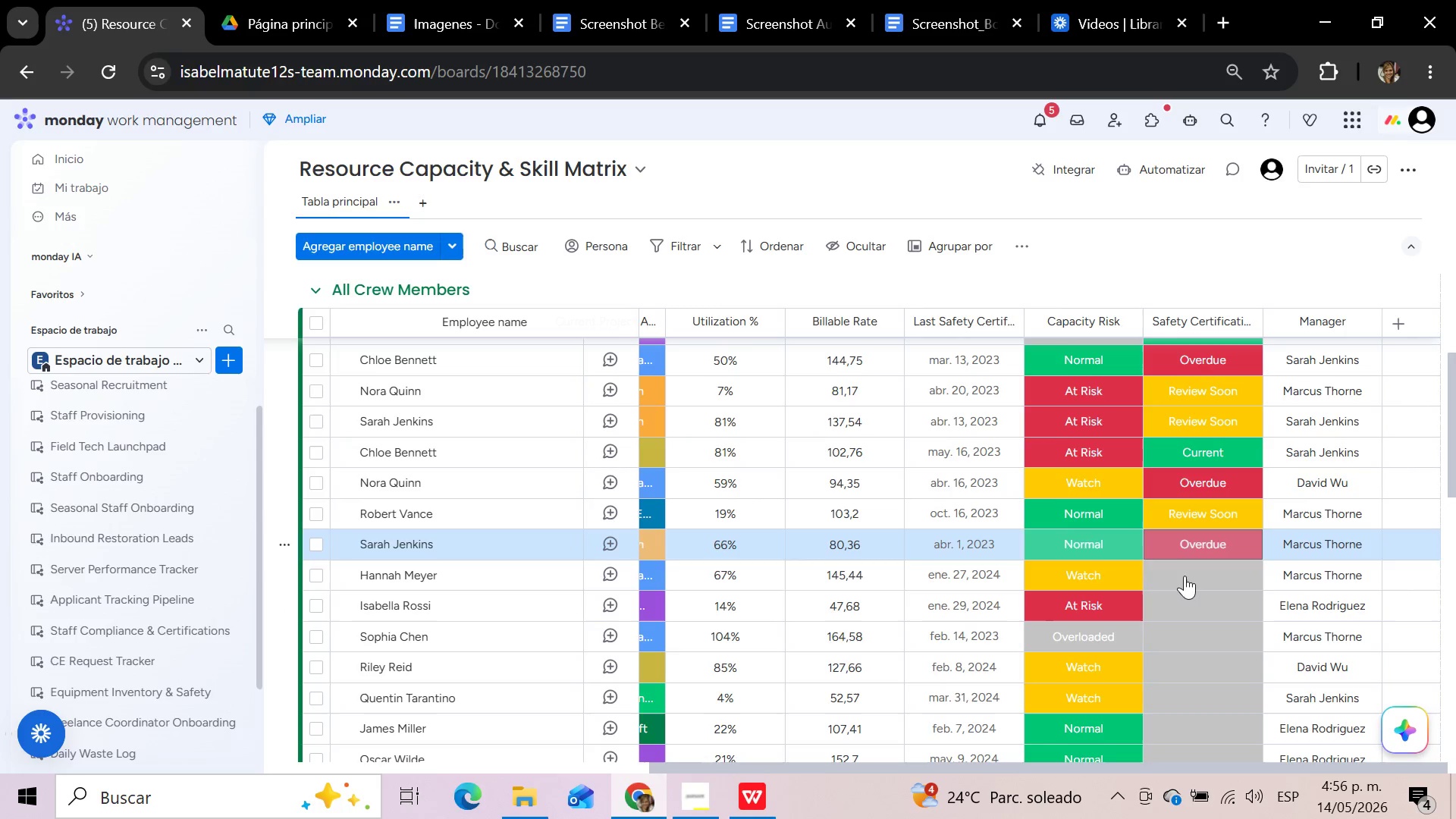 
left_click([1185, 576])
 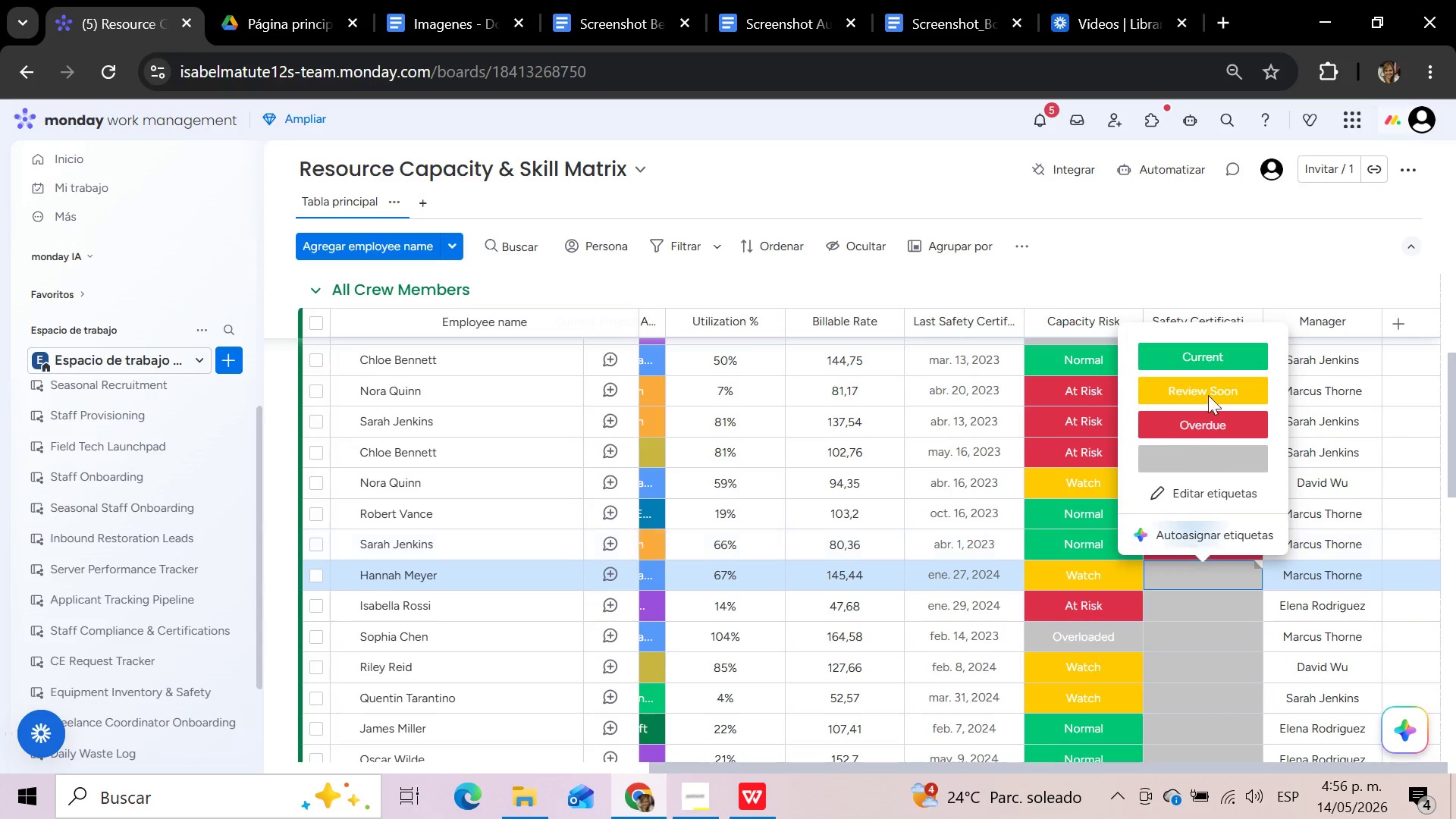 
left_click([1210, 356])
 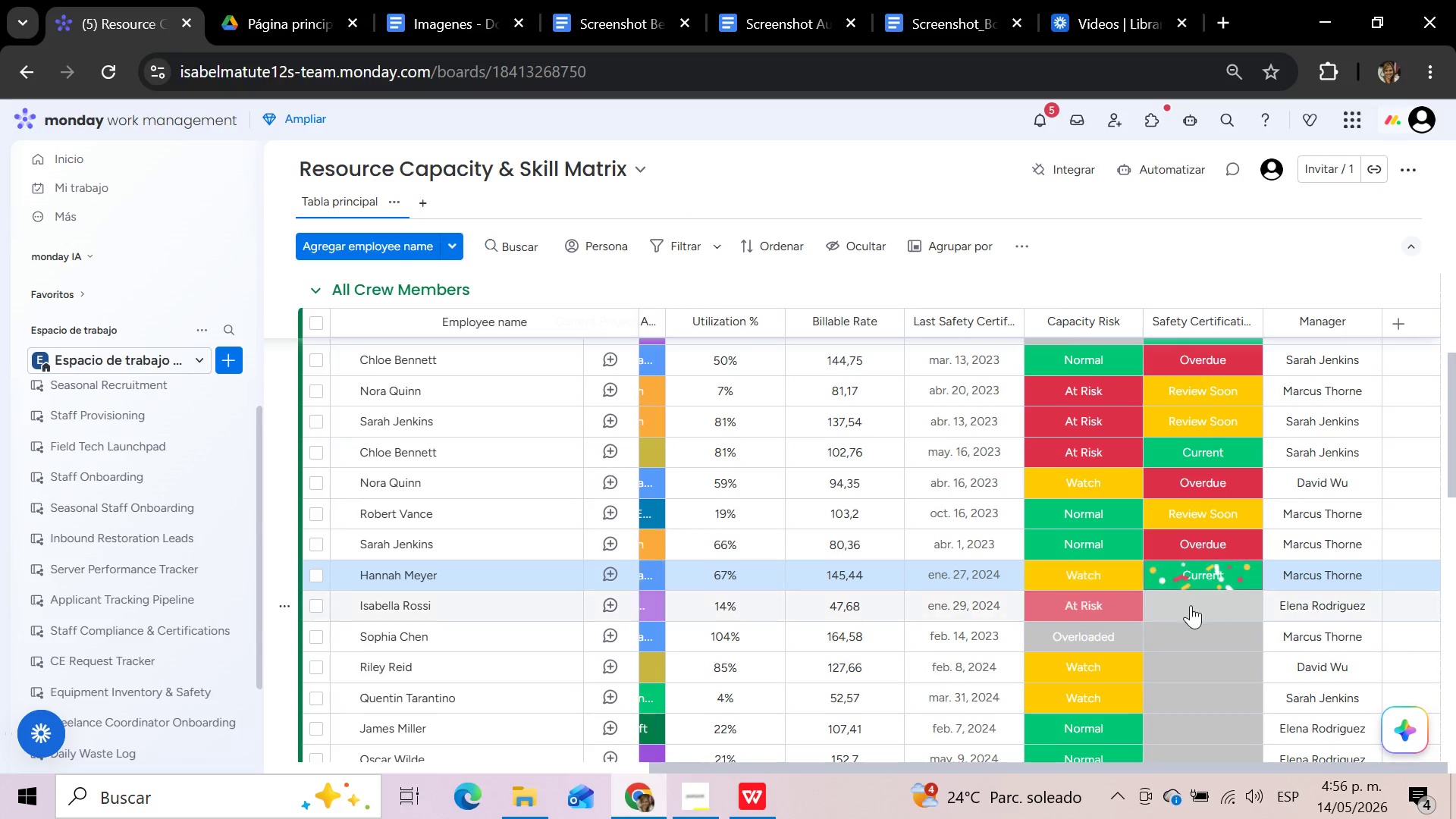 
left_click([1190, 610])
 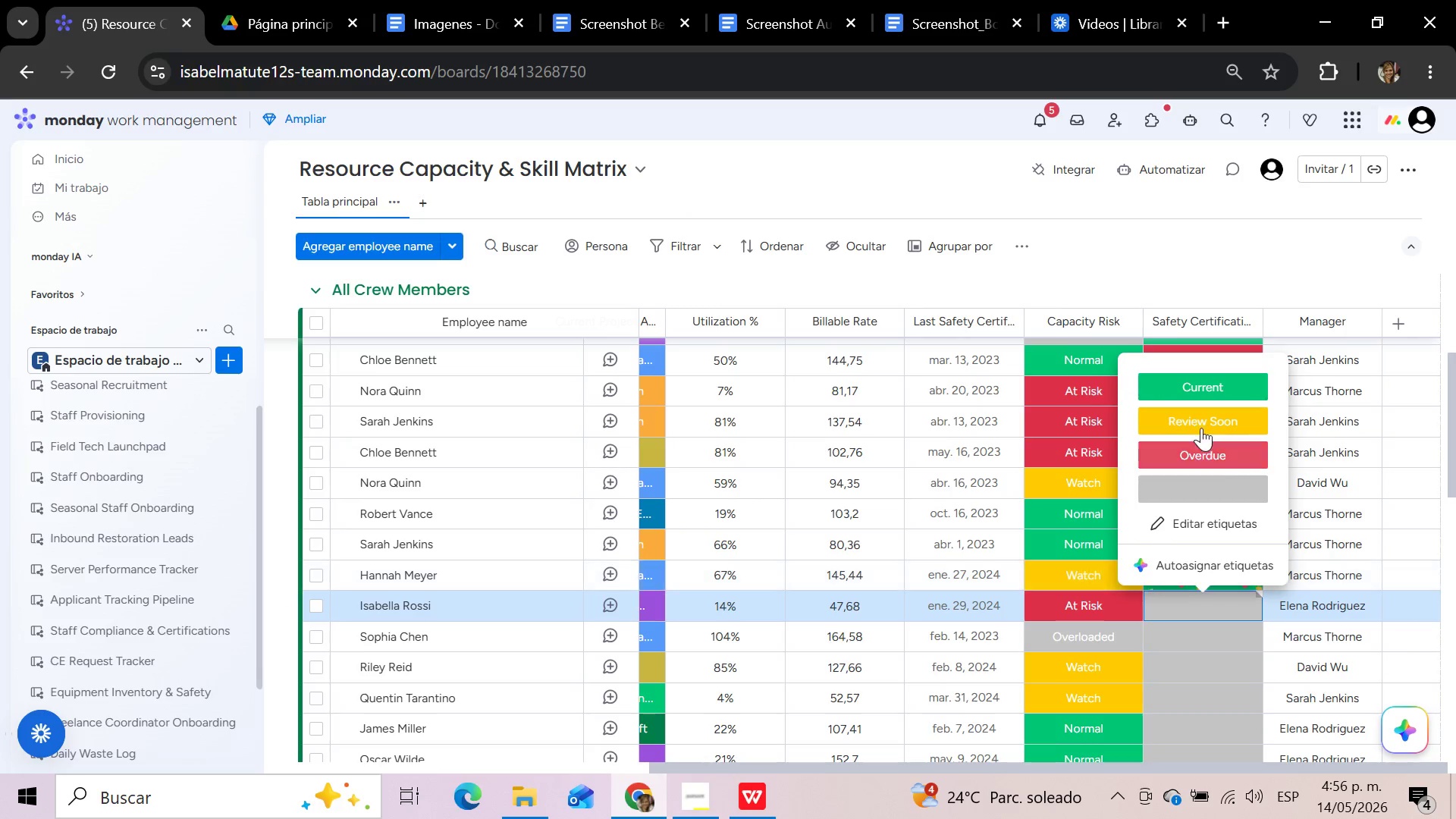 
left_click([1201, 420])
 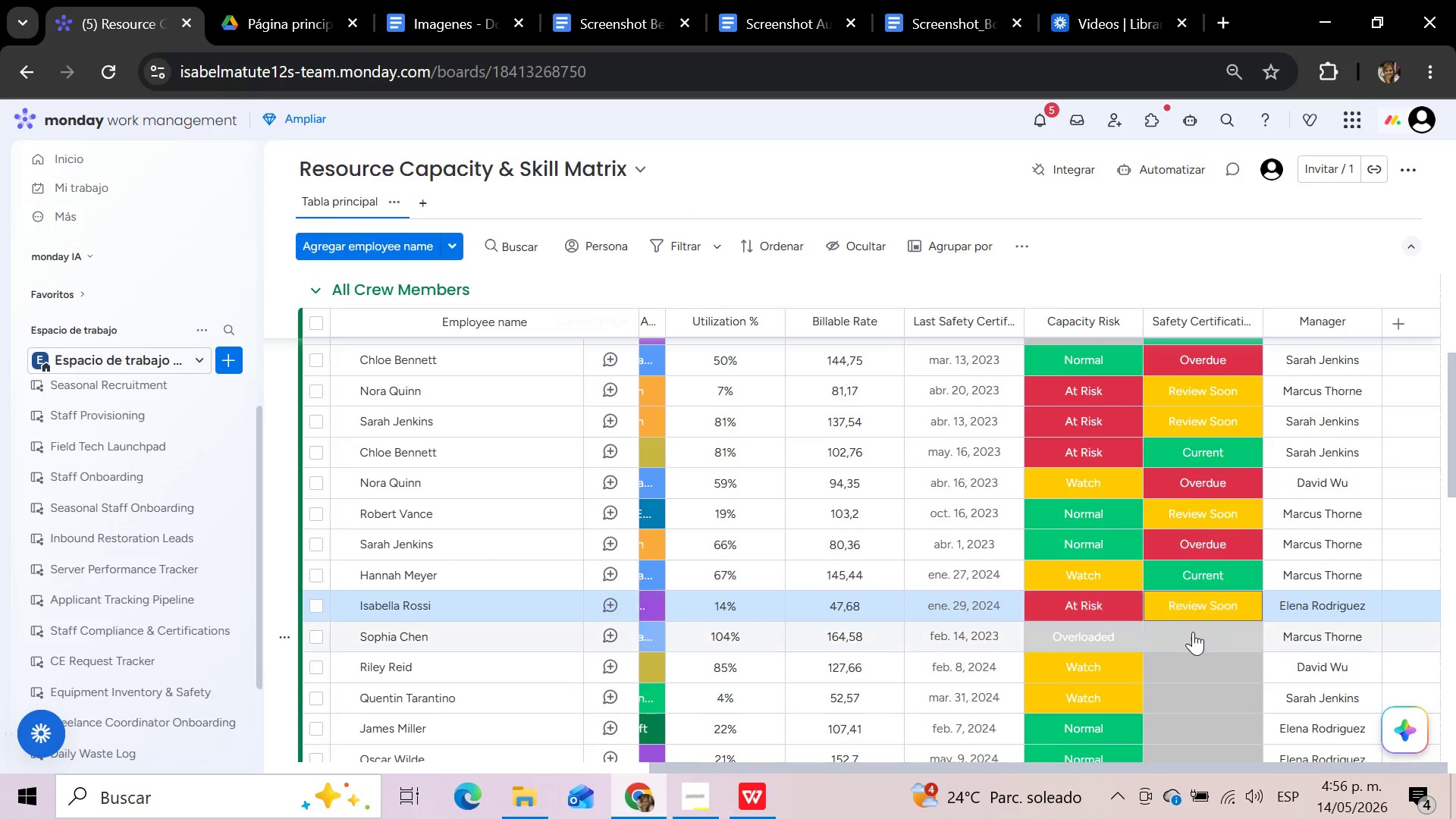 
left_click([1193, 632])
 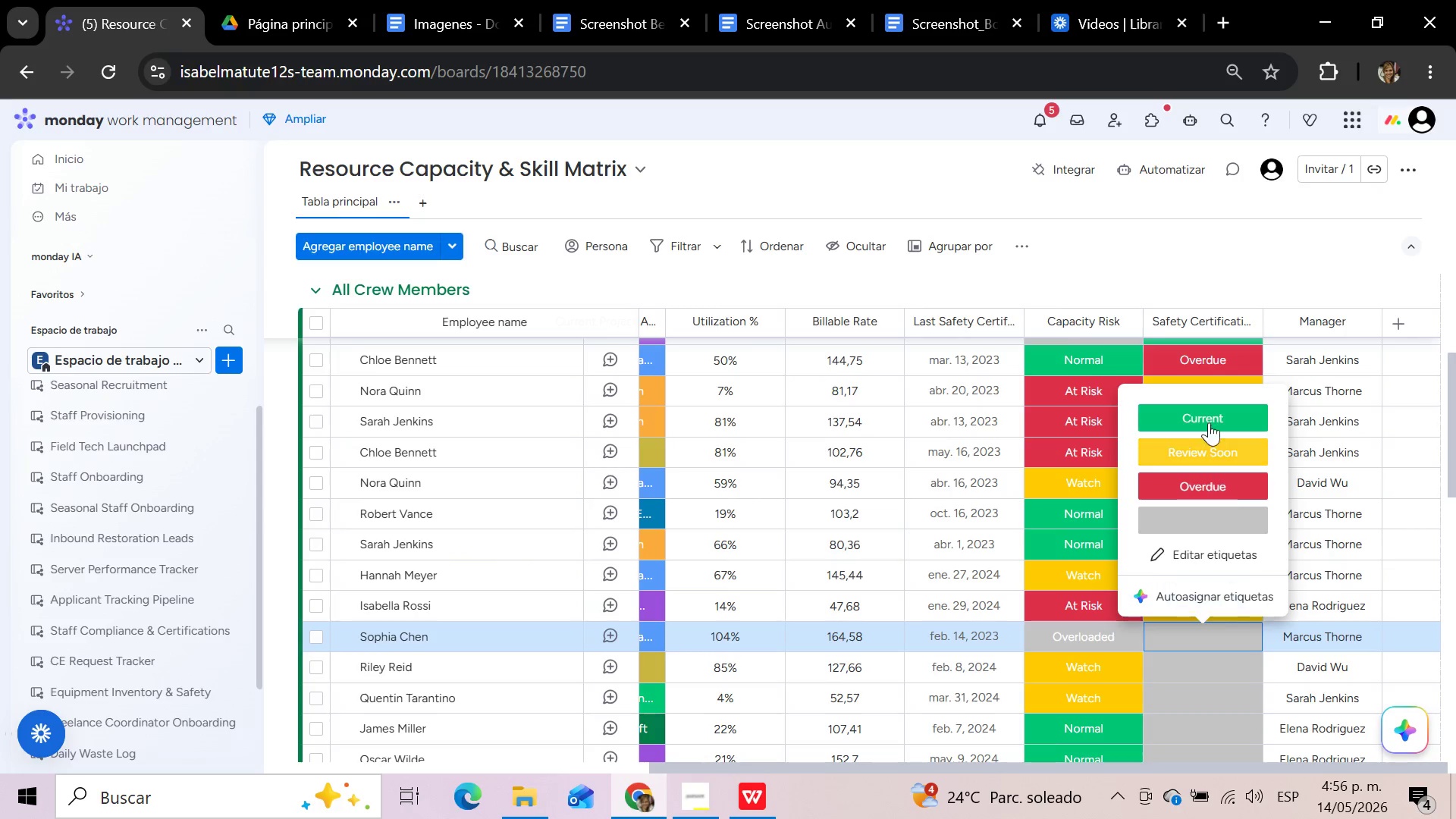 
left_click([1209, 416])
 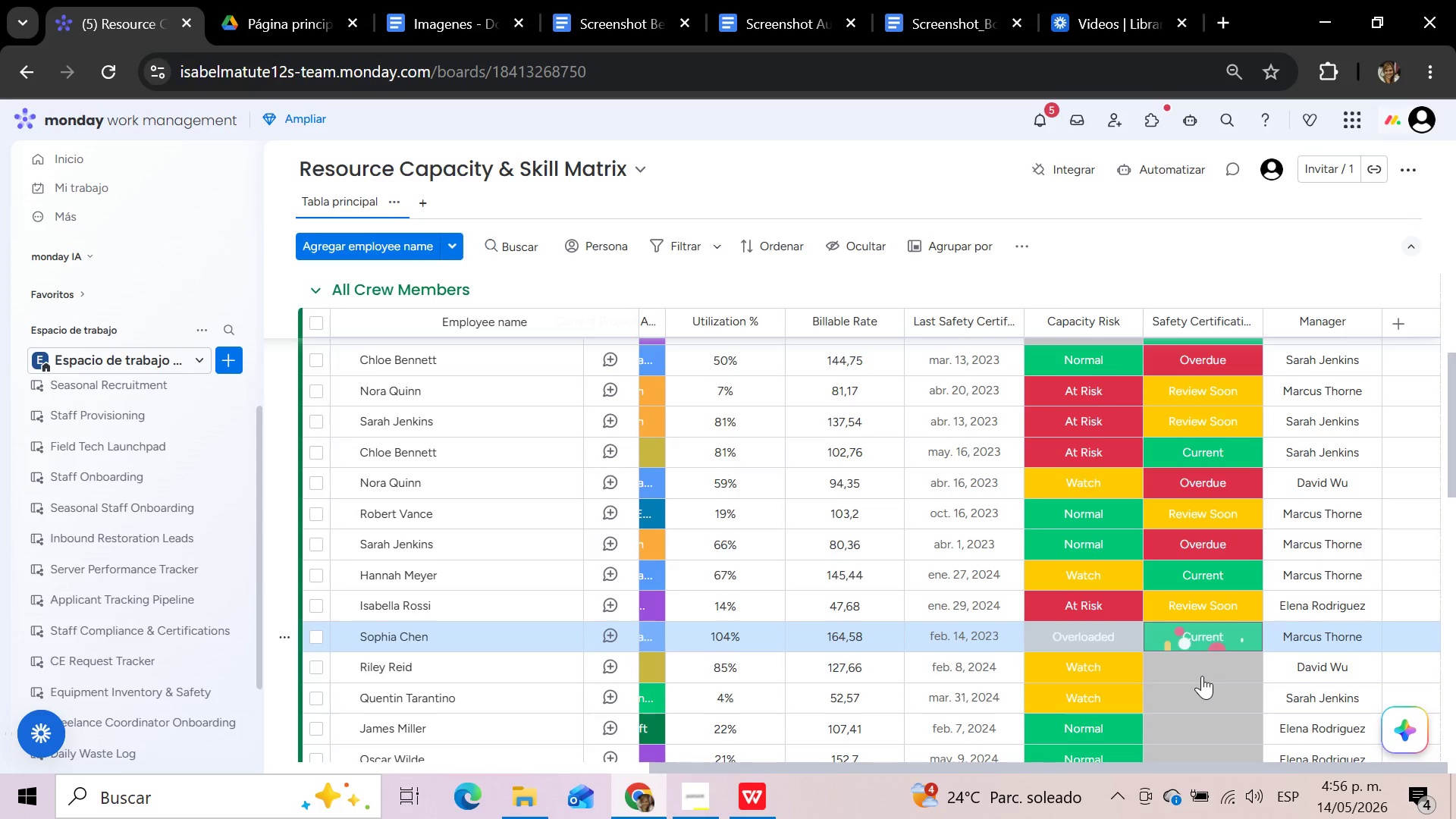 
left_click([1202, 676])
 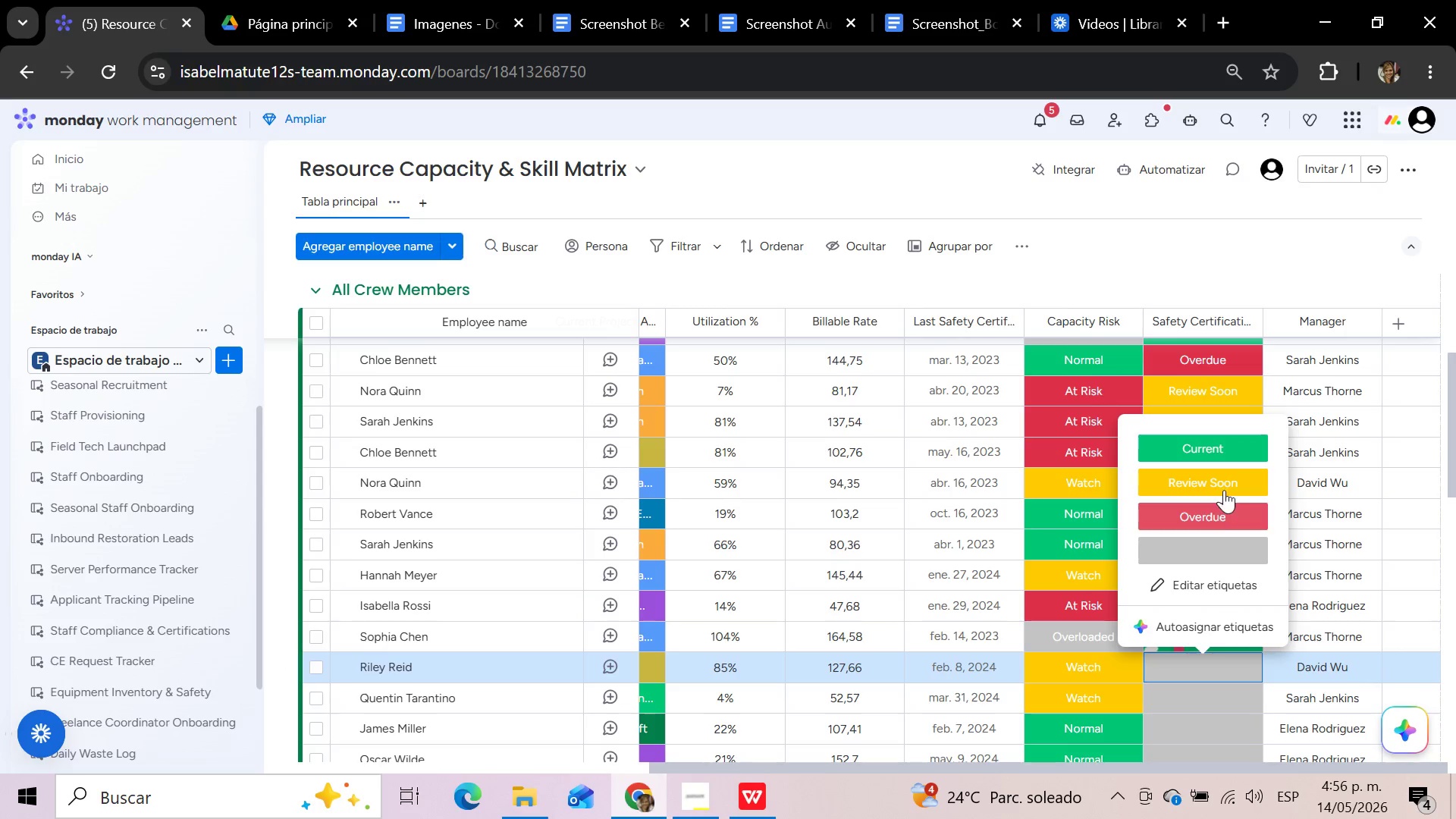 
left_click([1224, 482])
 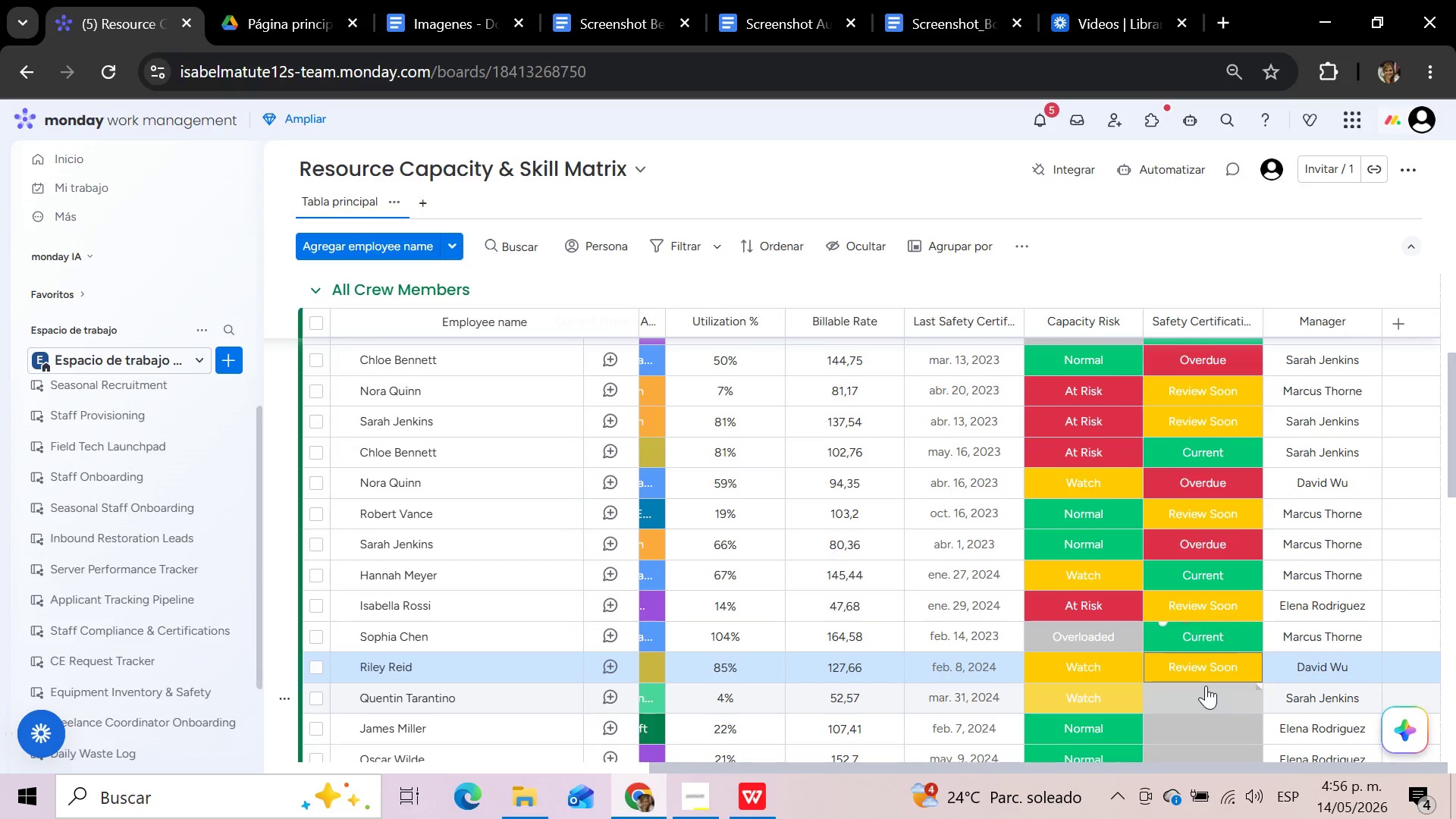 
left_click([1206, 686])
 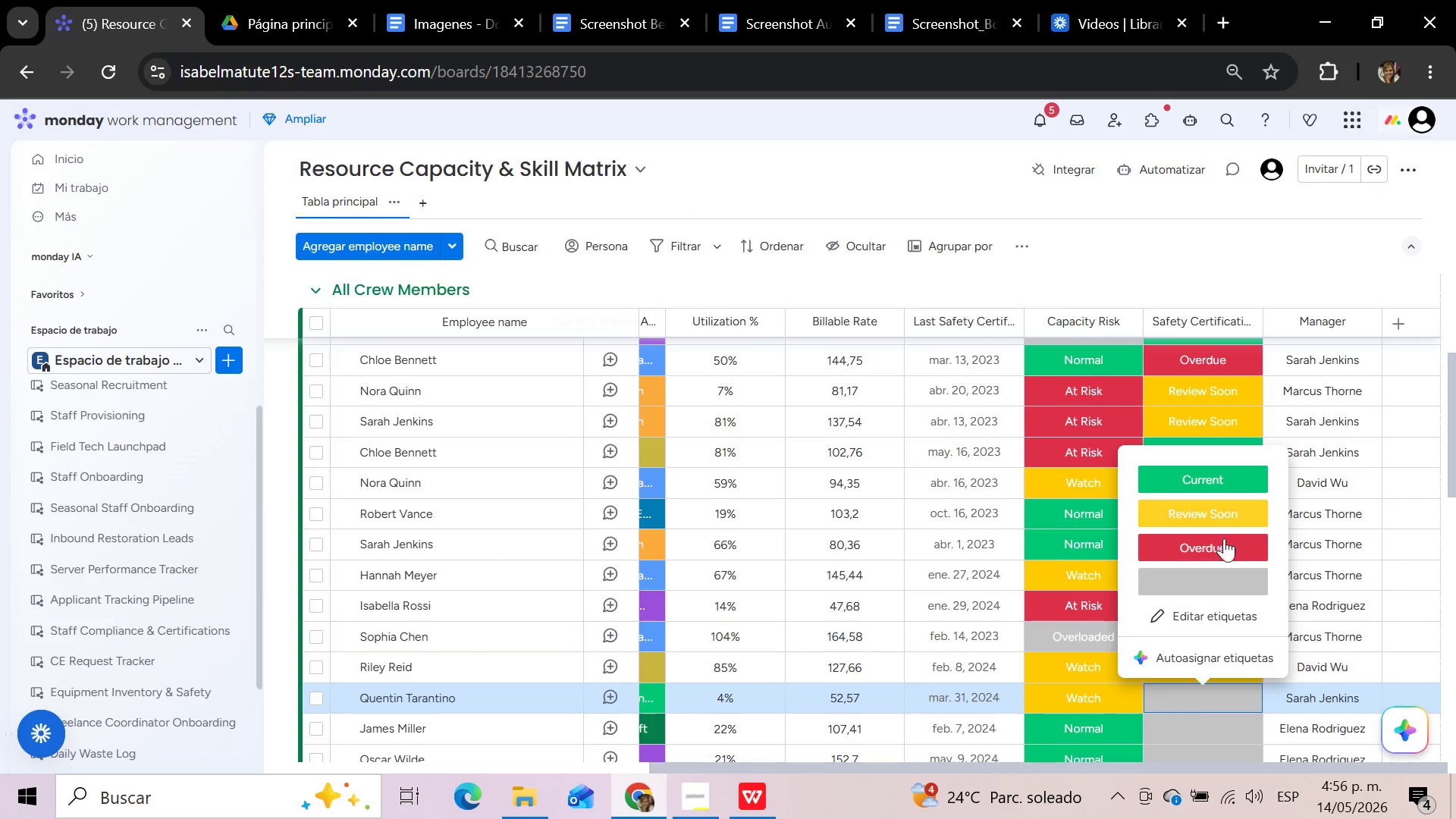 
left_click([1222, 545])
 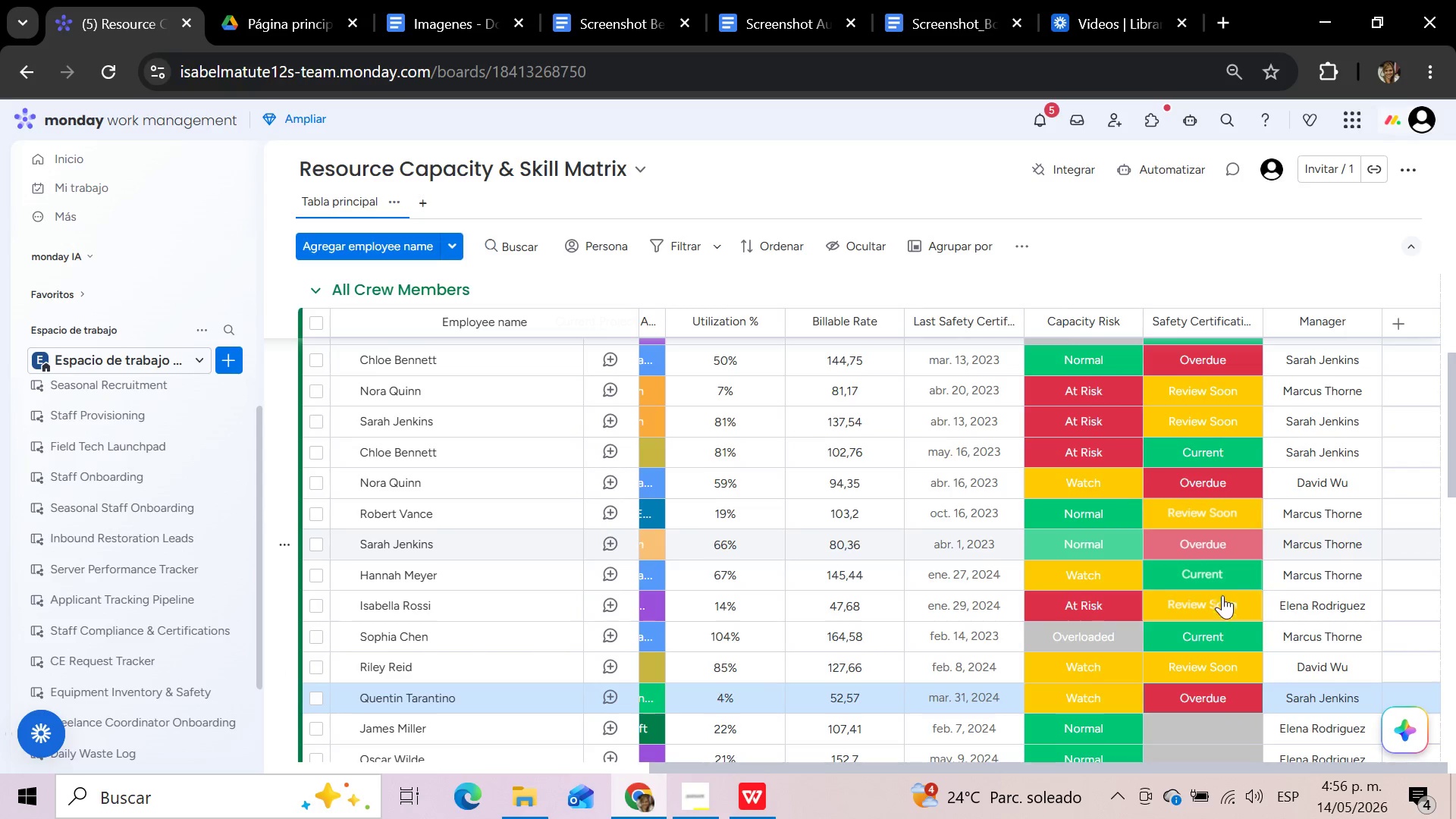 
scroll: coordinate [1222, 613], scroll_direction: down, amount: 2.0
 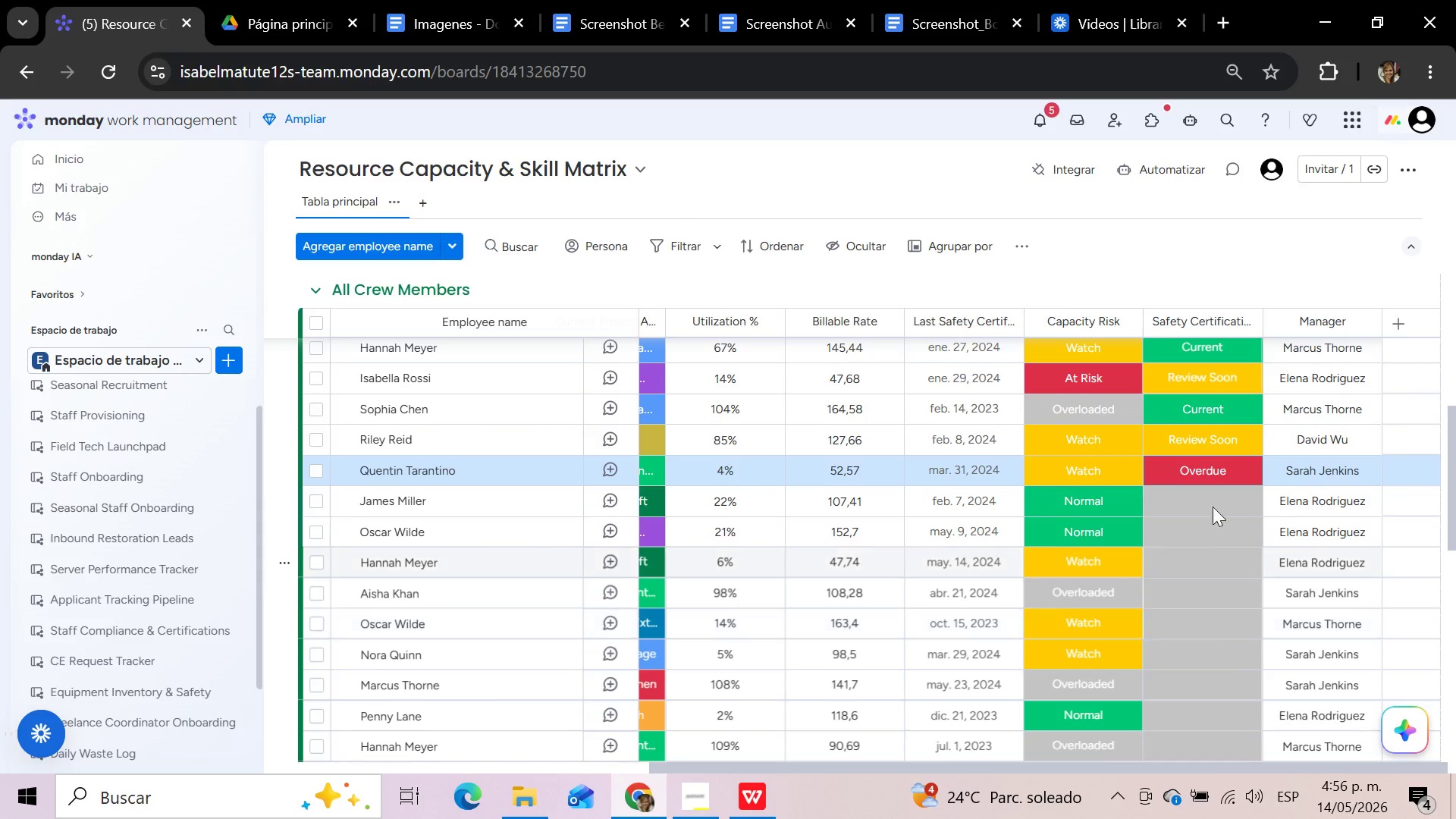 
left_click([1213, 500])
 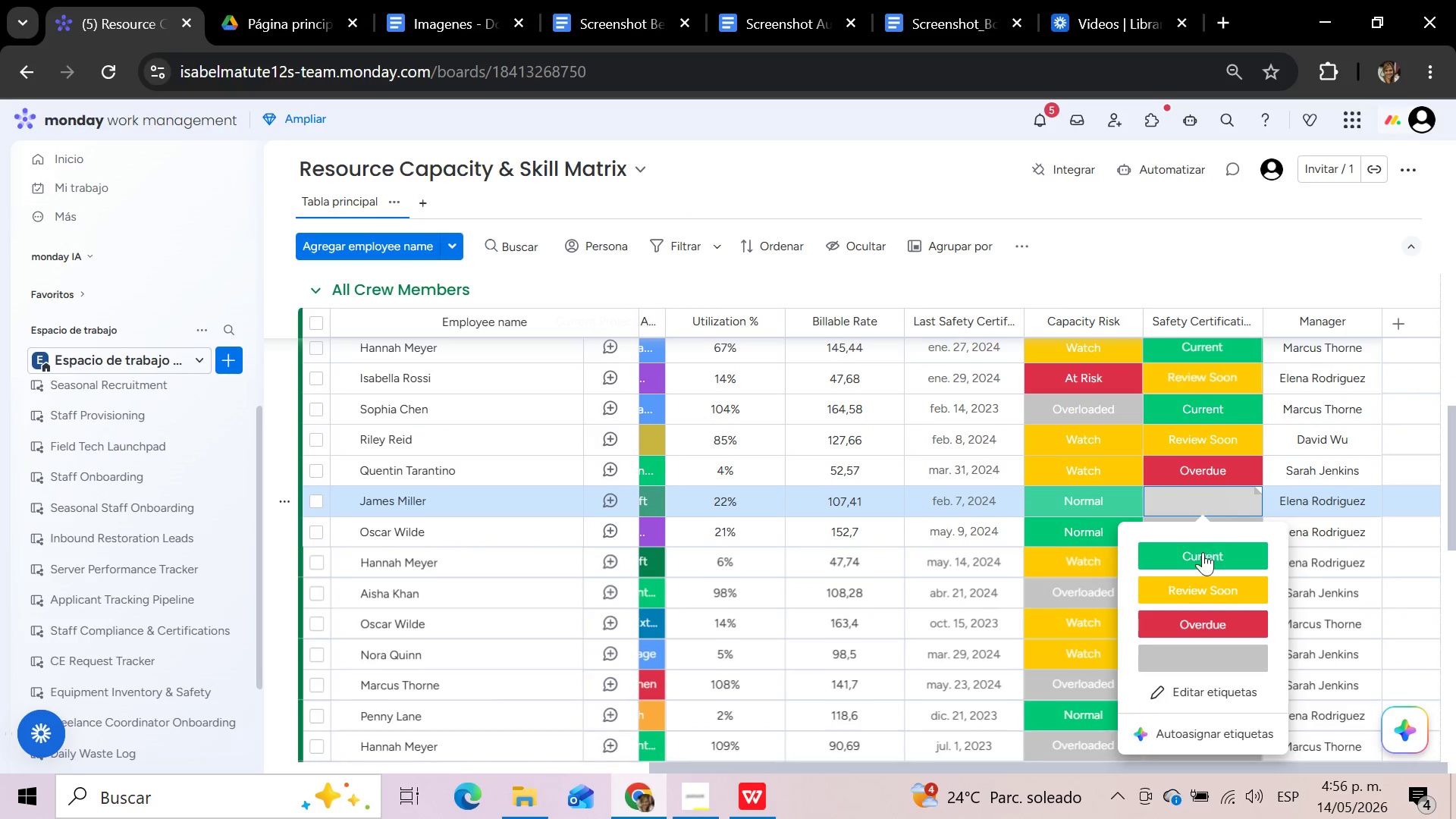 
left_click([1201, 563])
 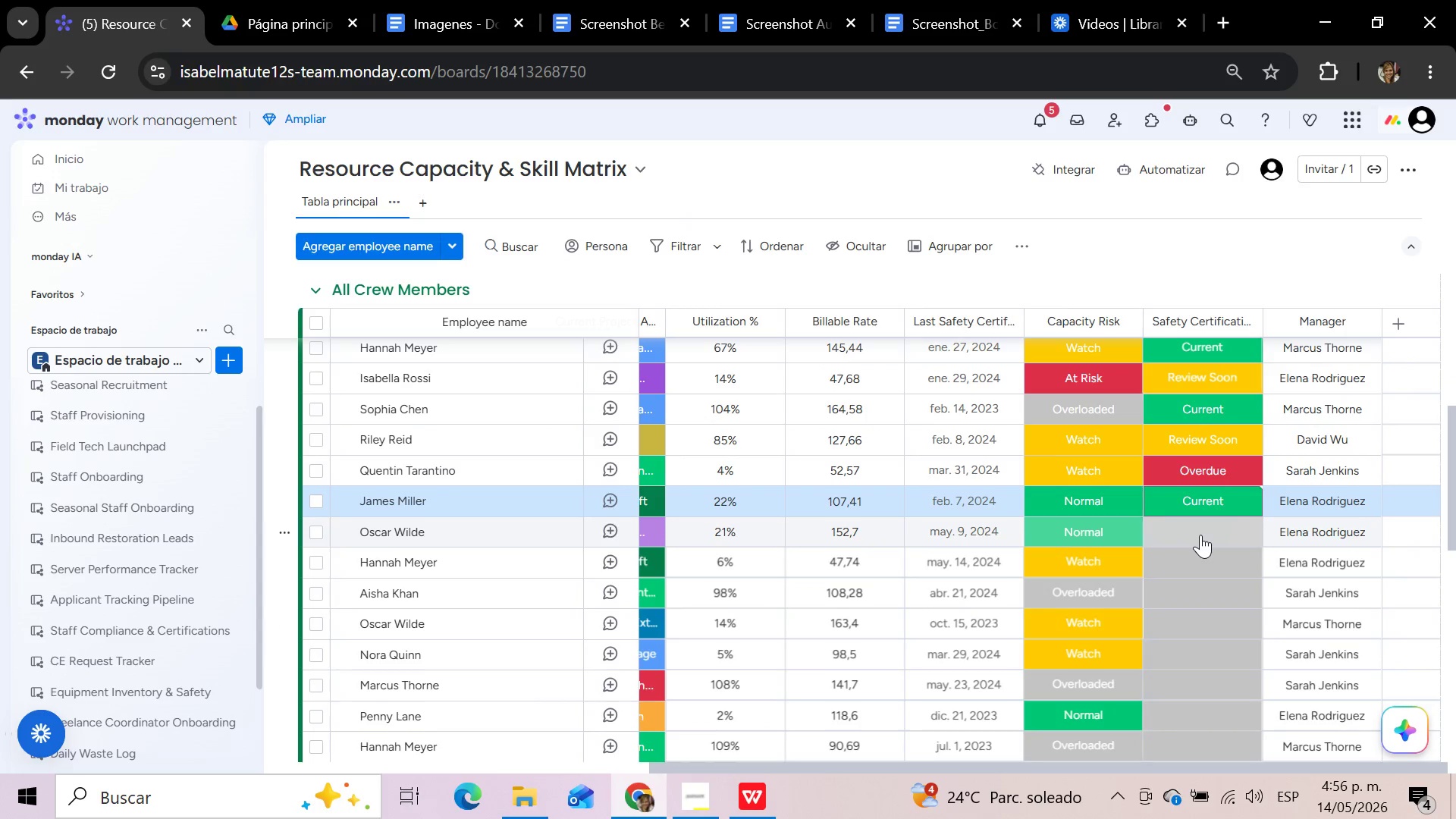 
left_click([1200, 535])
 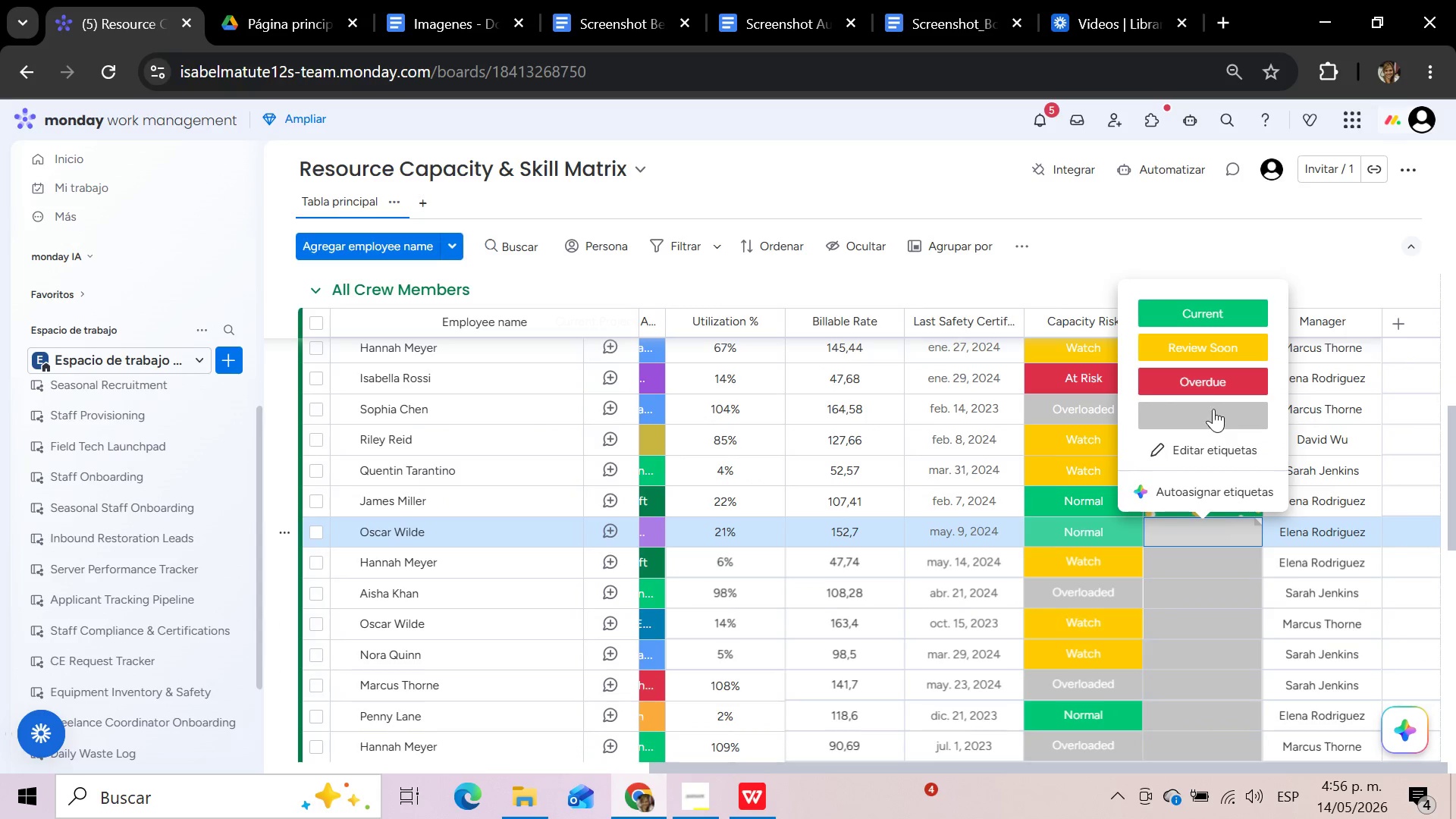 
left_click([1213, 381])
 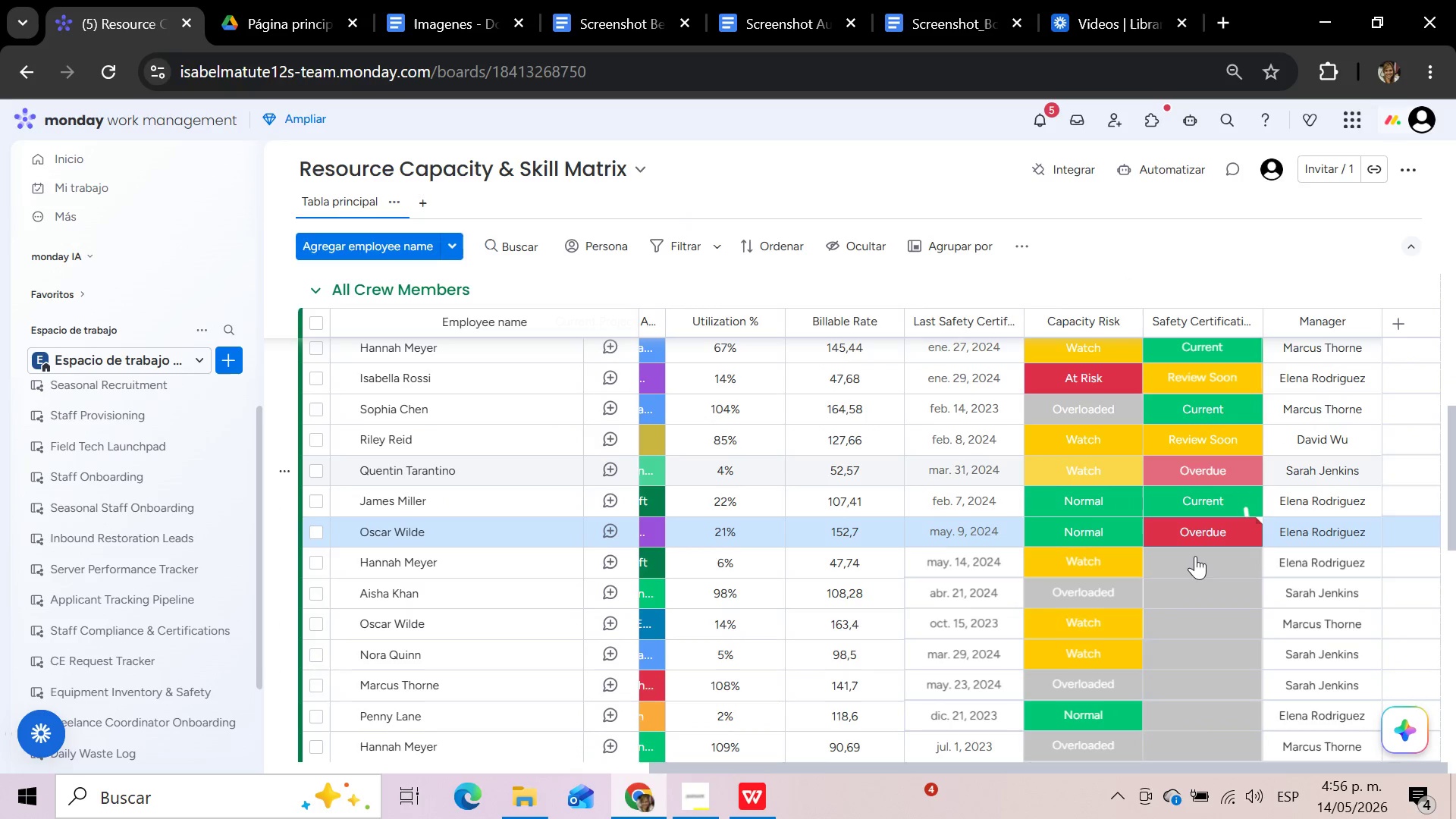 
left_click([1195, 556])
 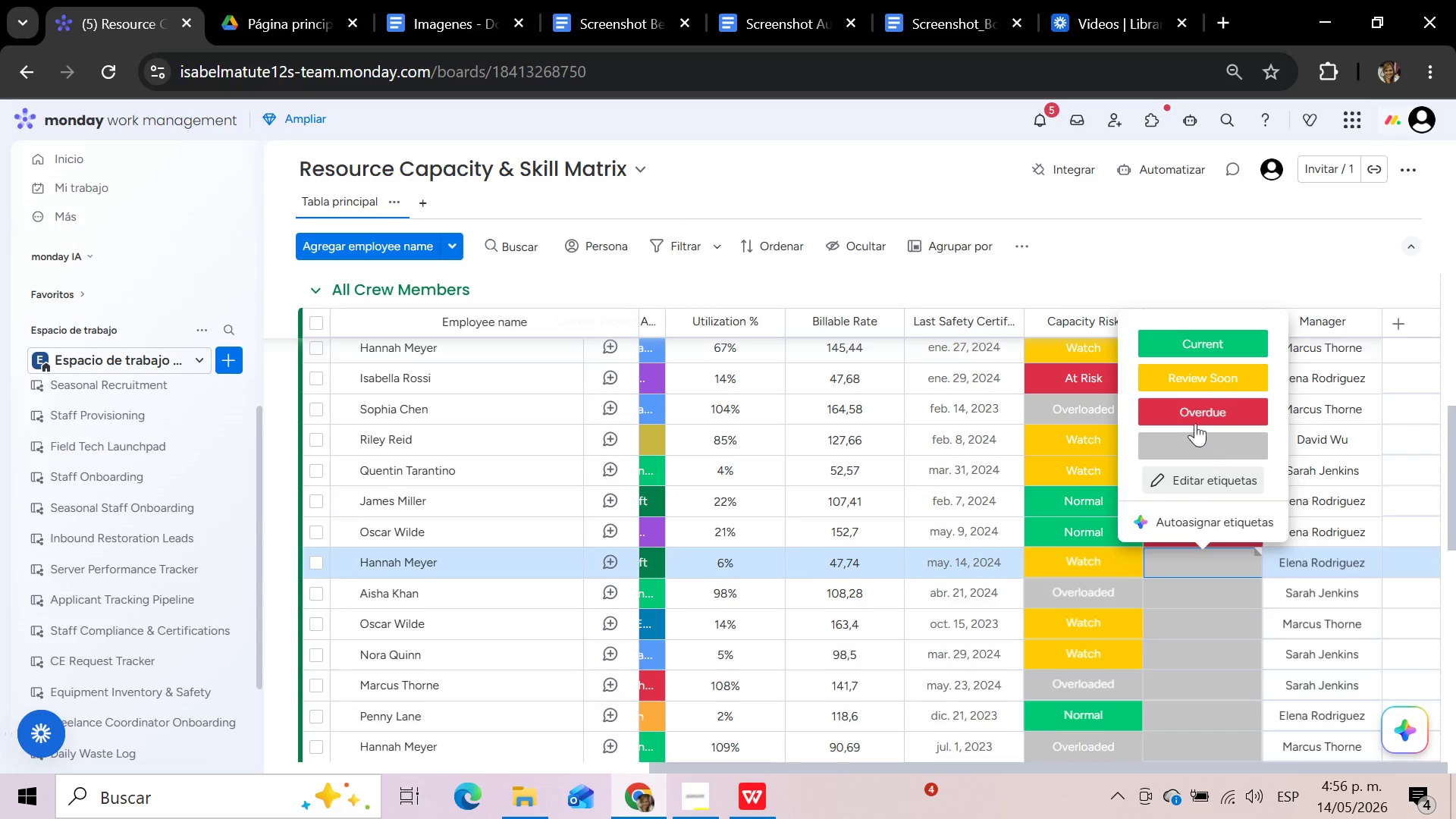 
left_click([1194, 372])
 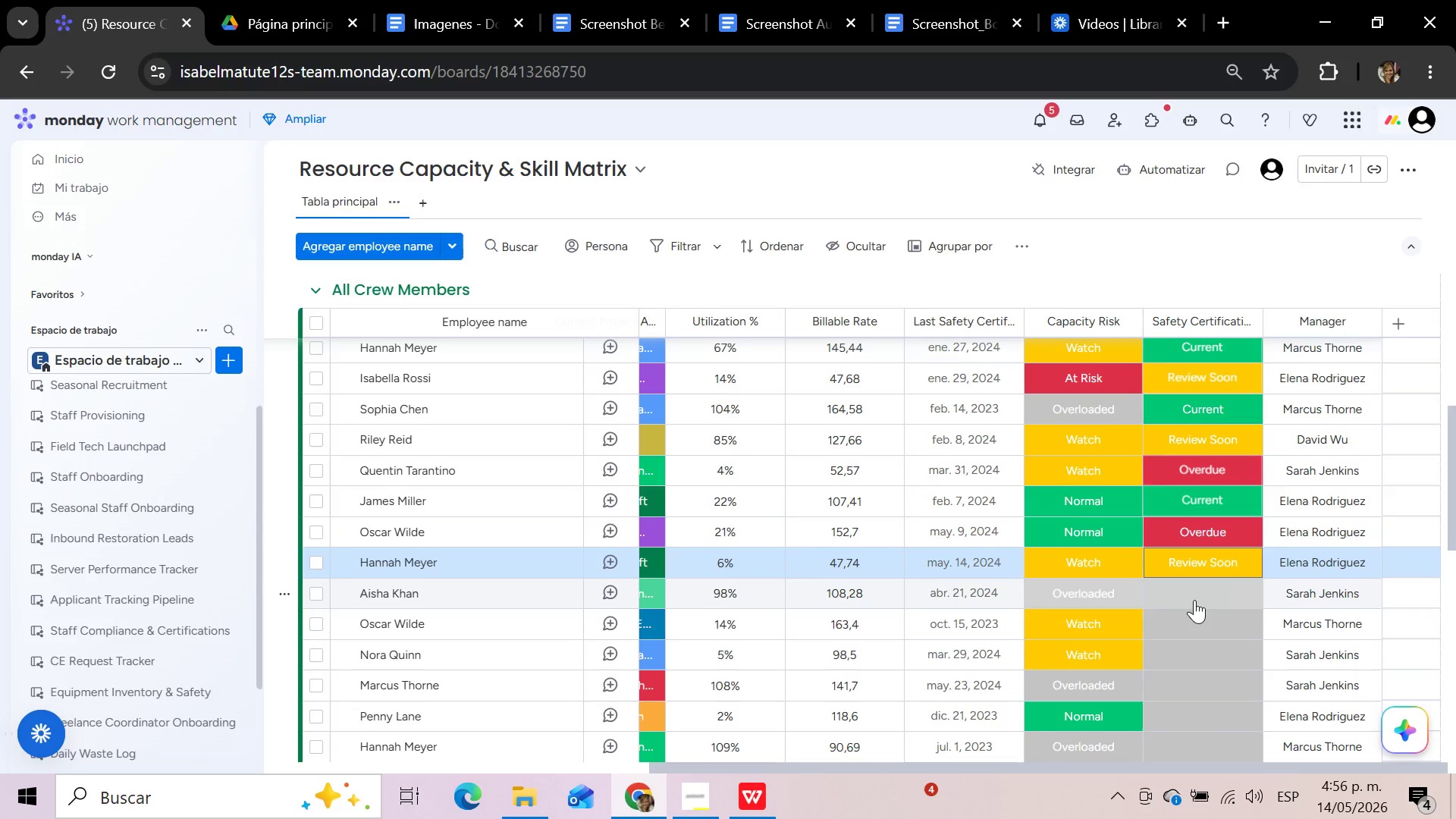 
left_click([1194, 600])
 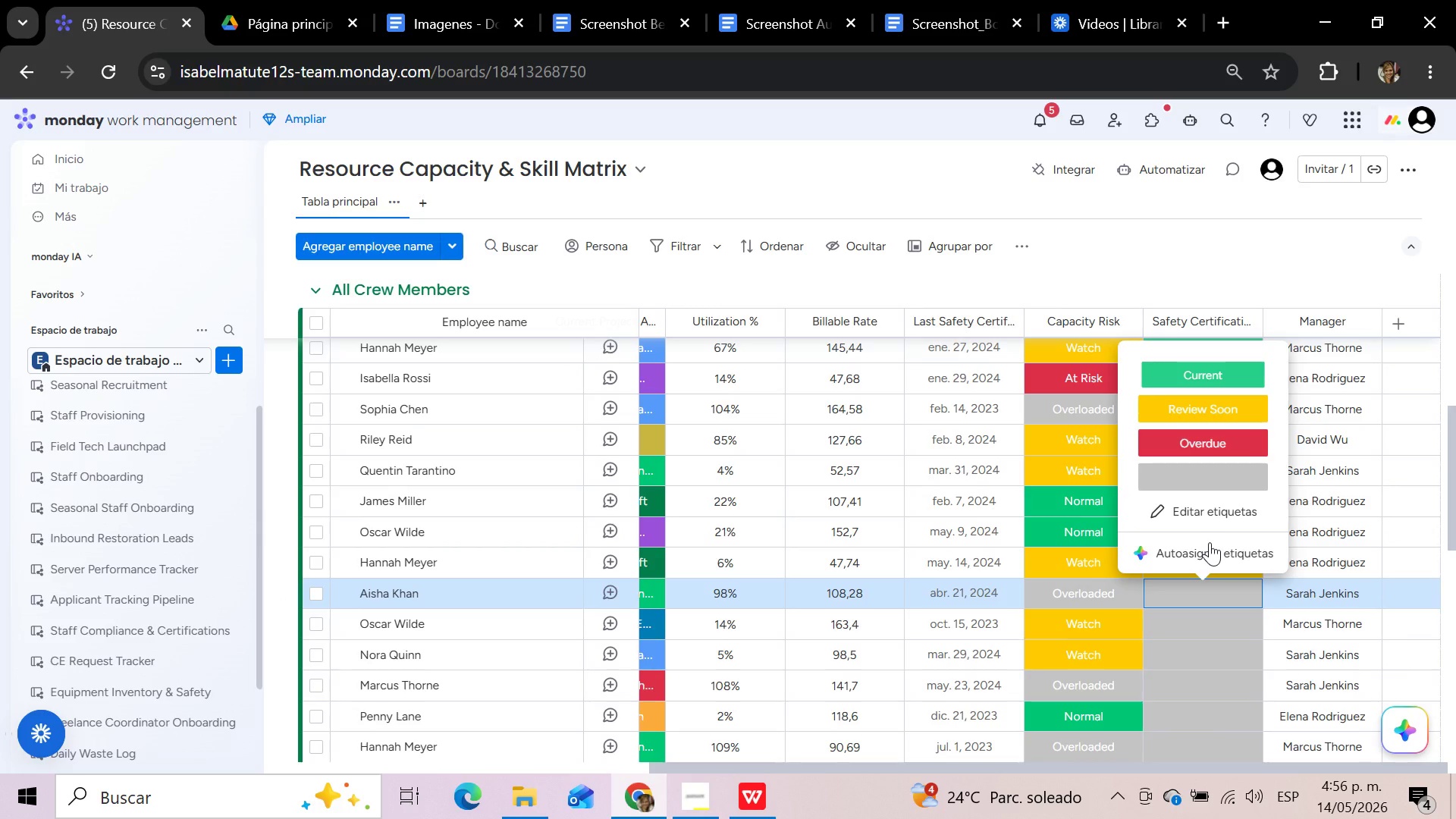 
left_click([1203, 623])
 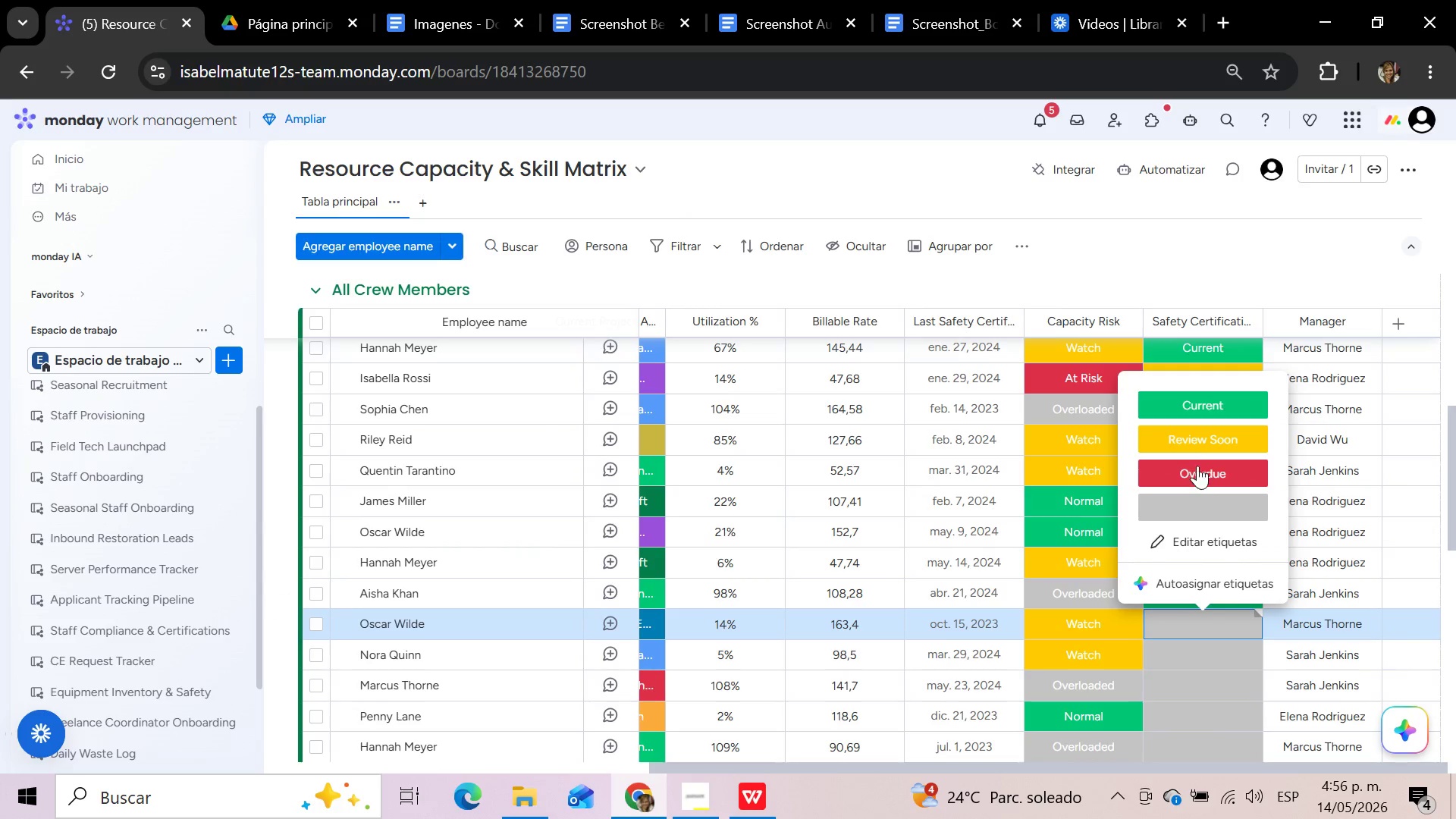 
left_click([1198, 425])
 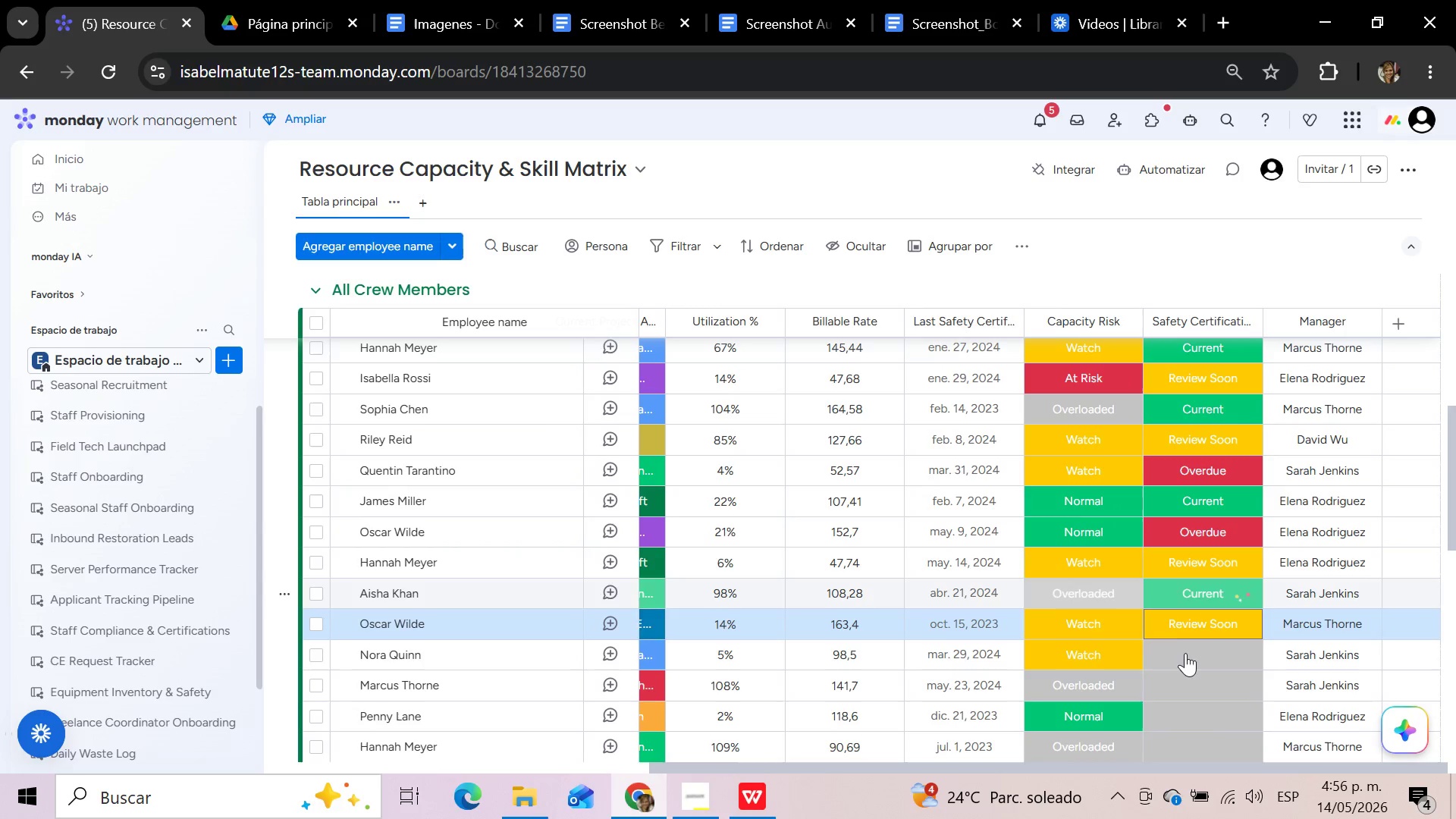 
left_click([1184, 657])
 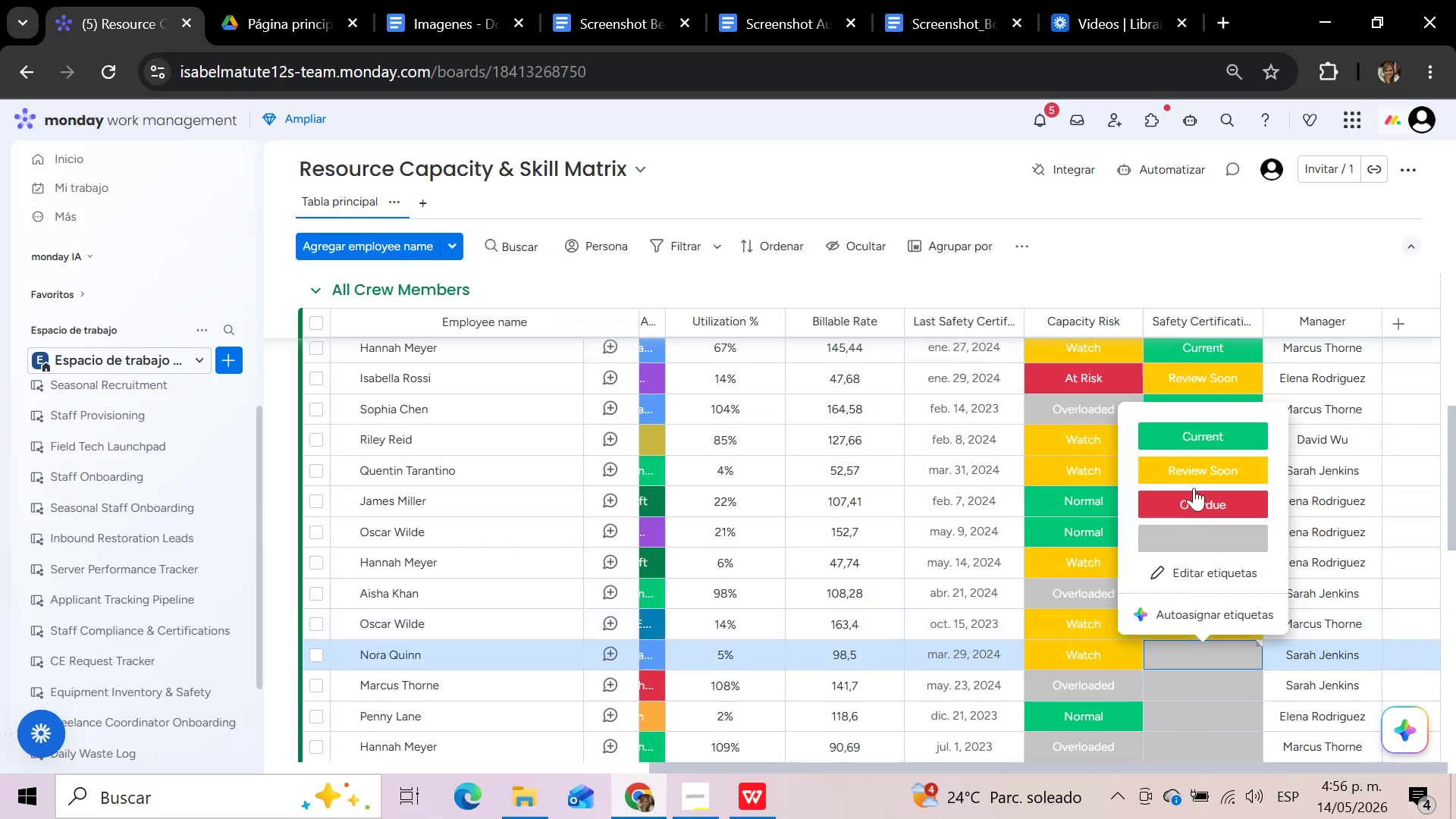 
left_click([1191, 436])
 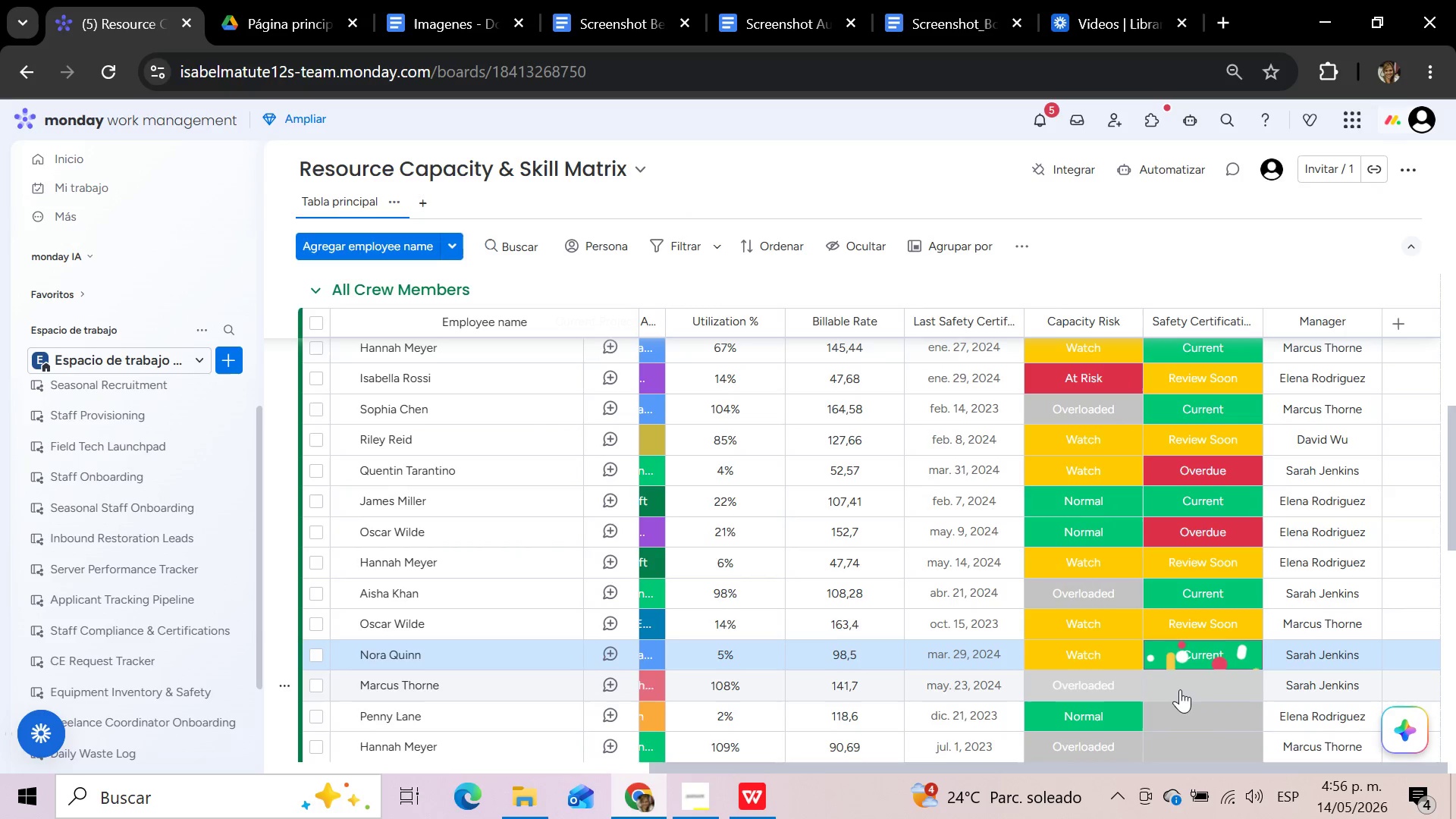 
left_click([1180, 689])
 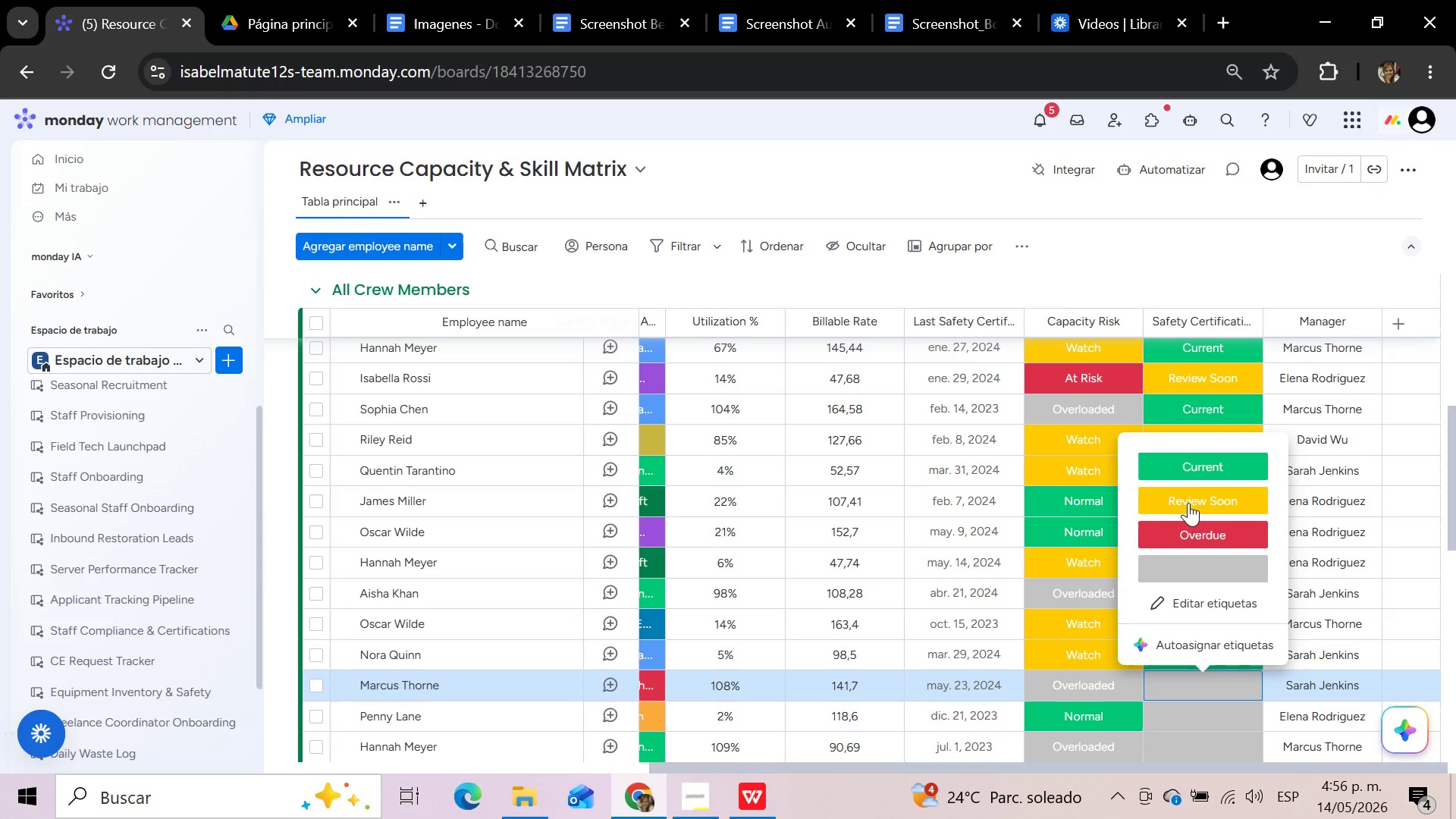 
left_click([1189, 495])
 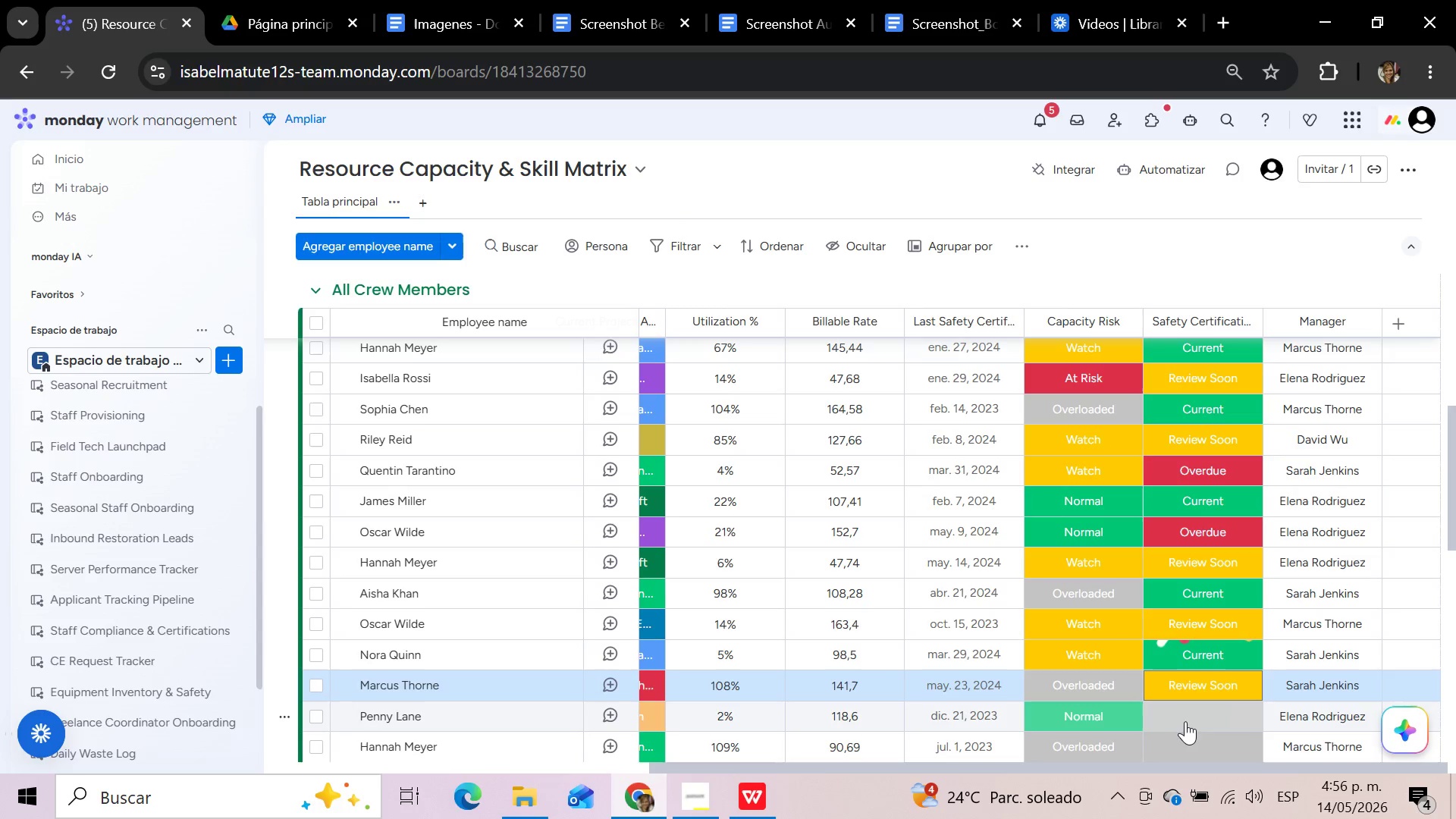 
left_click([1185, 722])
 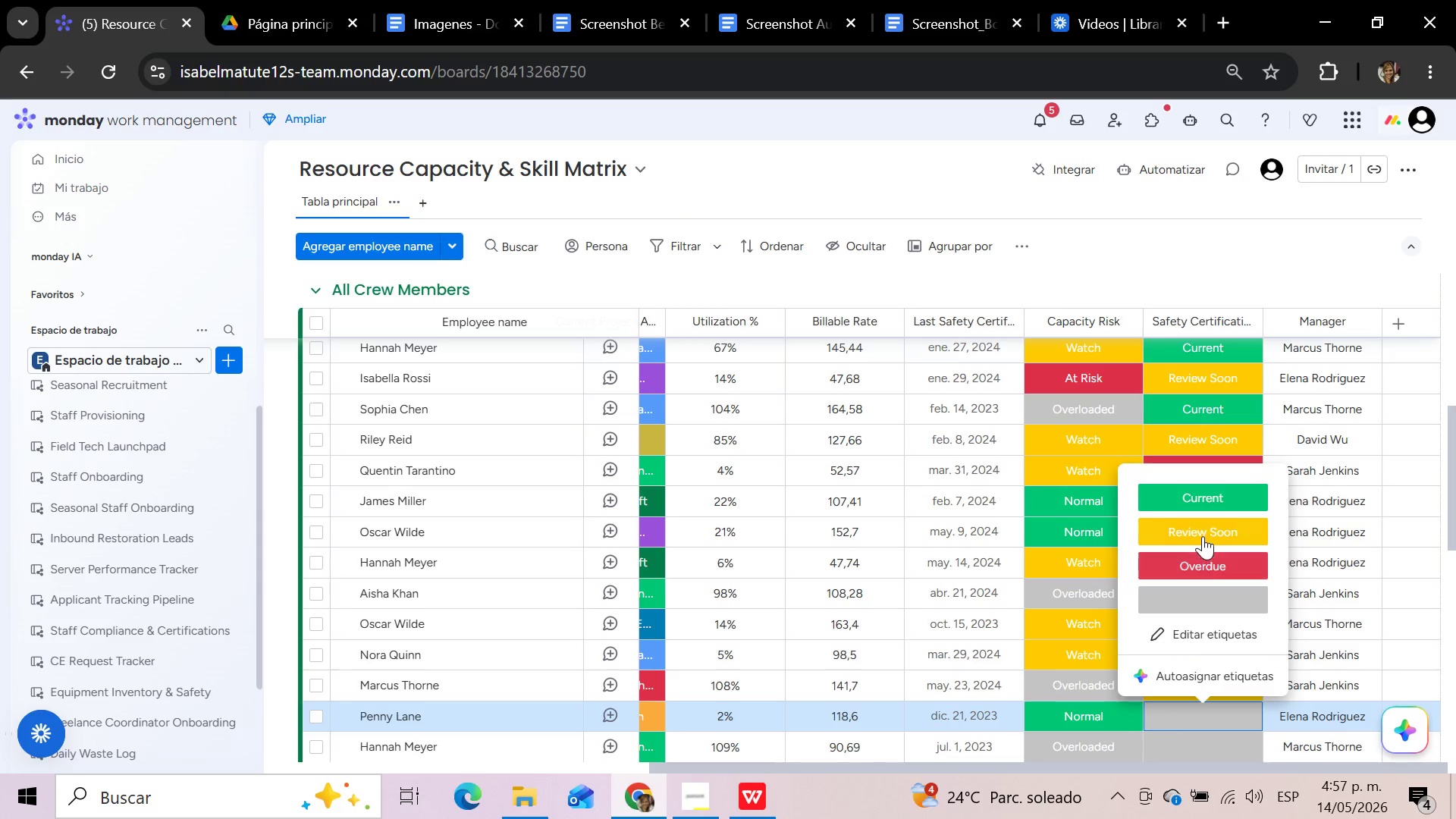 
left_click([1203, 536])
 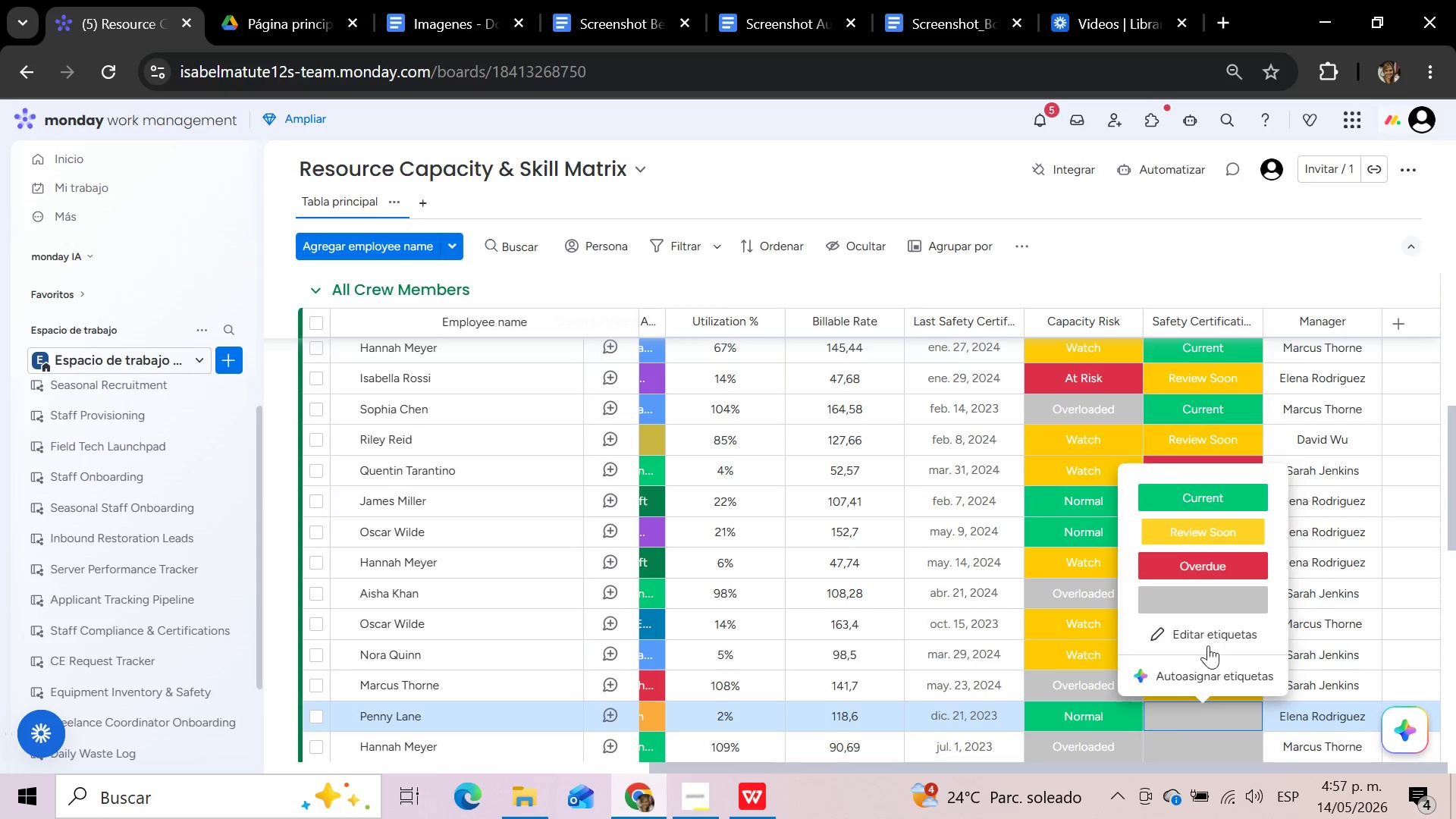 
scroll: coordinate [1204, 679], scroll_direction: down, amount: 2.0
 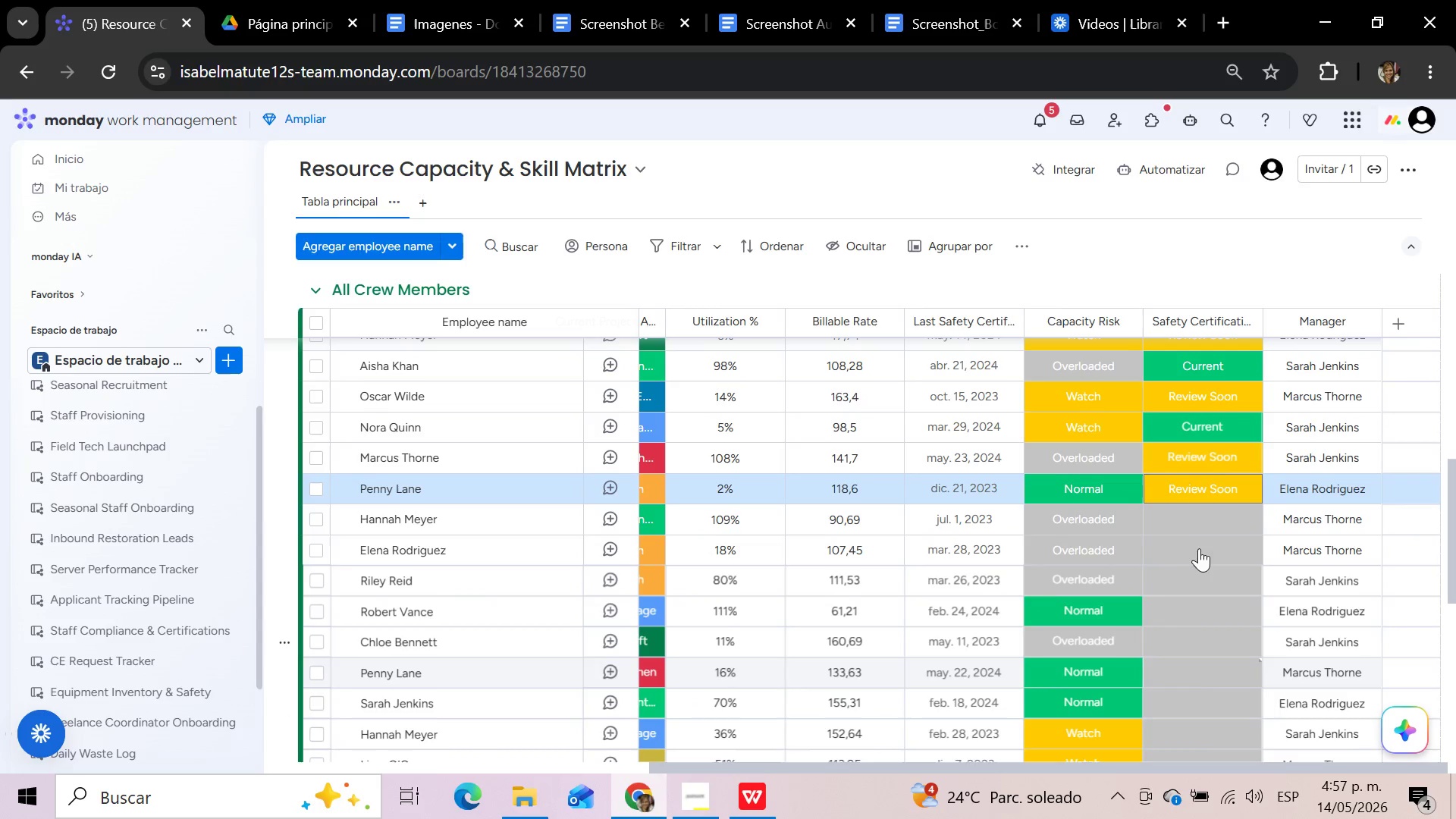 
left_click([1193, 520])
 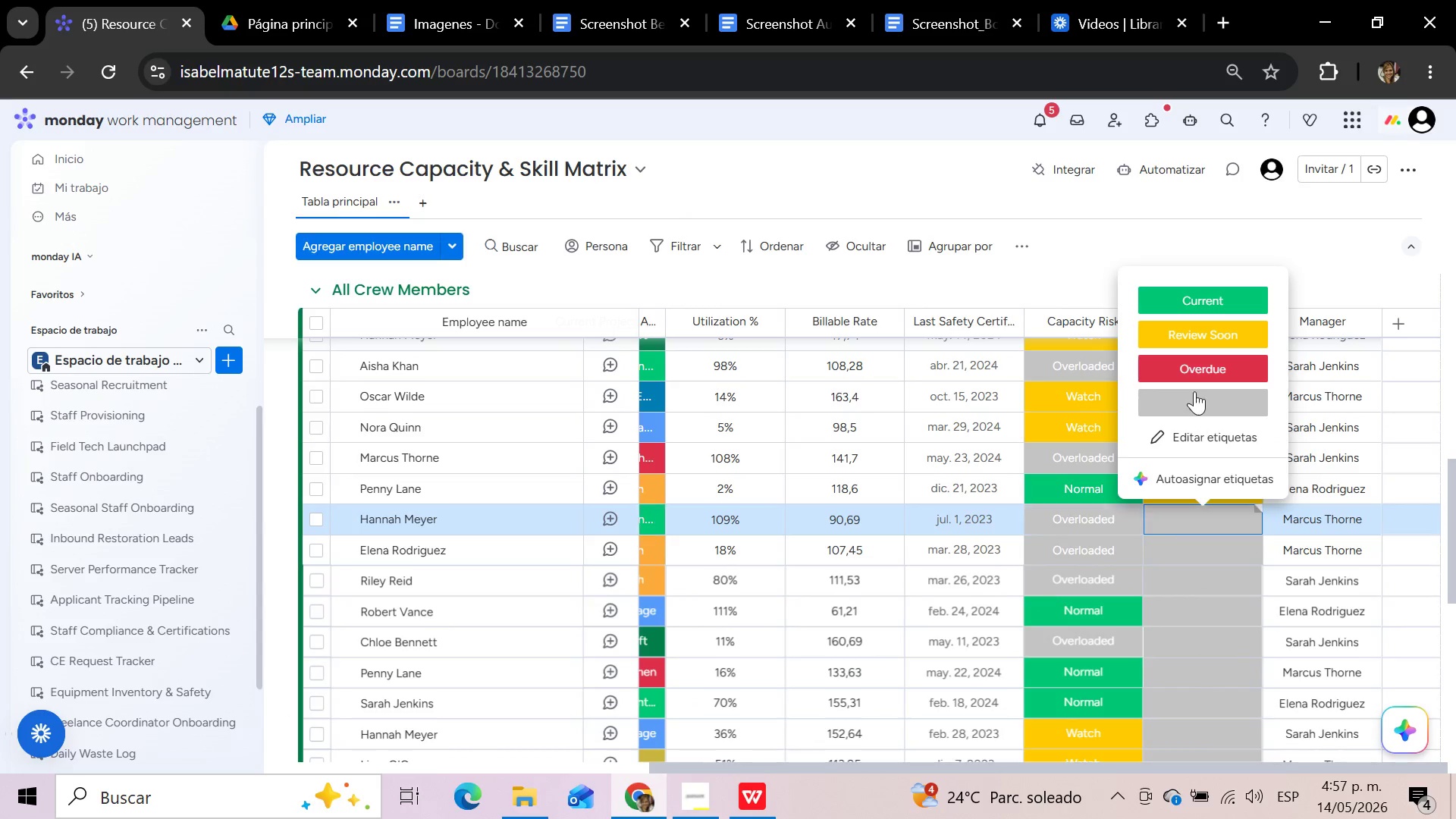 
left_click([1194, 373])
 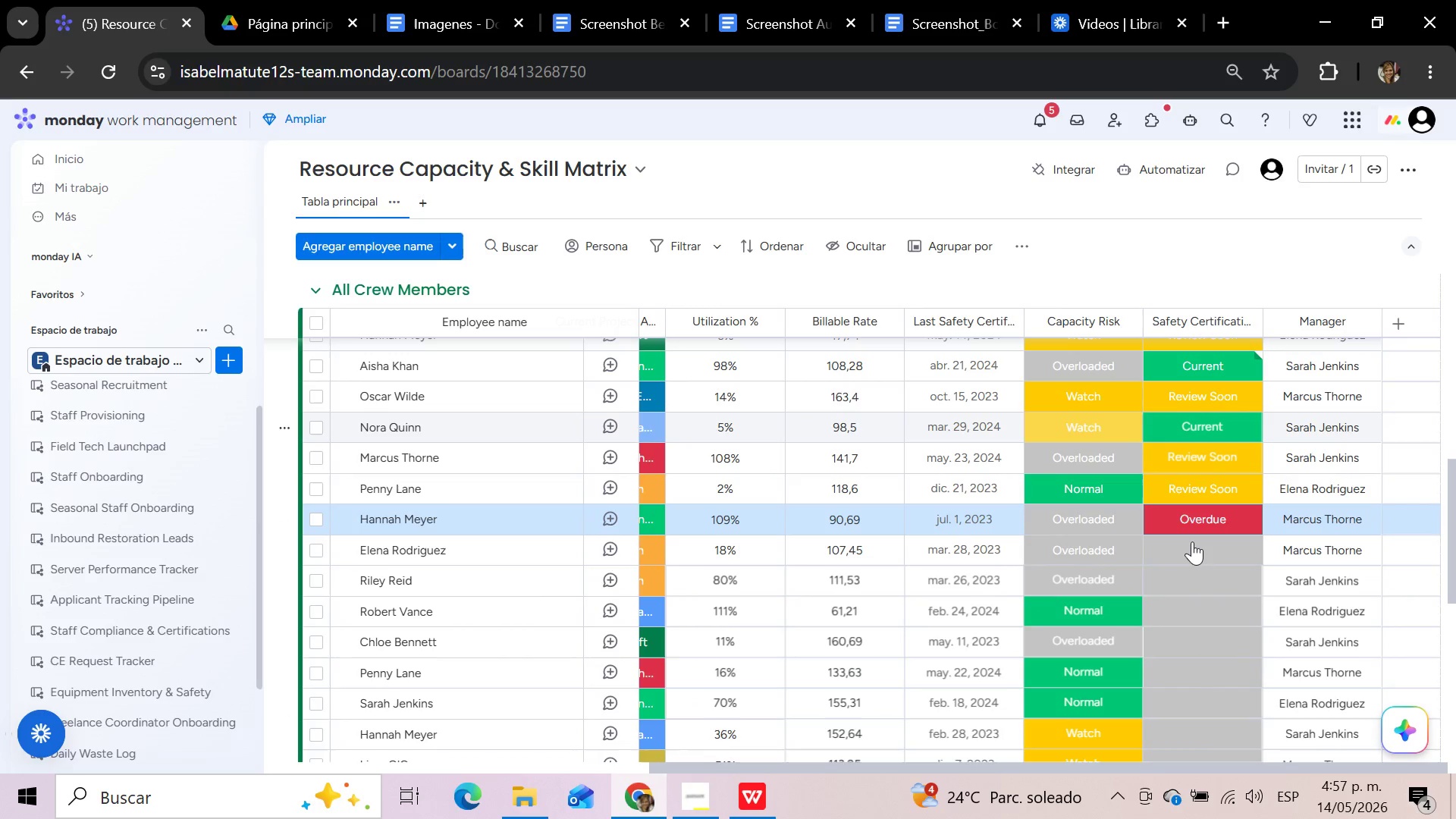 
left_click([1192, 541])
 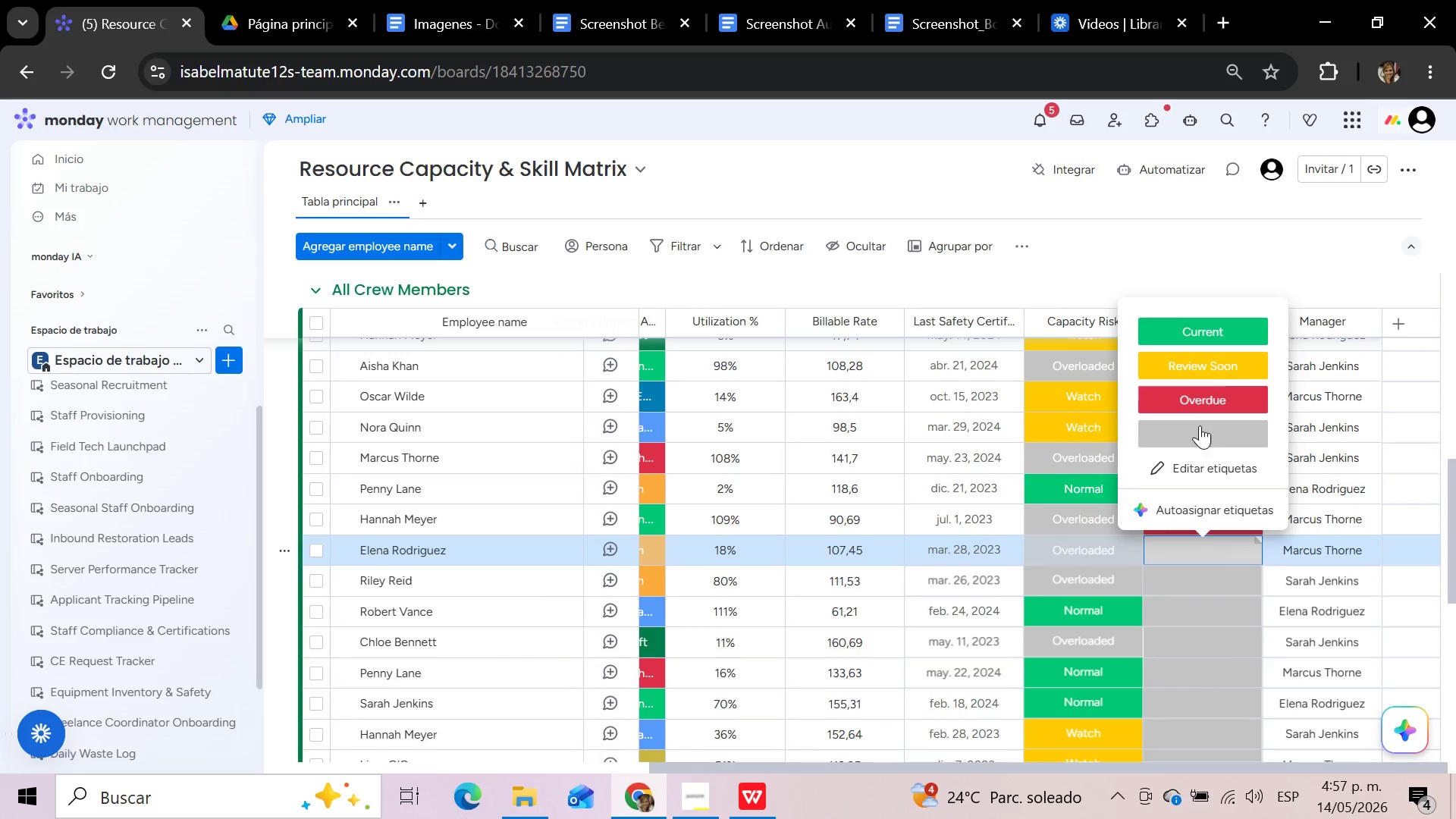 
left_click([1216, 332])
 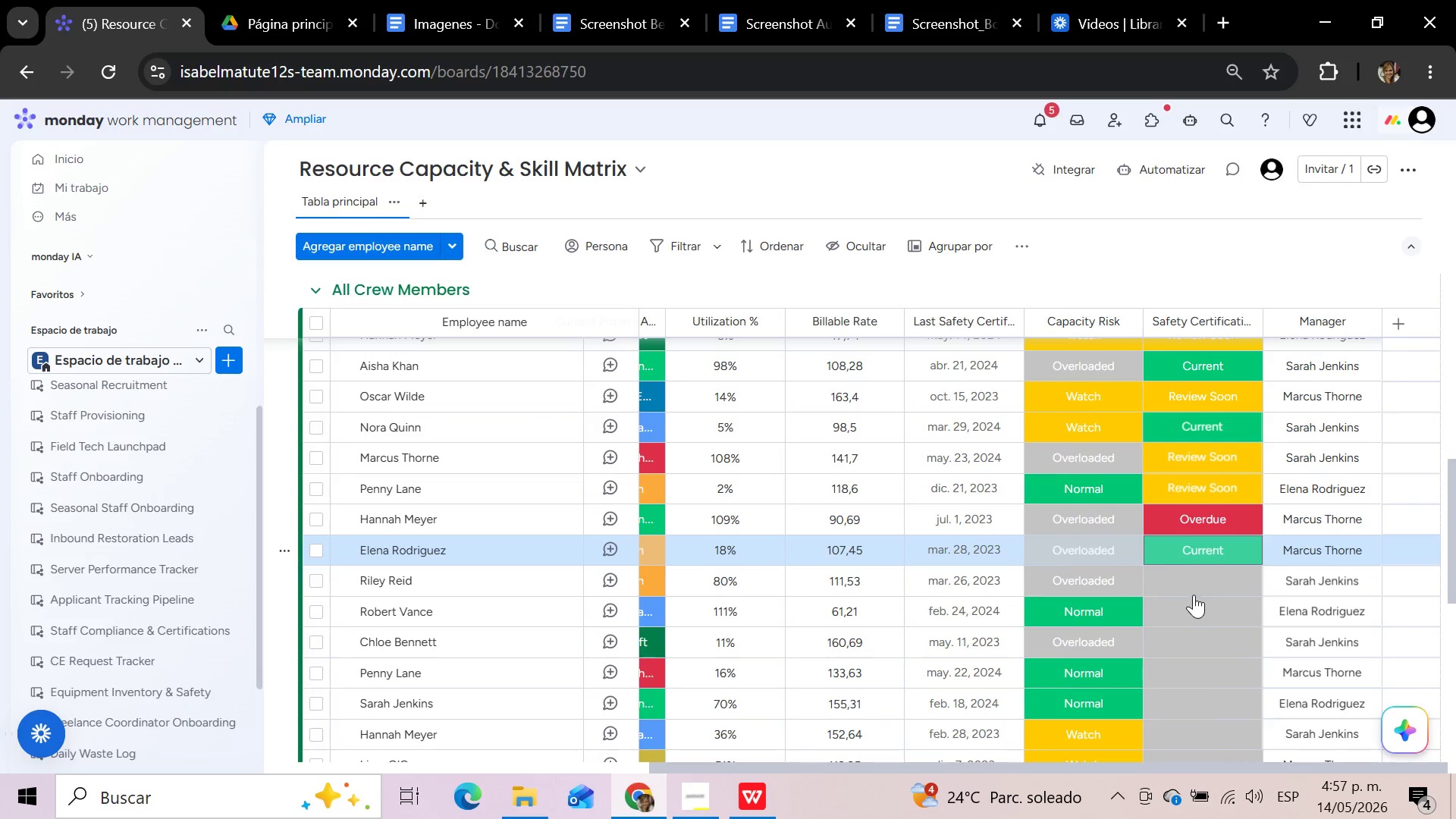 
left_click([1192, 590])
 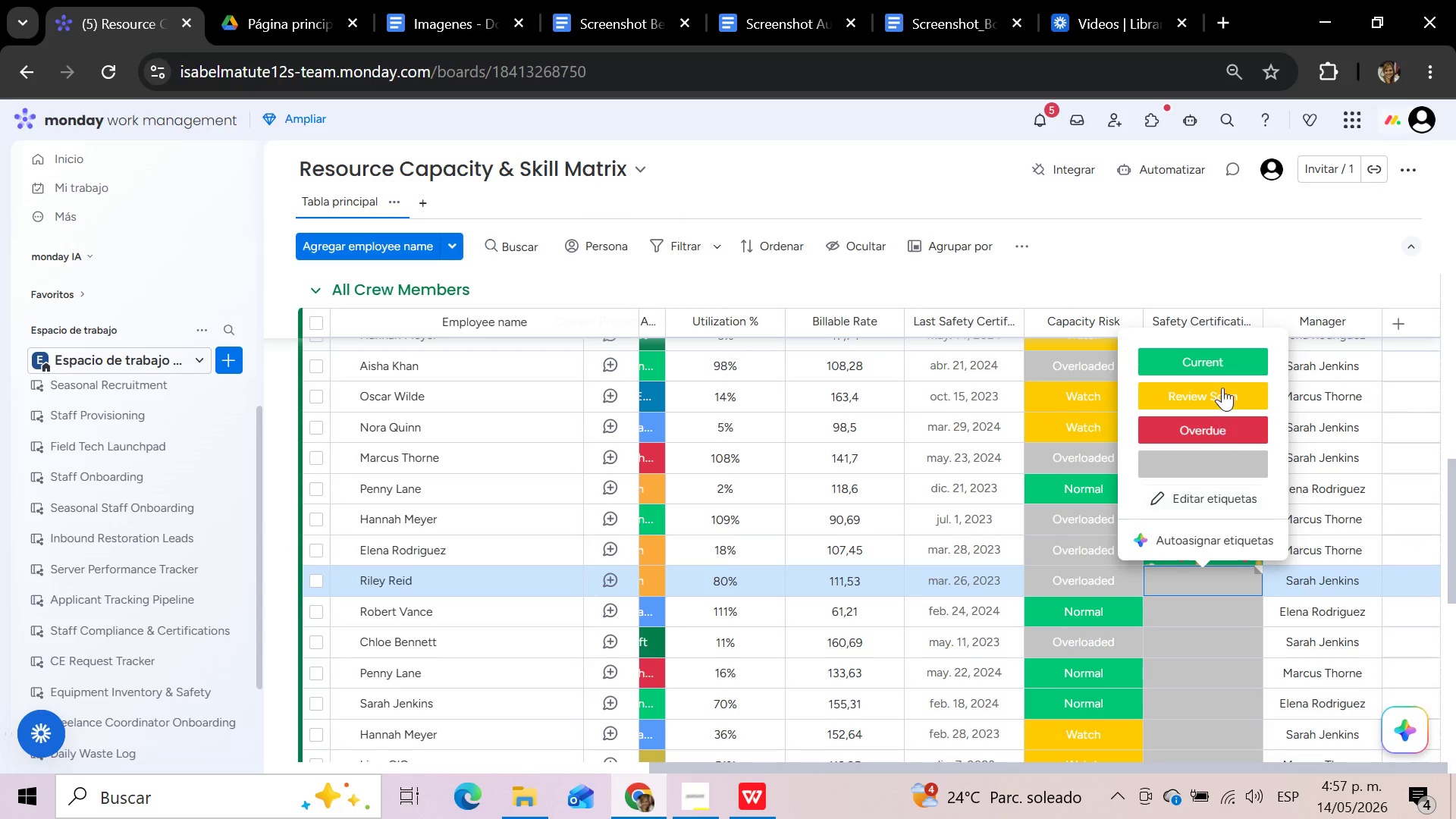 
left_click([1222, 358])
 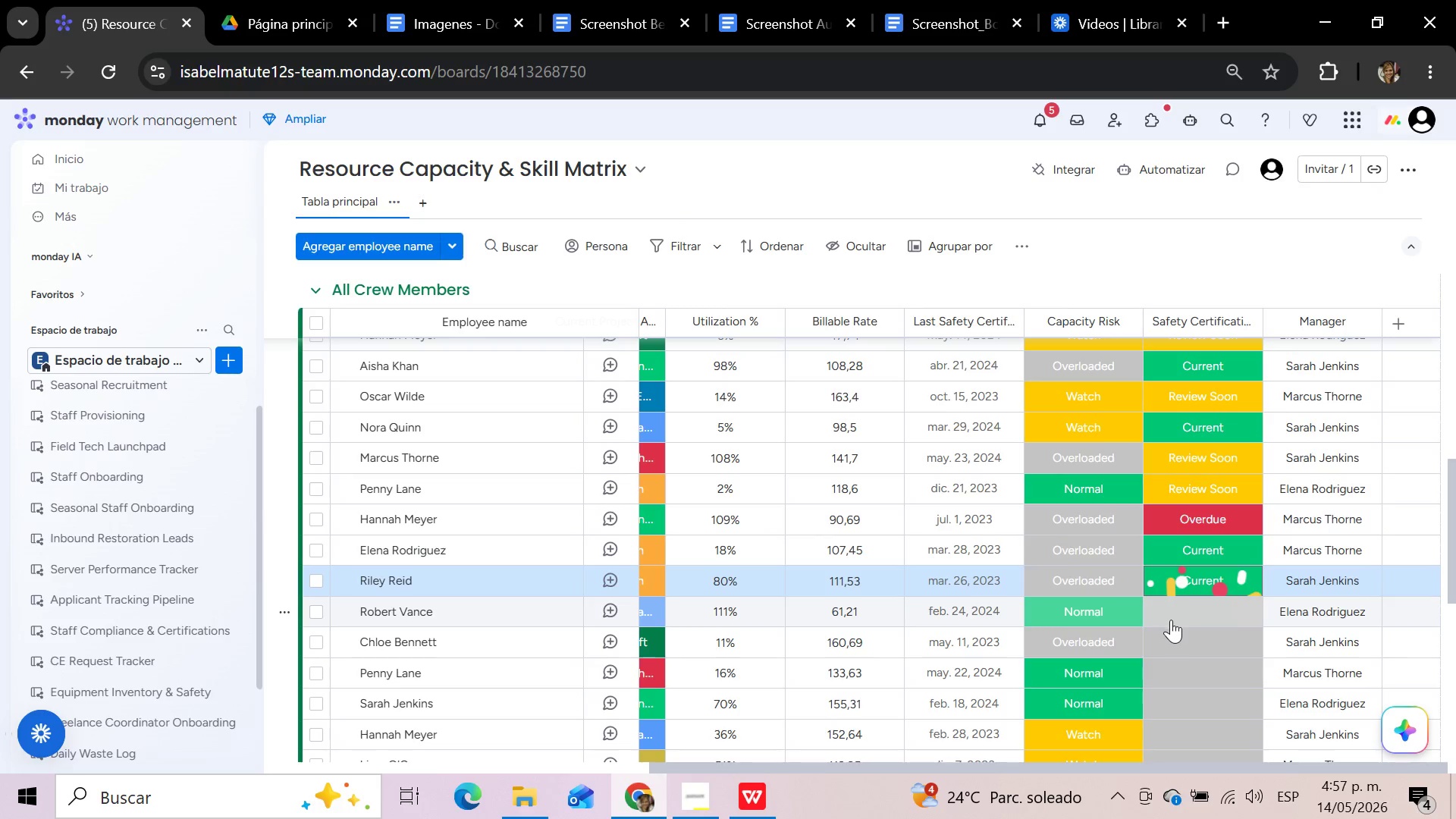 
left_click([1171, 620])
 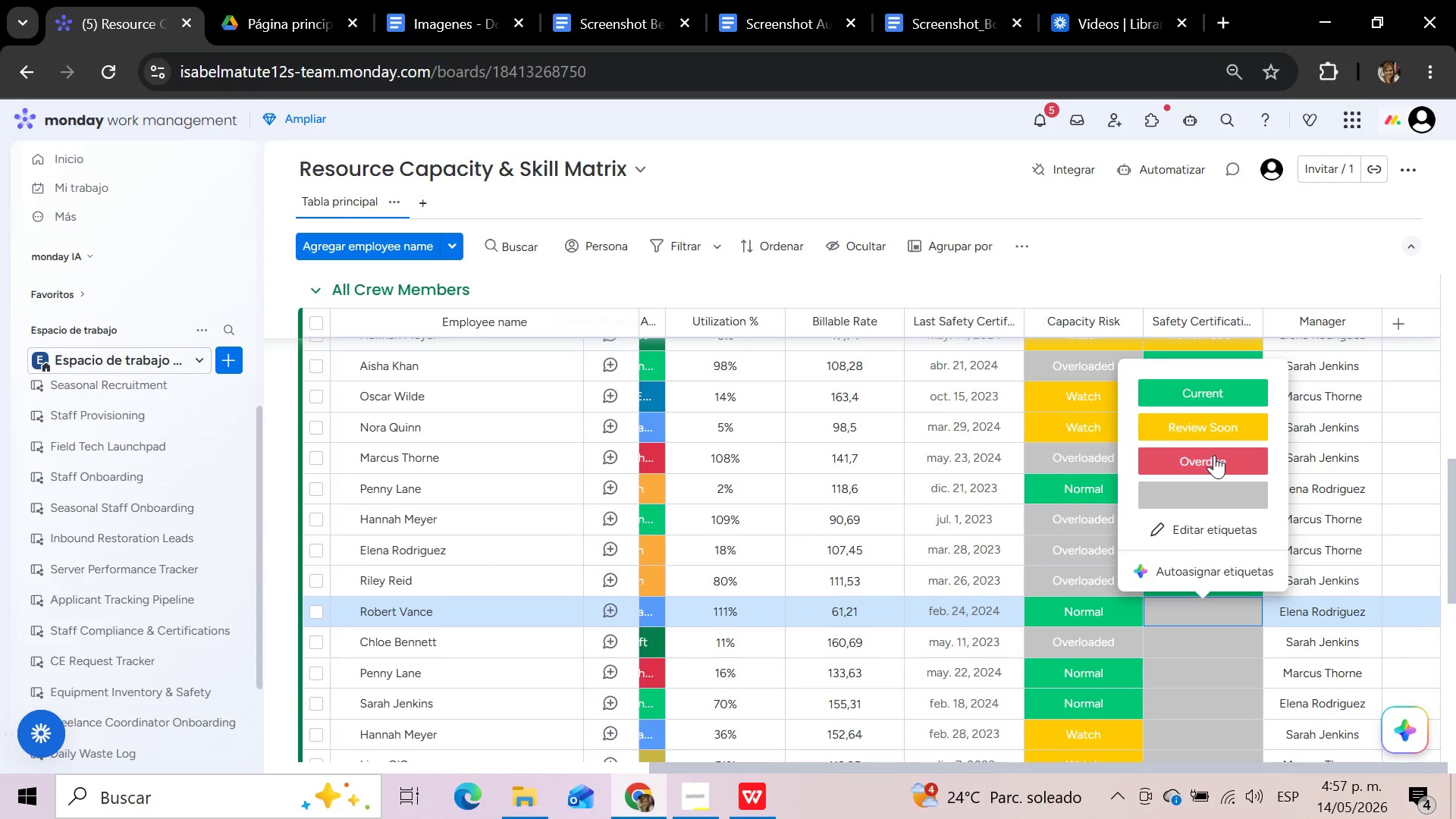 
left_click([1214, 455])
 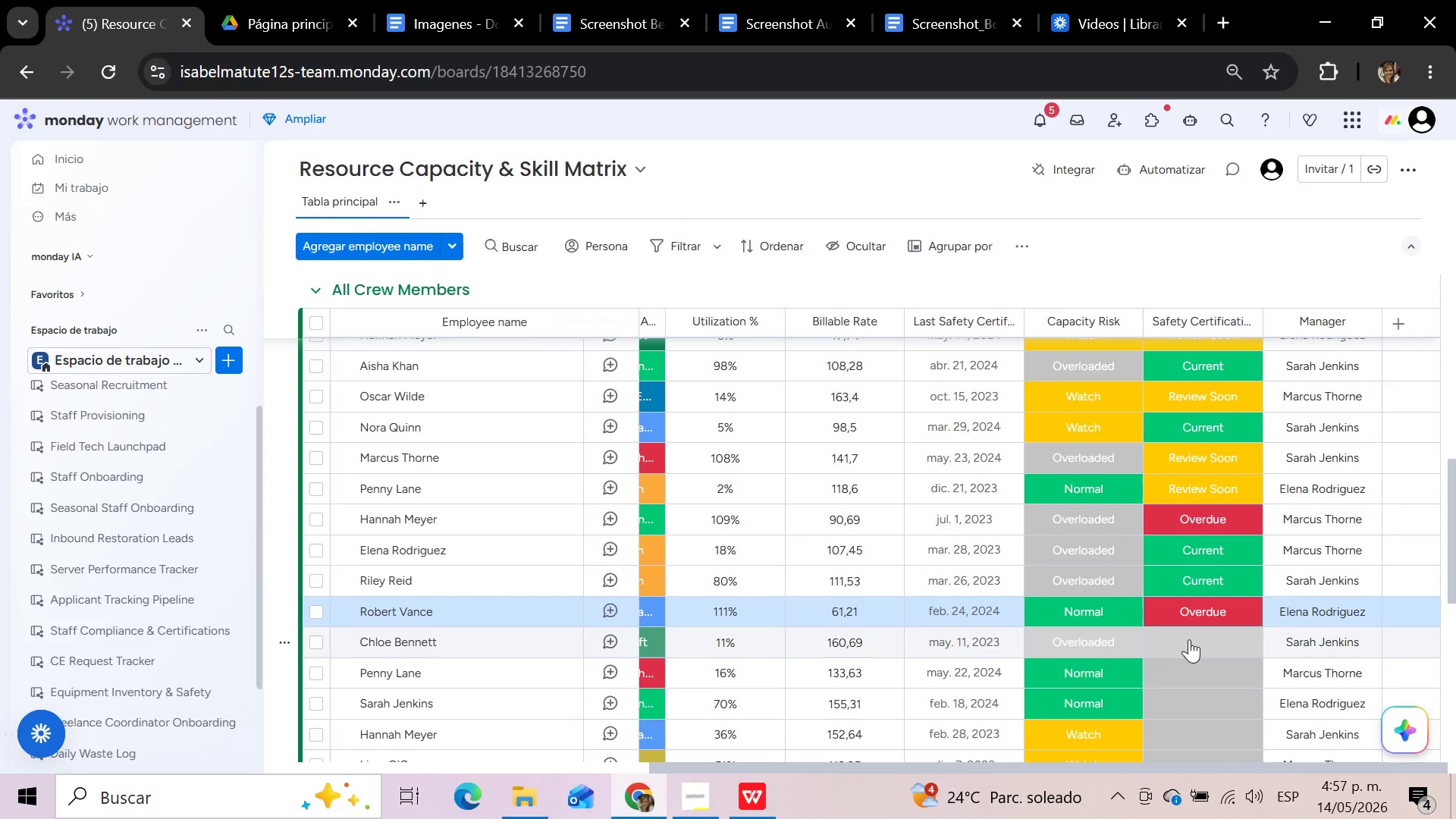 
left_click([1189, 639])
 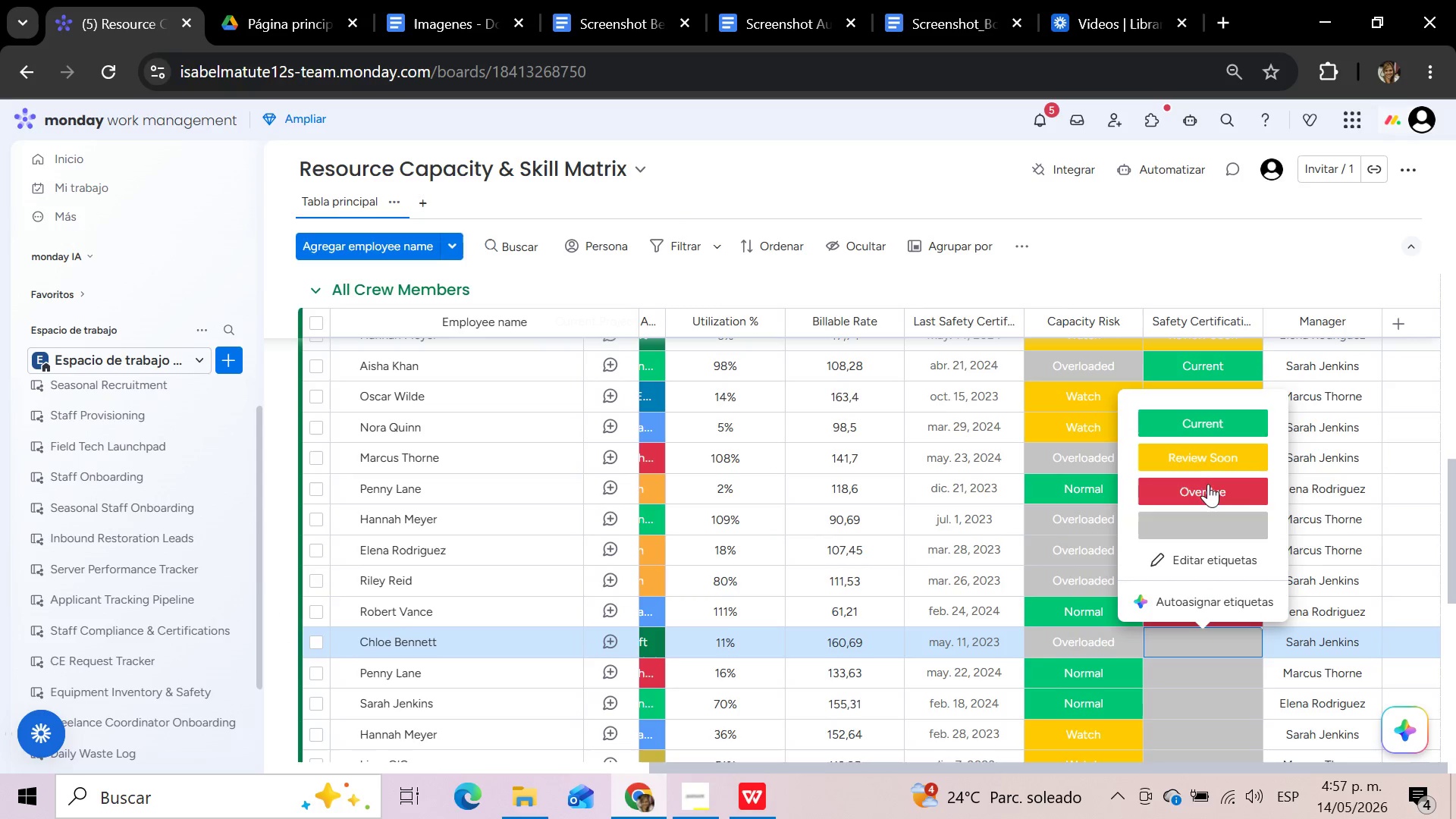 
left_click([1208, 464])
 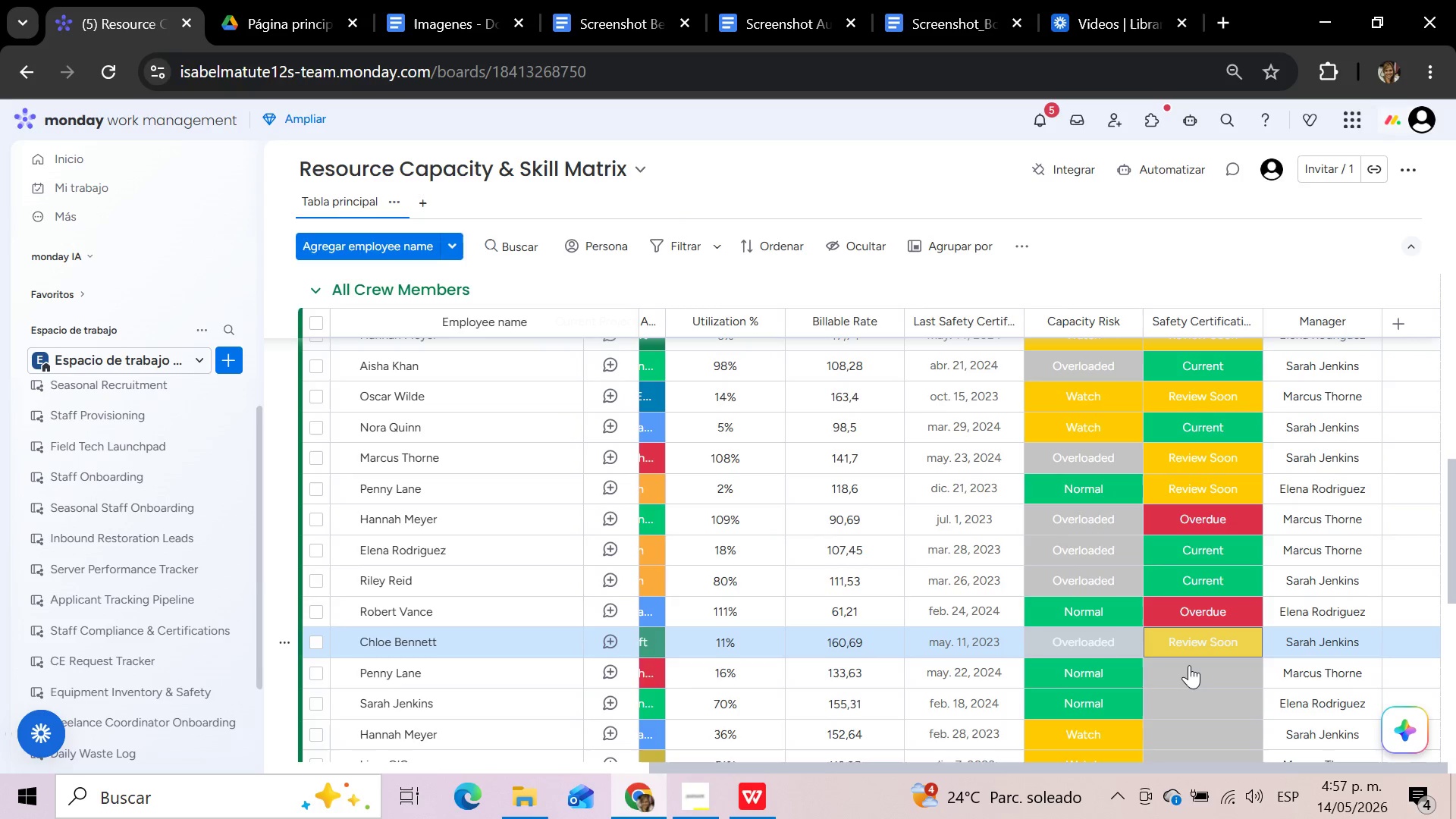 
left_click([1189, 665])
 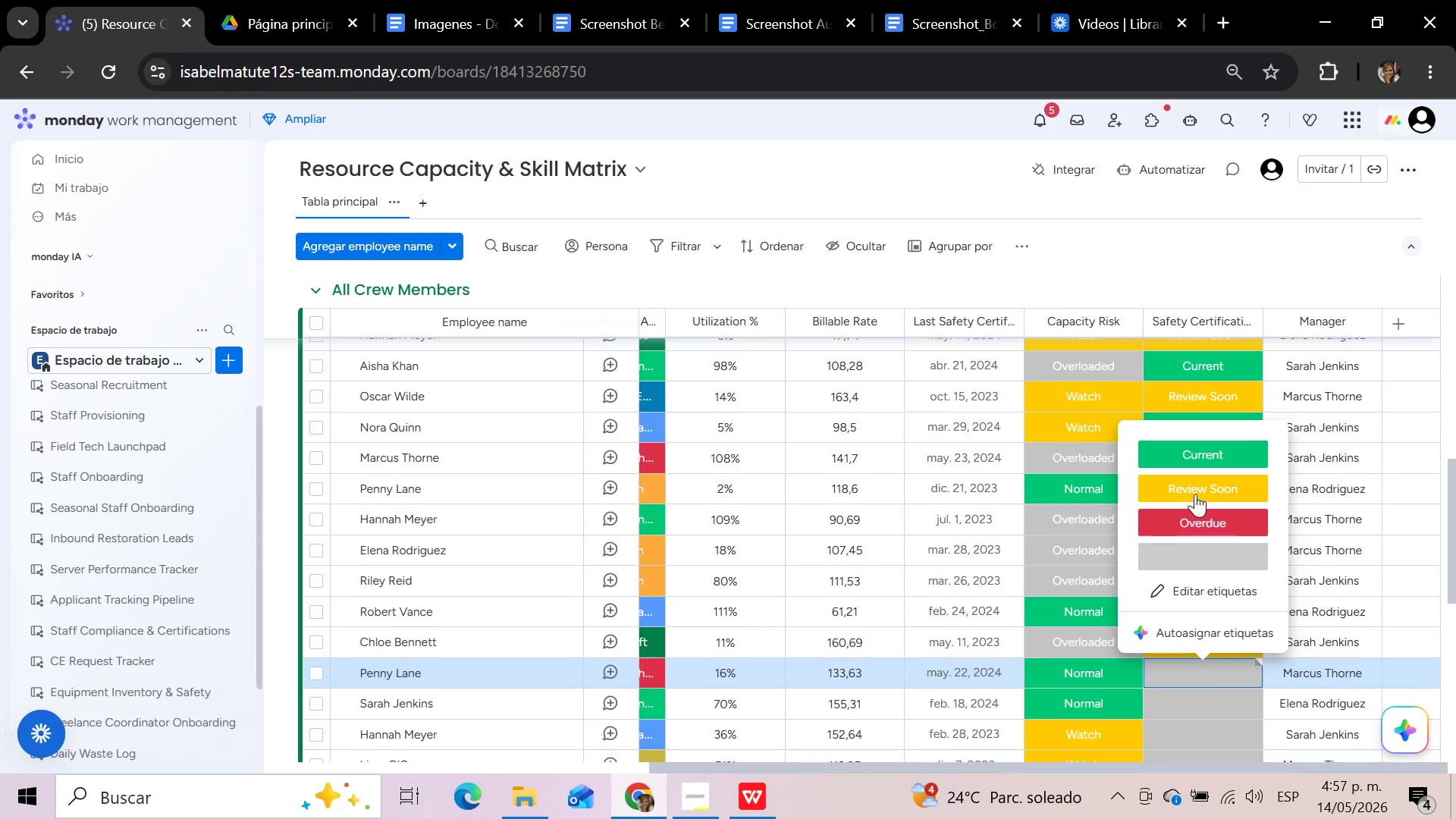 
left_click([1195, 494])
 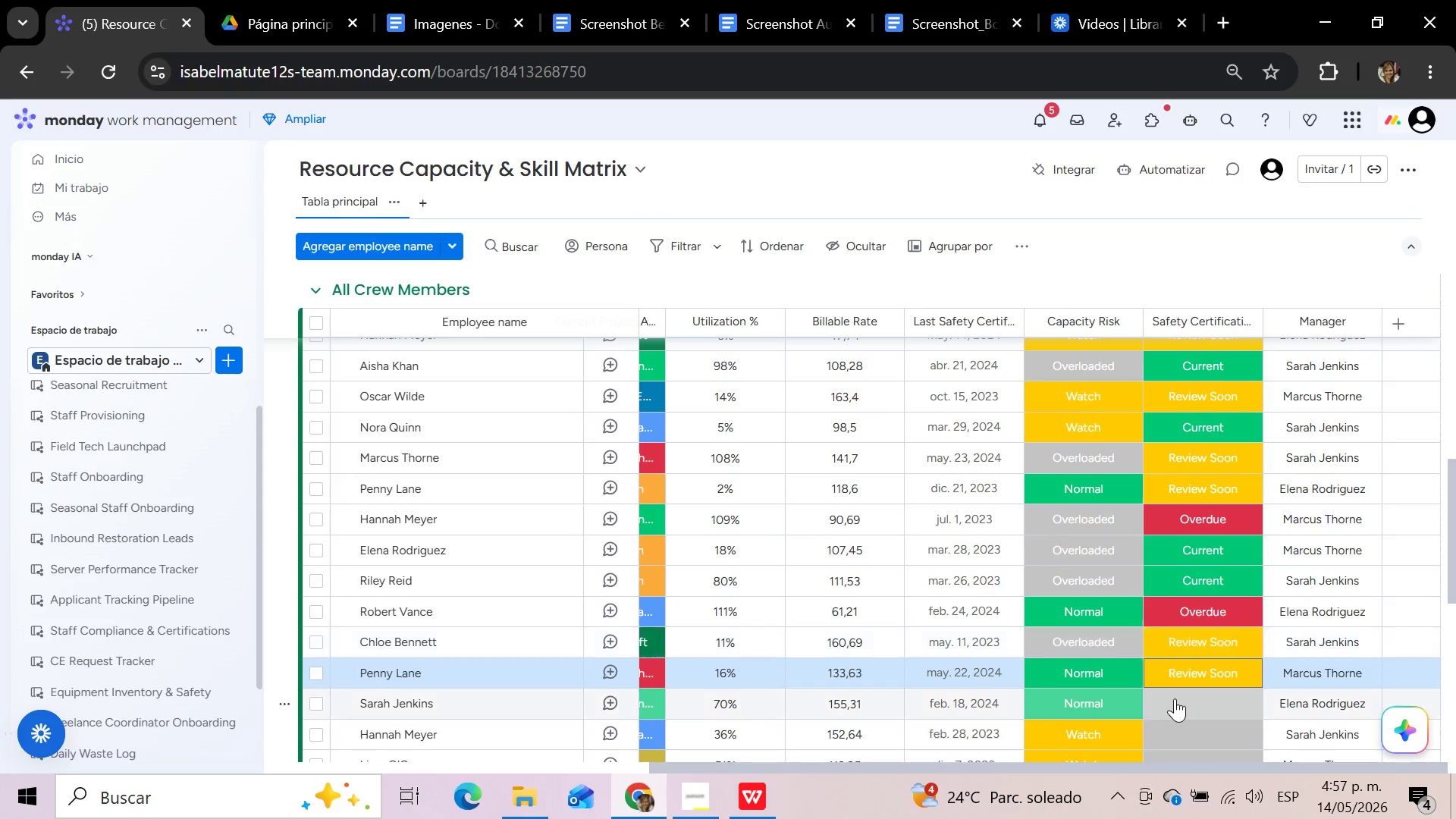 
left_click([1175, 698])
 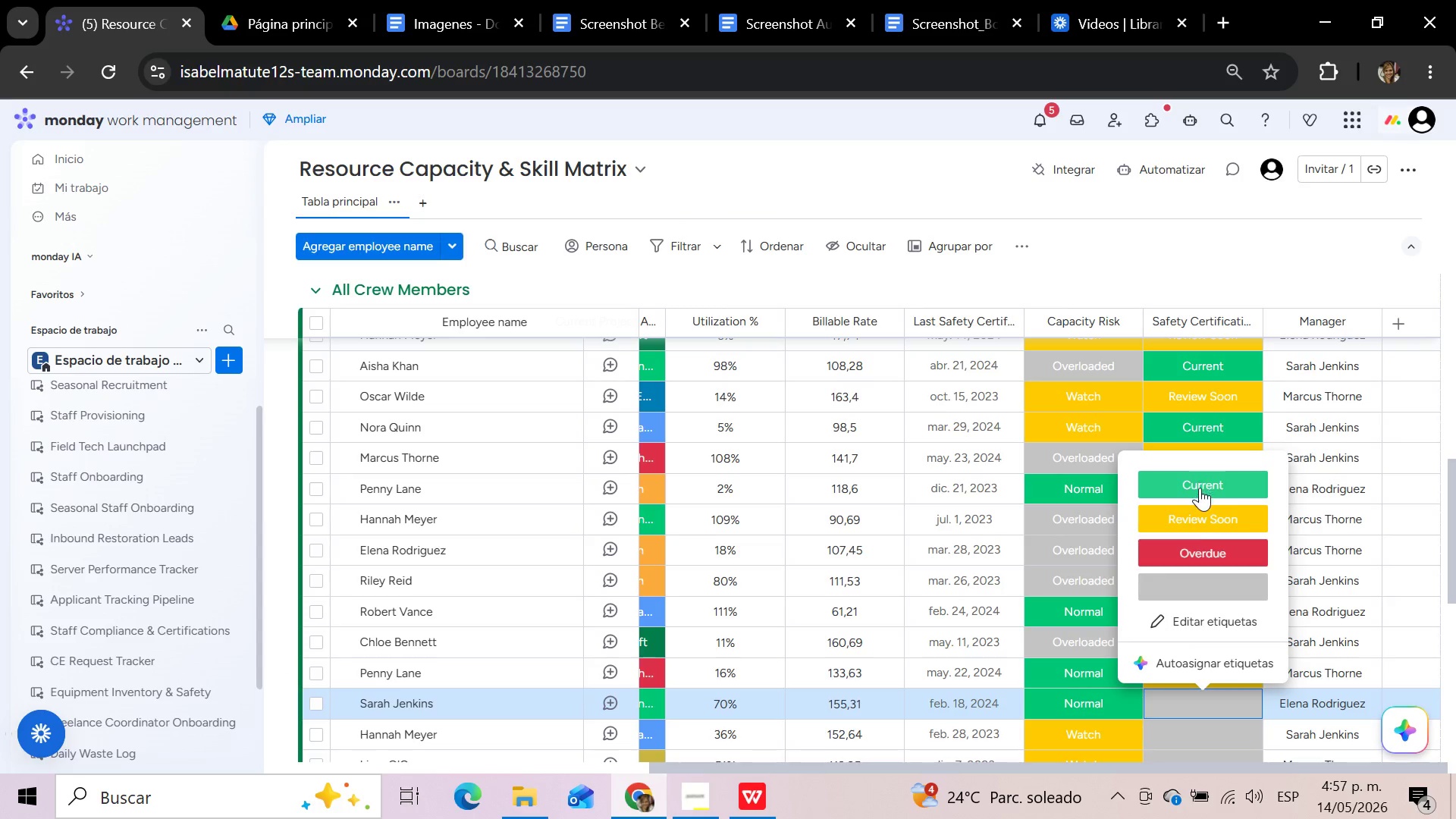 
left_click([1194, 516])
 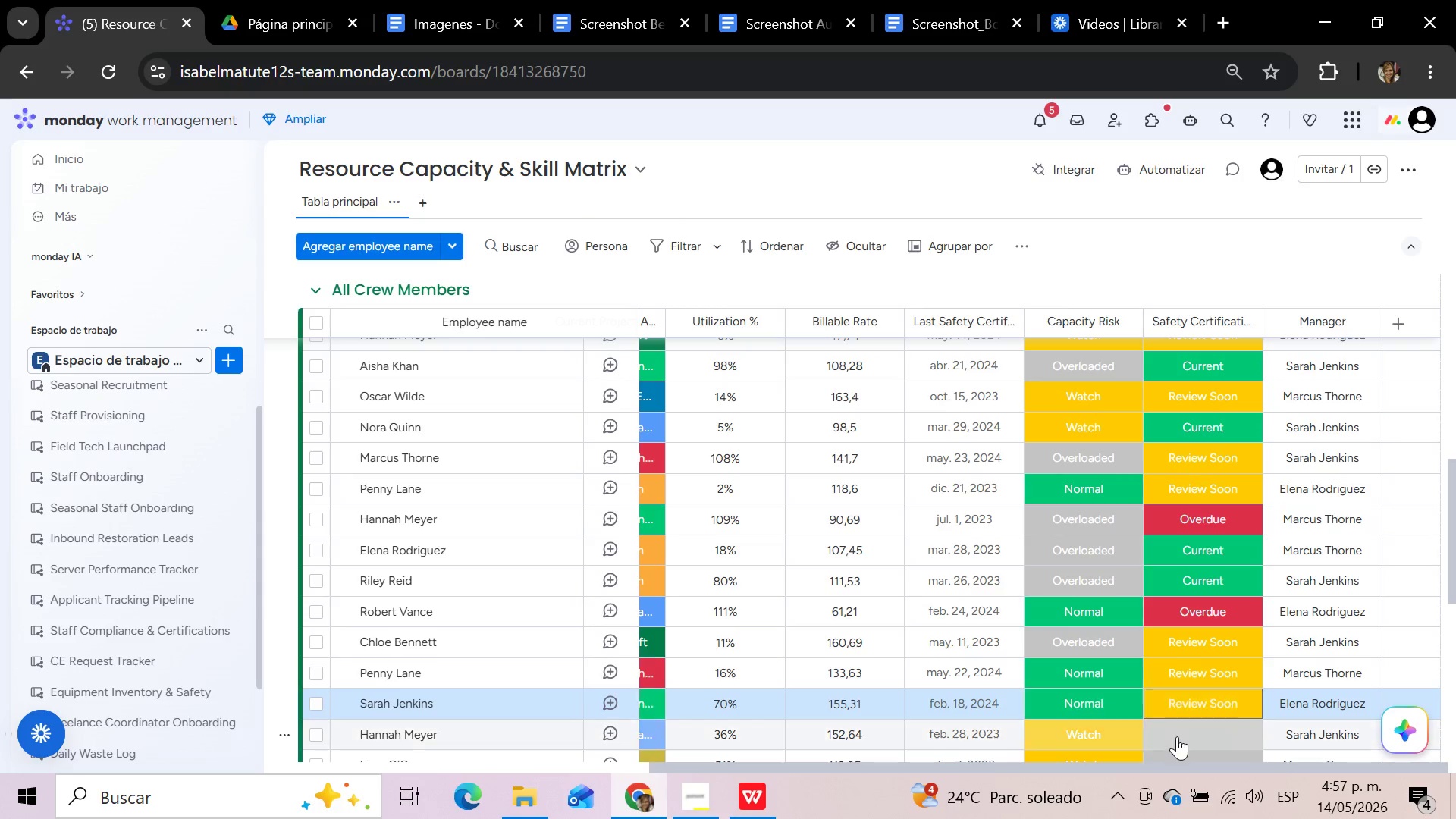 
left_click([1177, 736])
 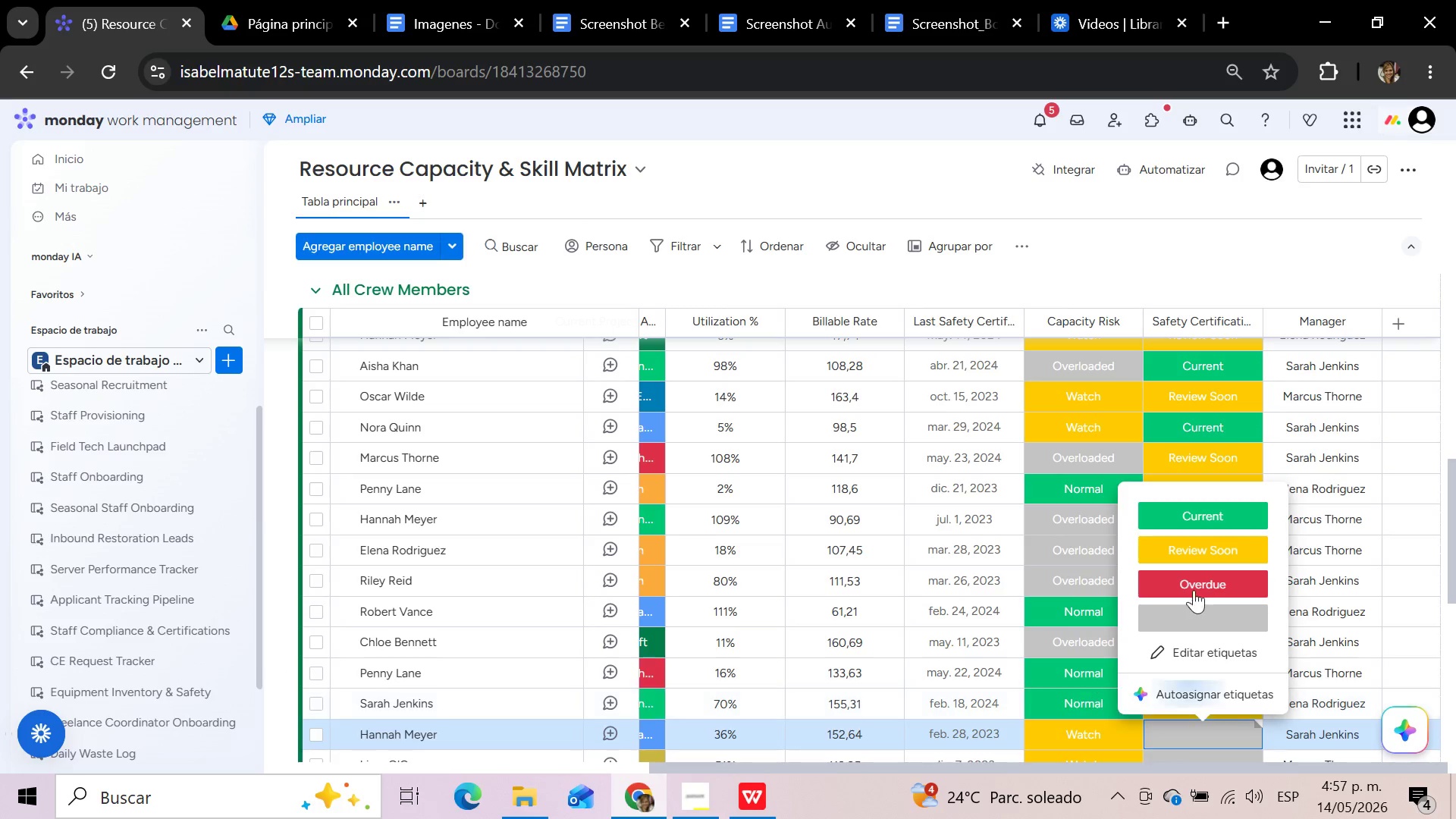 
left_click([1194, 585])
 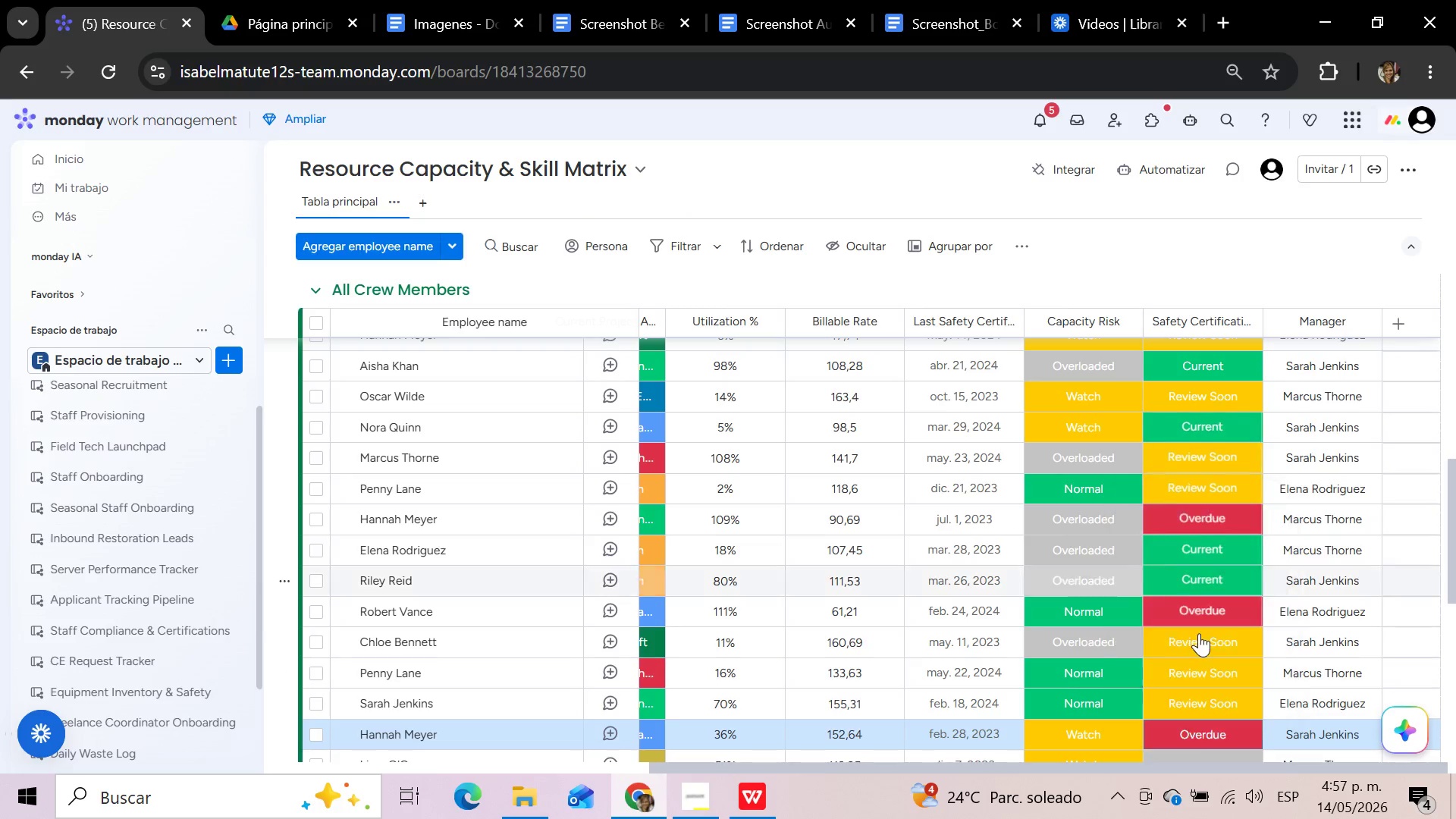 
scroll: coordinate [1199, 639], scroll_direction: down, amount: 2.0
 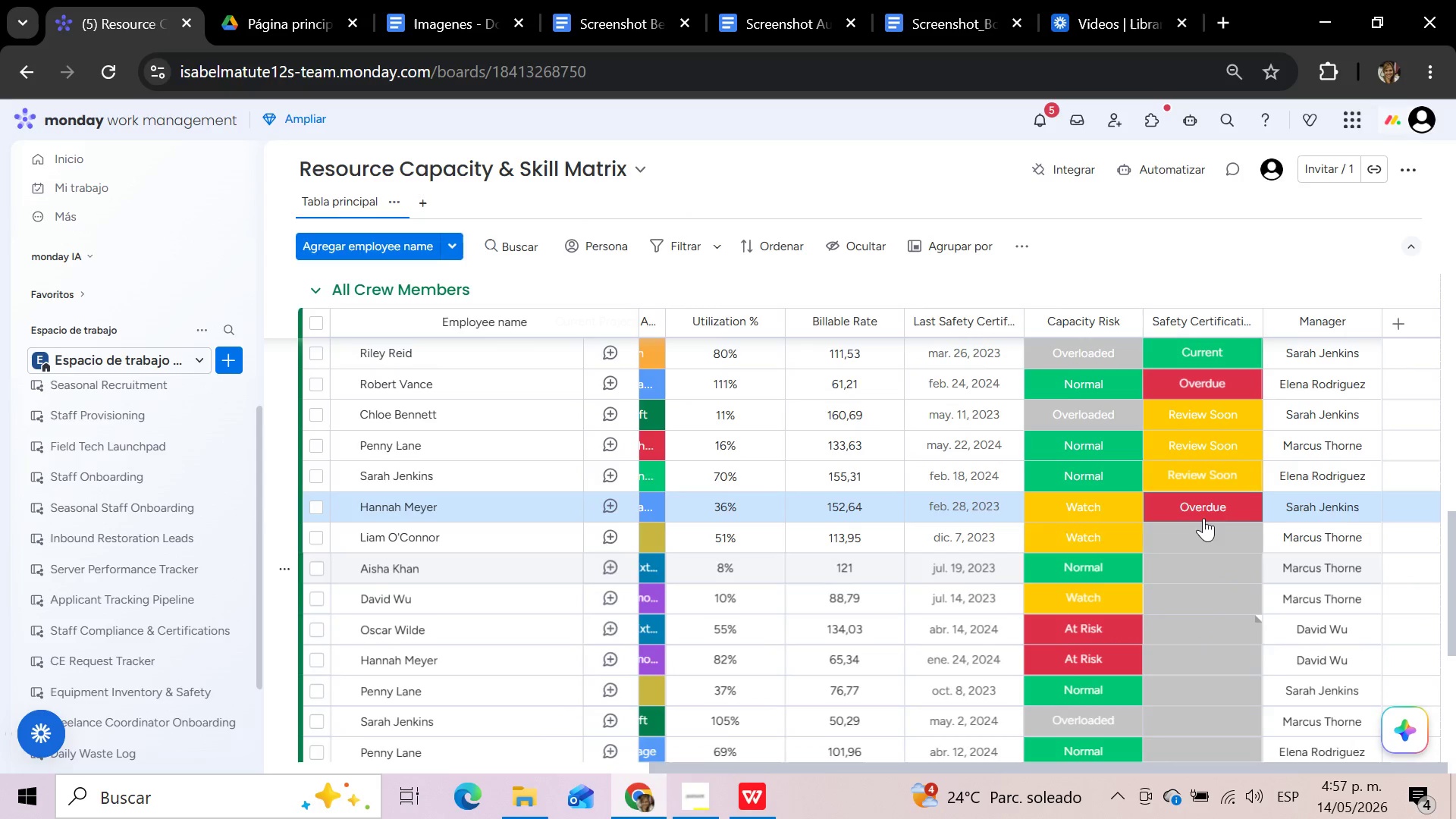 
left_click([1193, 540])
 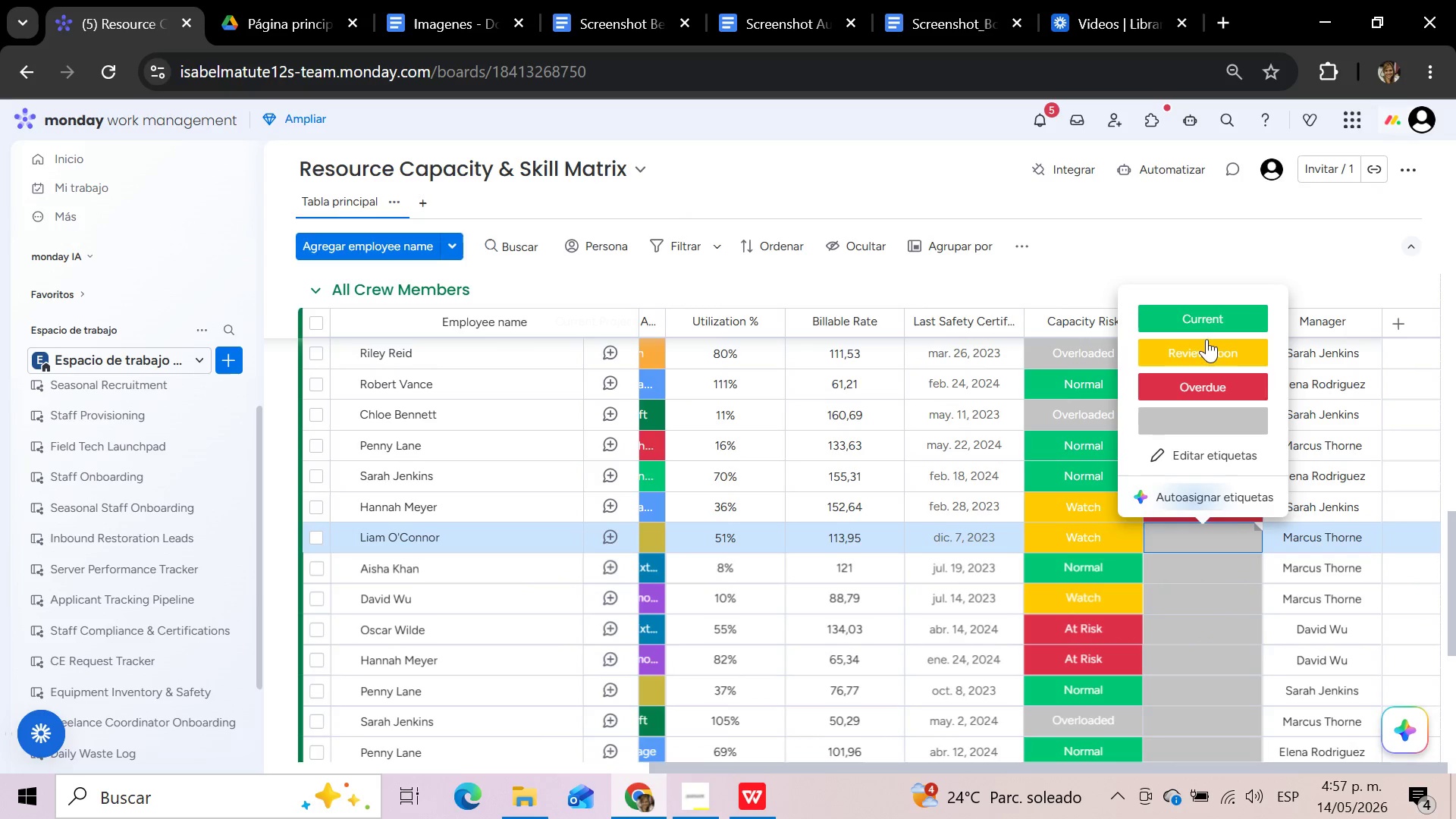 
left_click([1207, 319])
 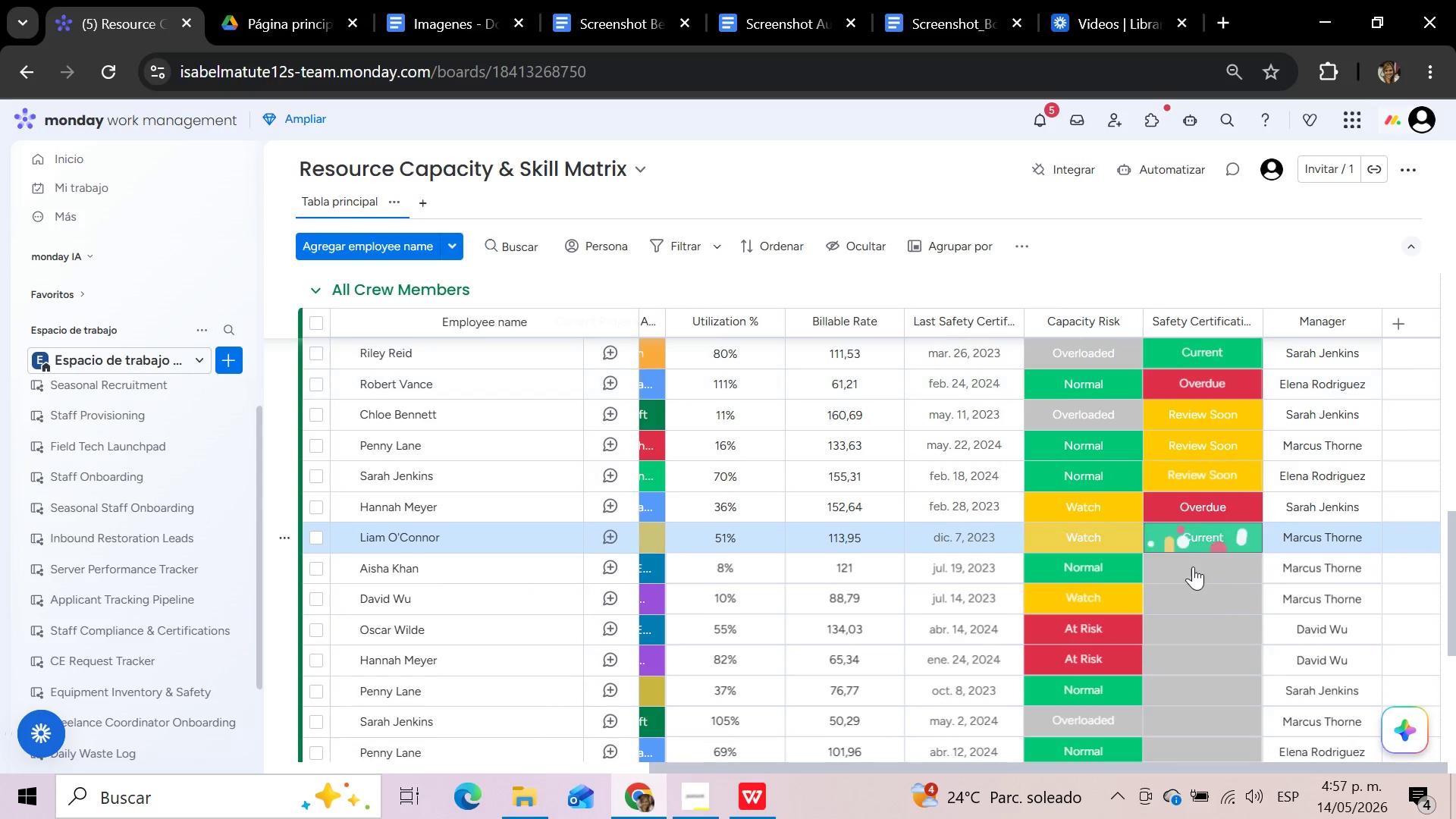 
left_click([1191, 569])
 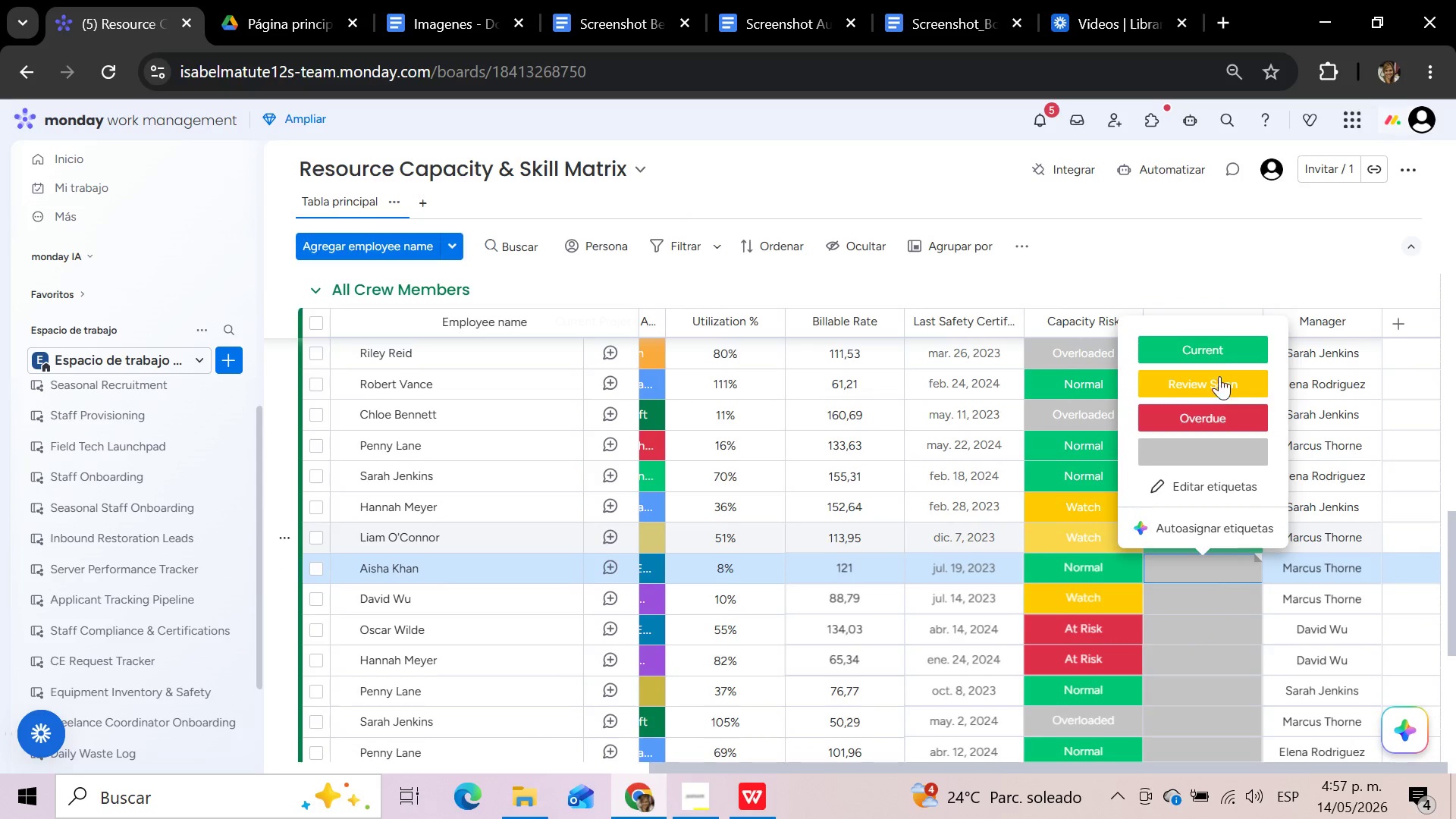 
left_click([1219, 347])
 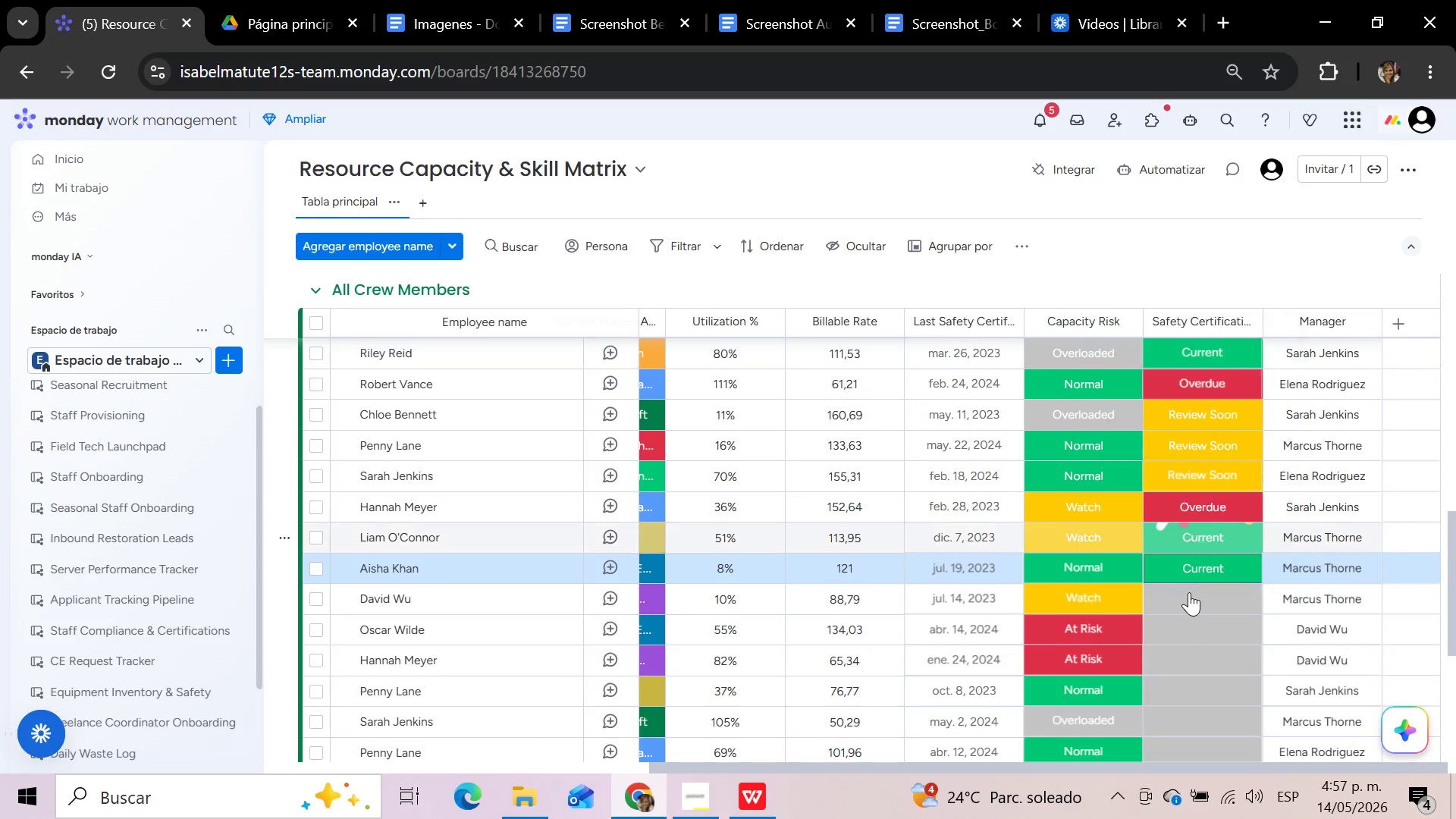 
left_click([1189, 592])
 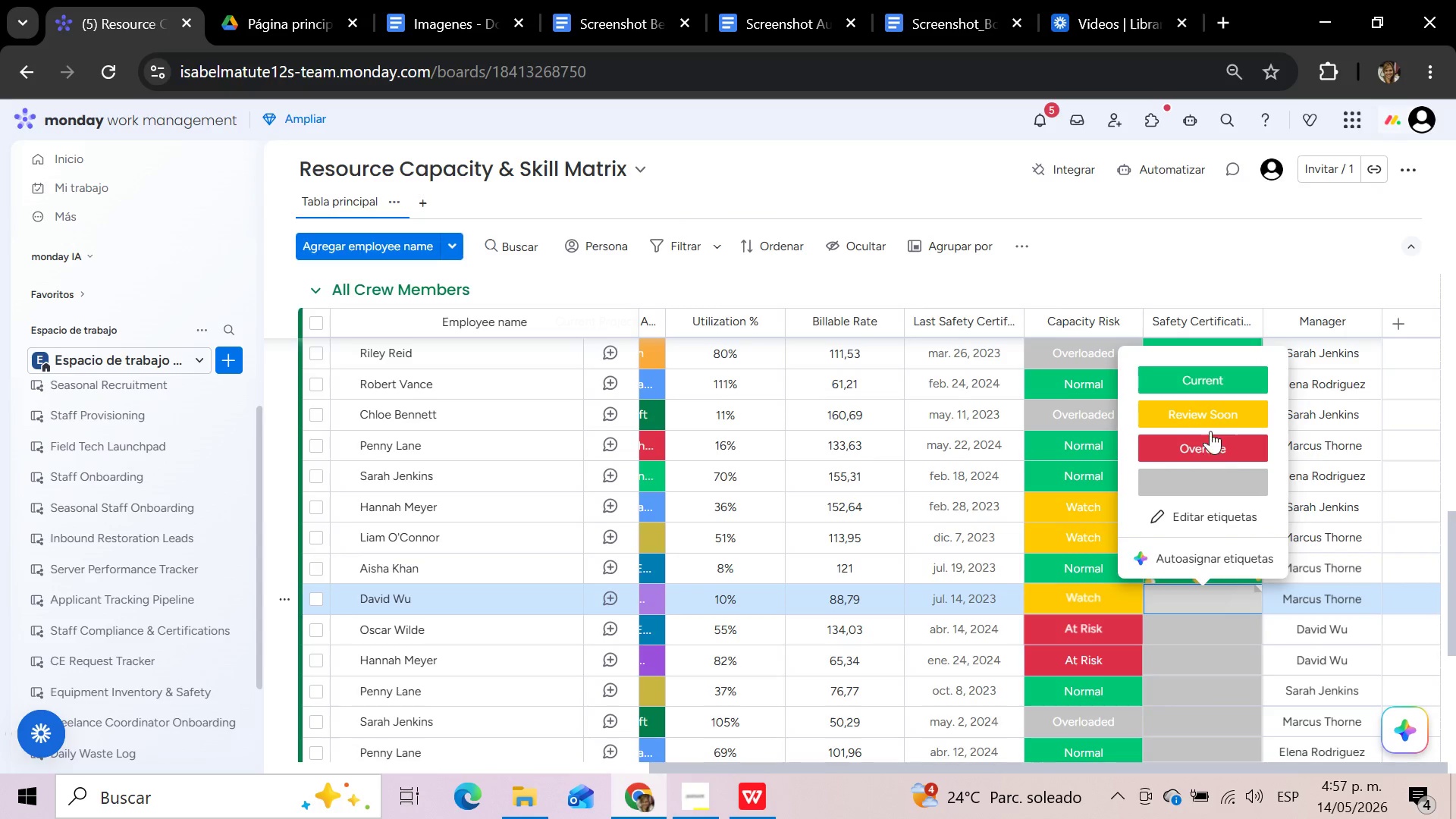 
left_click([1209, 408])
 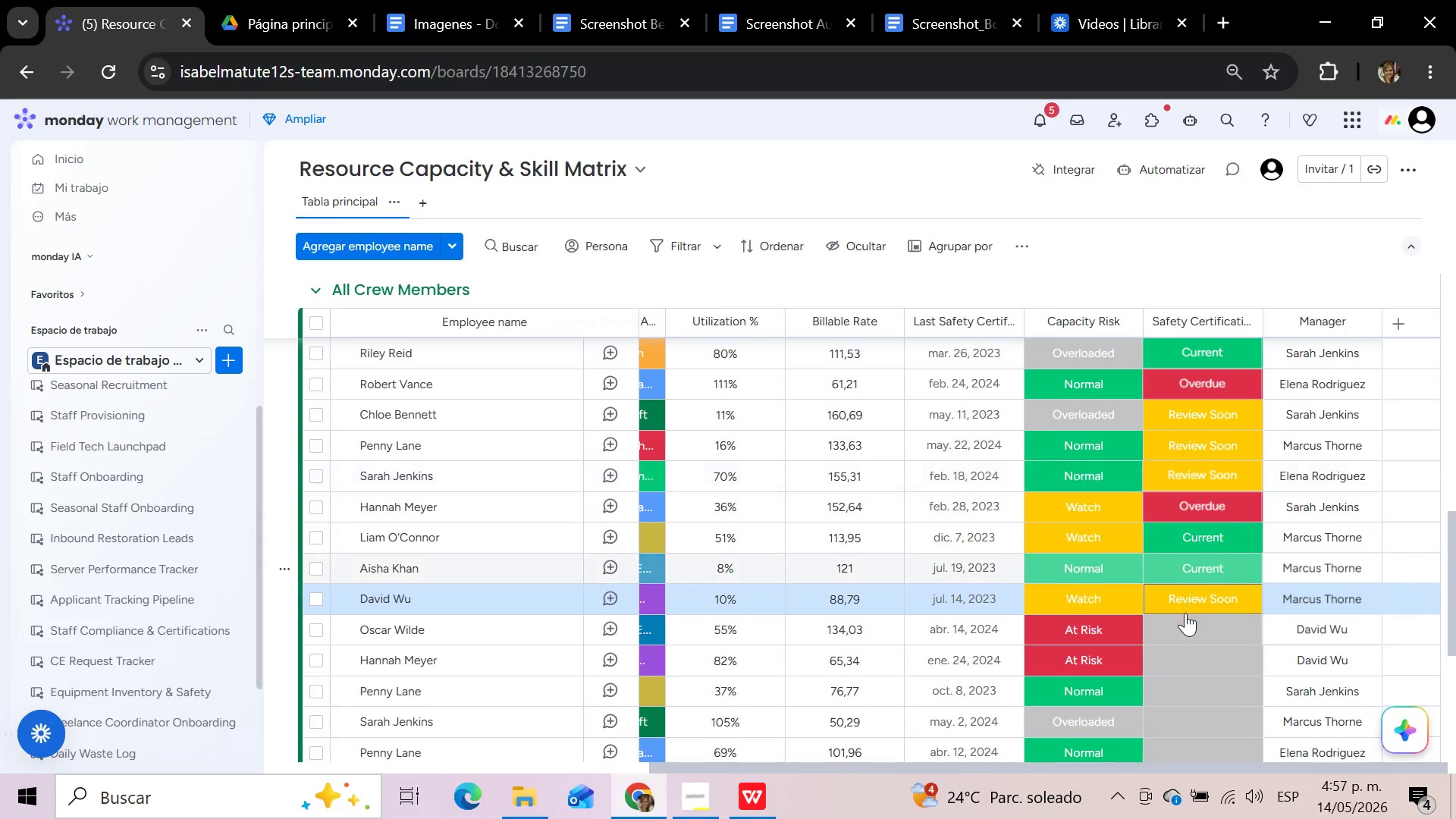 
left_click([1181, 627])
 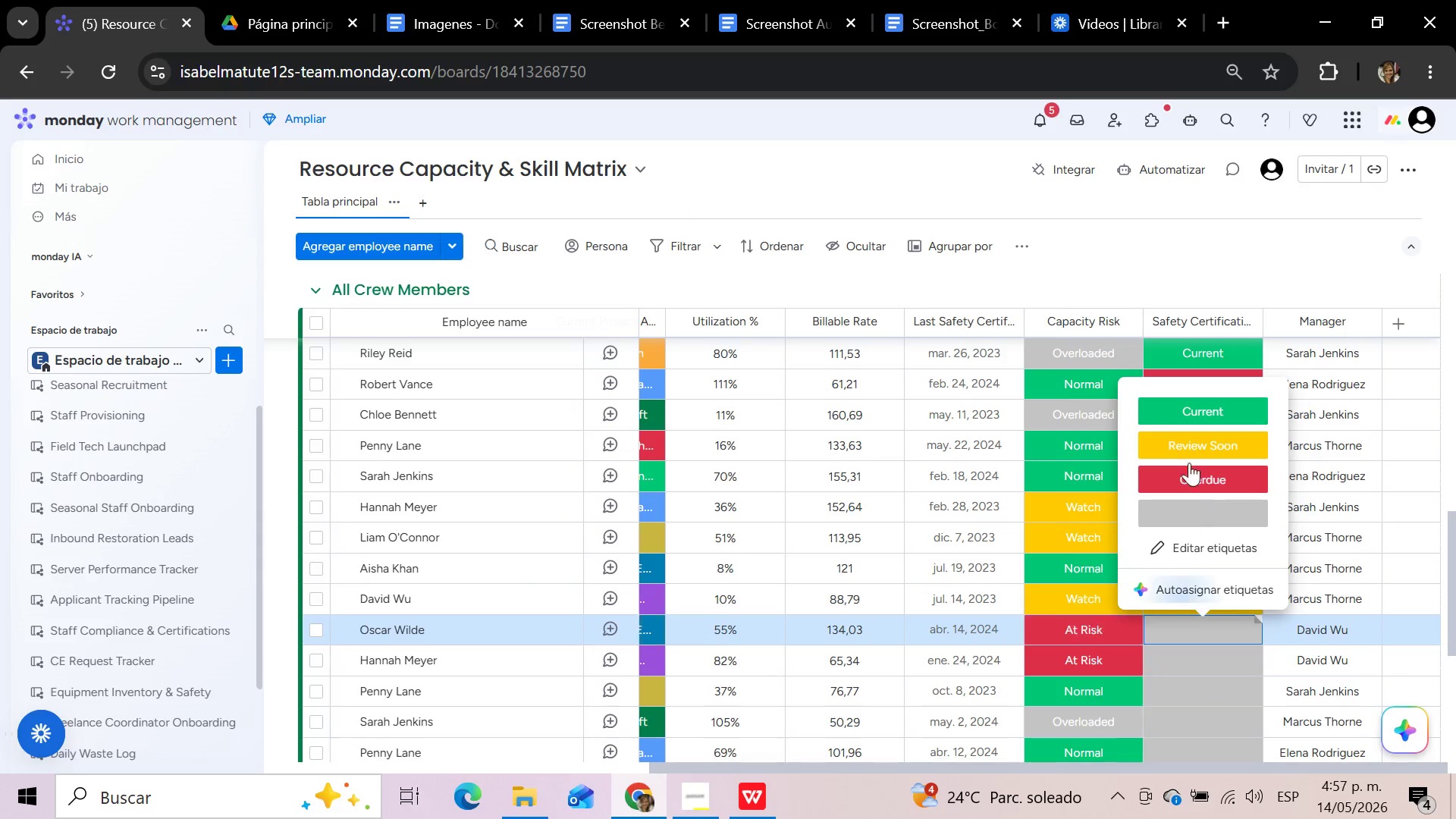 
left_click([1188, 447])
 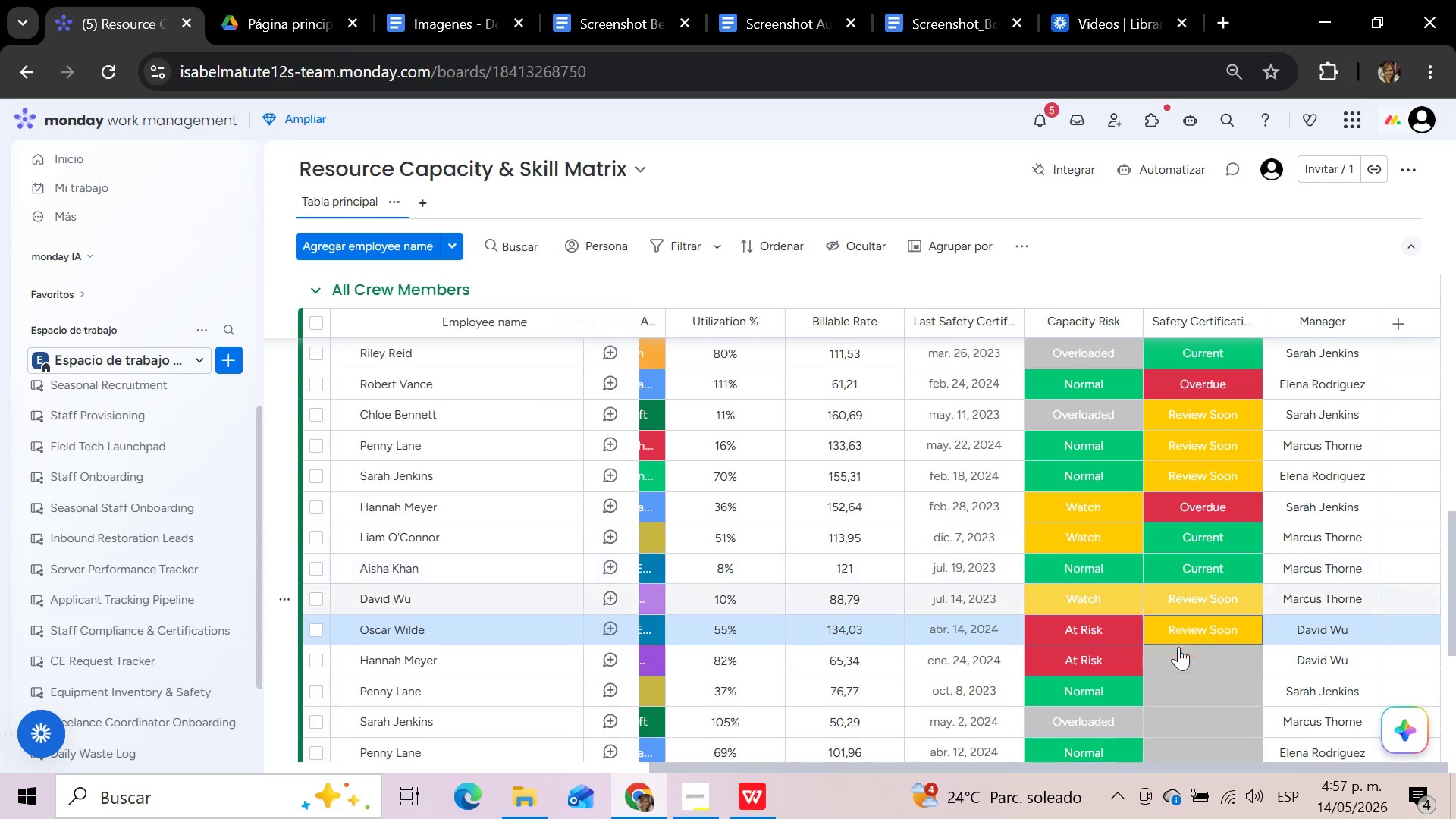 
left_click([1175, 667])
 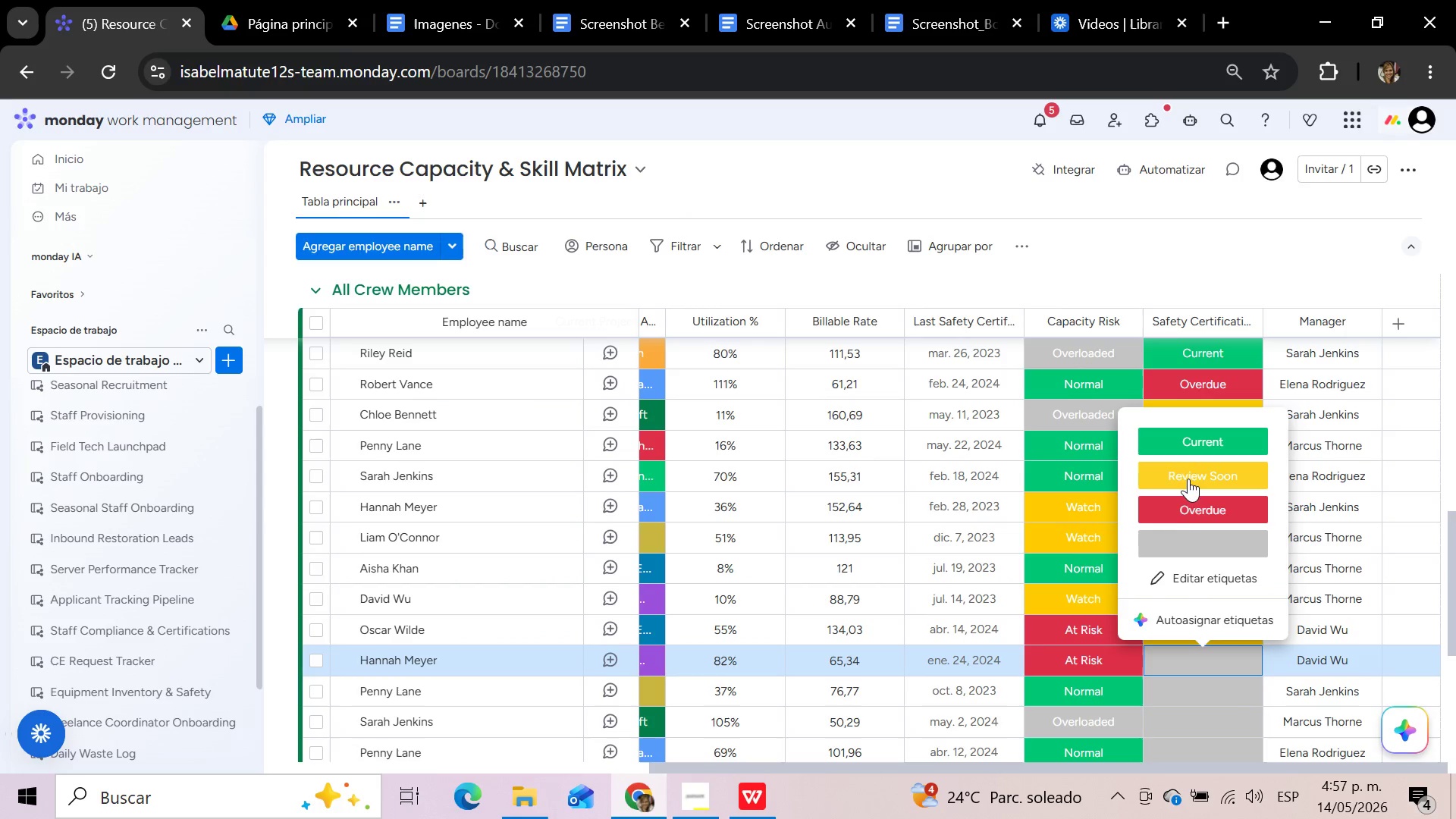 
left_click([1183, 507])
 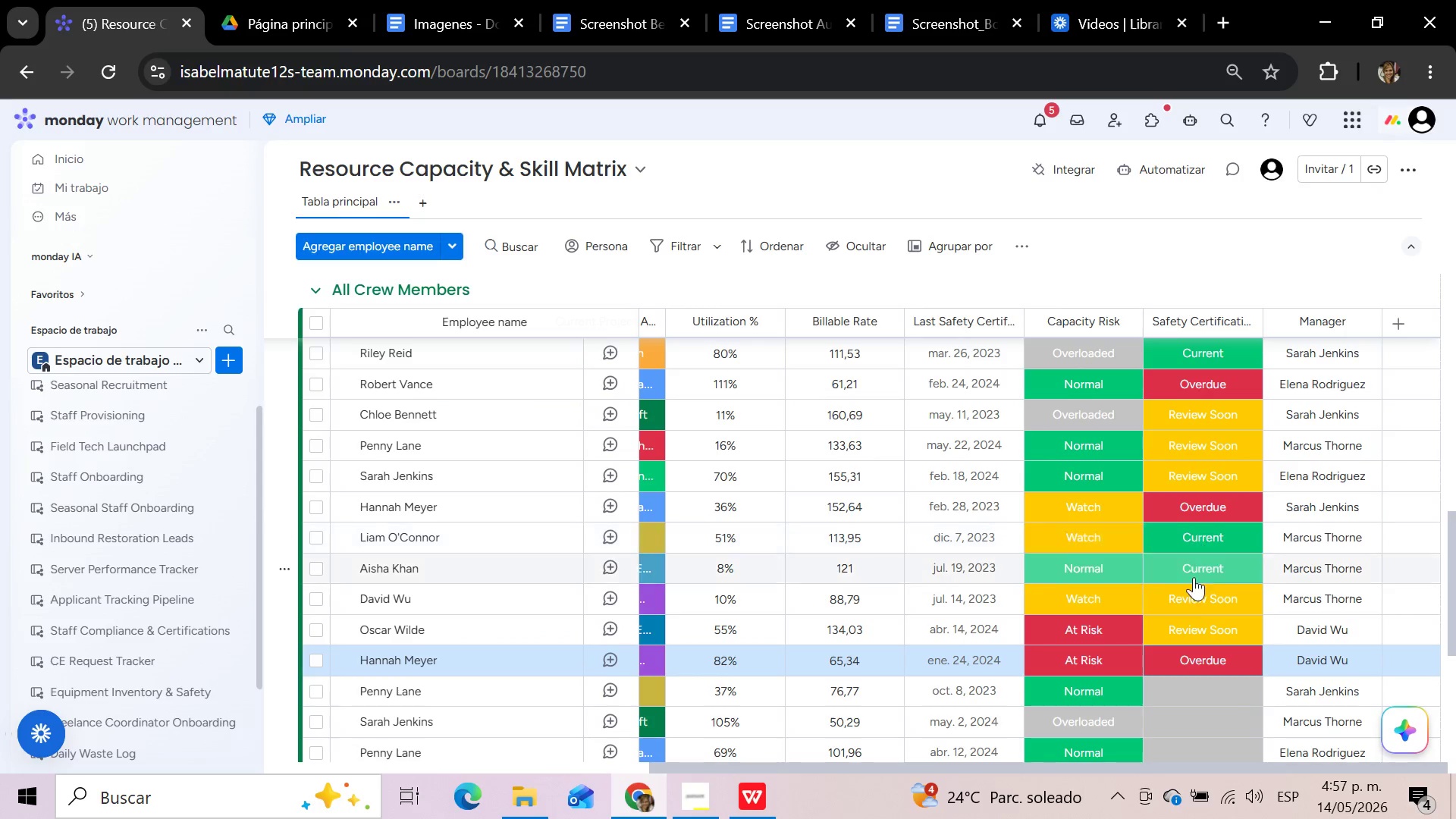 
scroll: coordinate [1194, 594], scroll_direction: down, amount: 3.0
 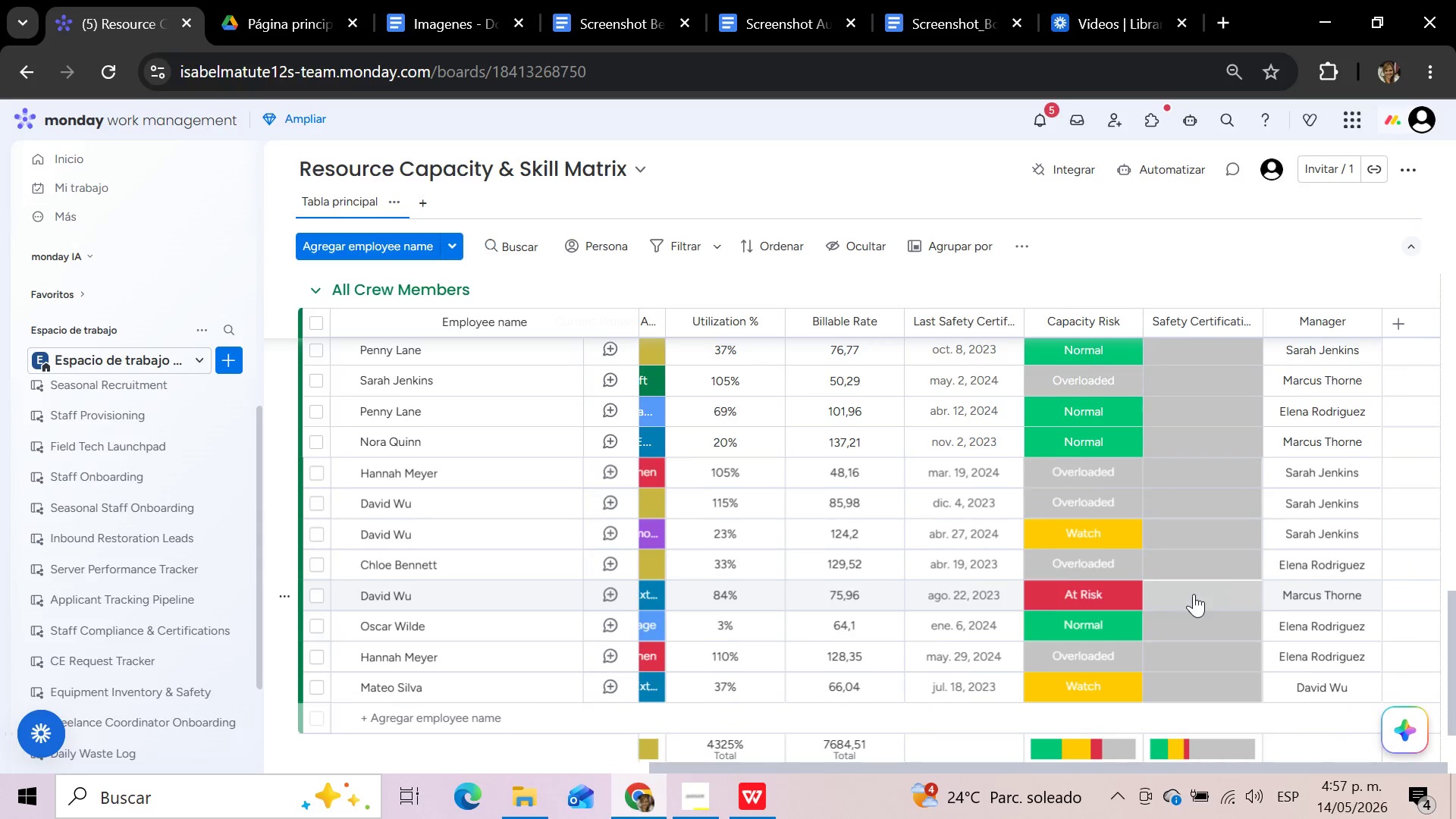 
scroll: coordinate [1194, 594], scroll_direction: up, amount: 1.0
 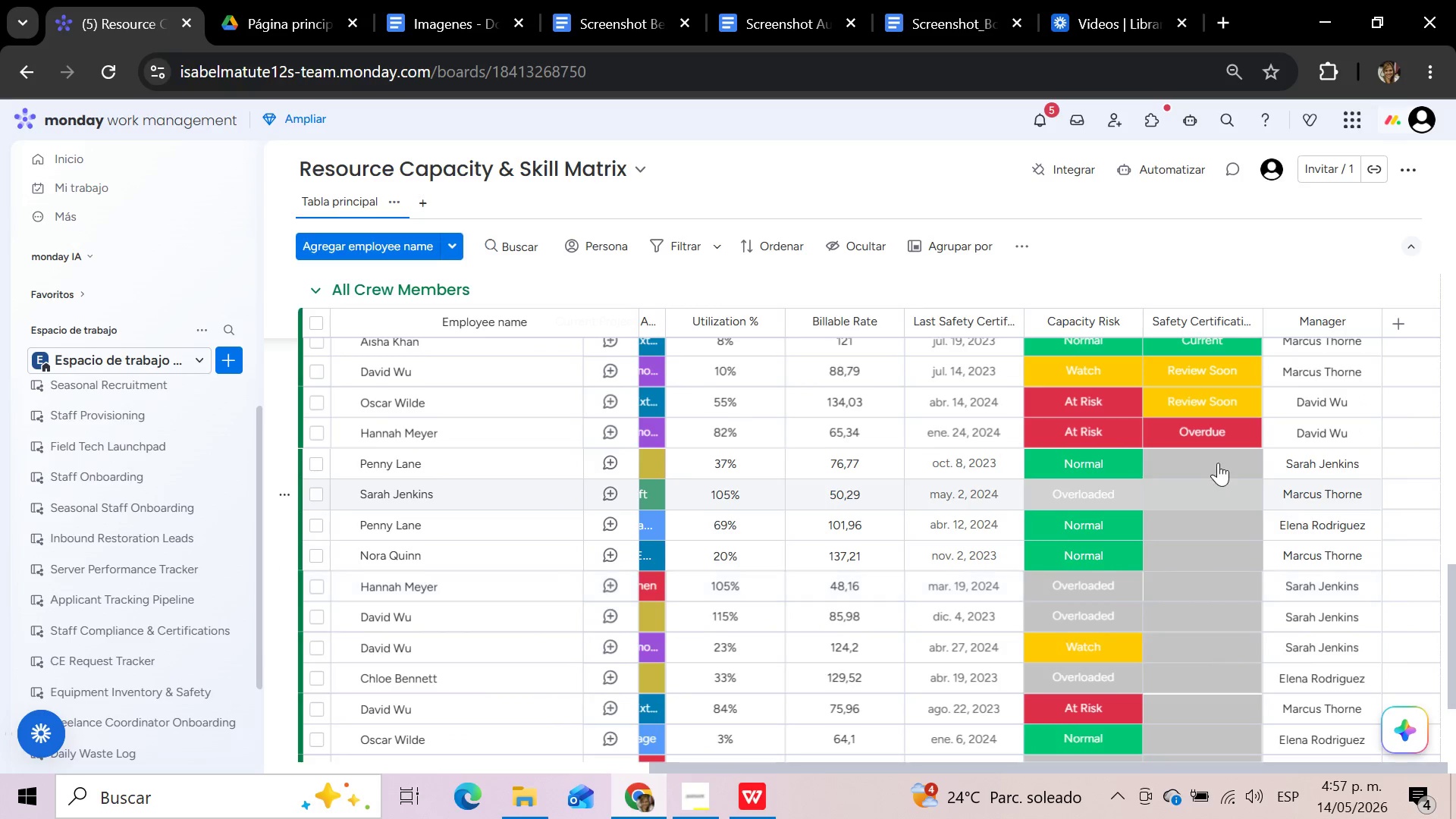 
left_click([1218, 462])
 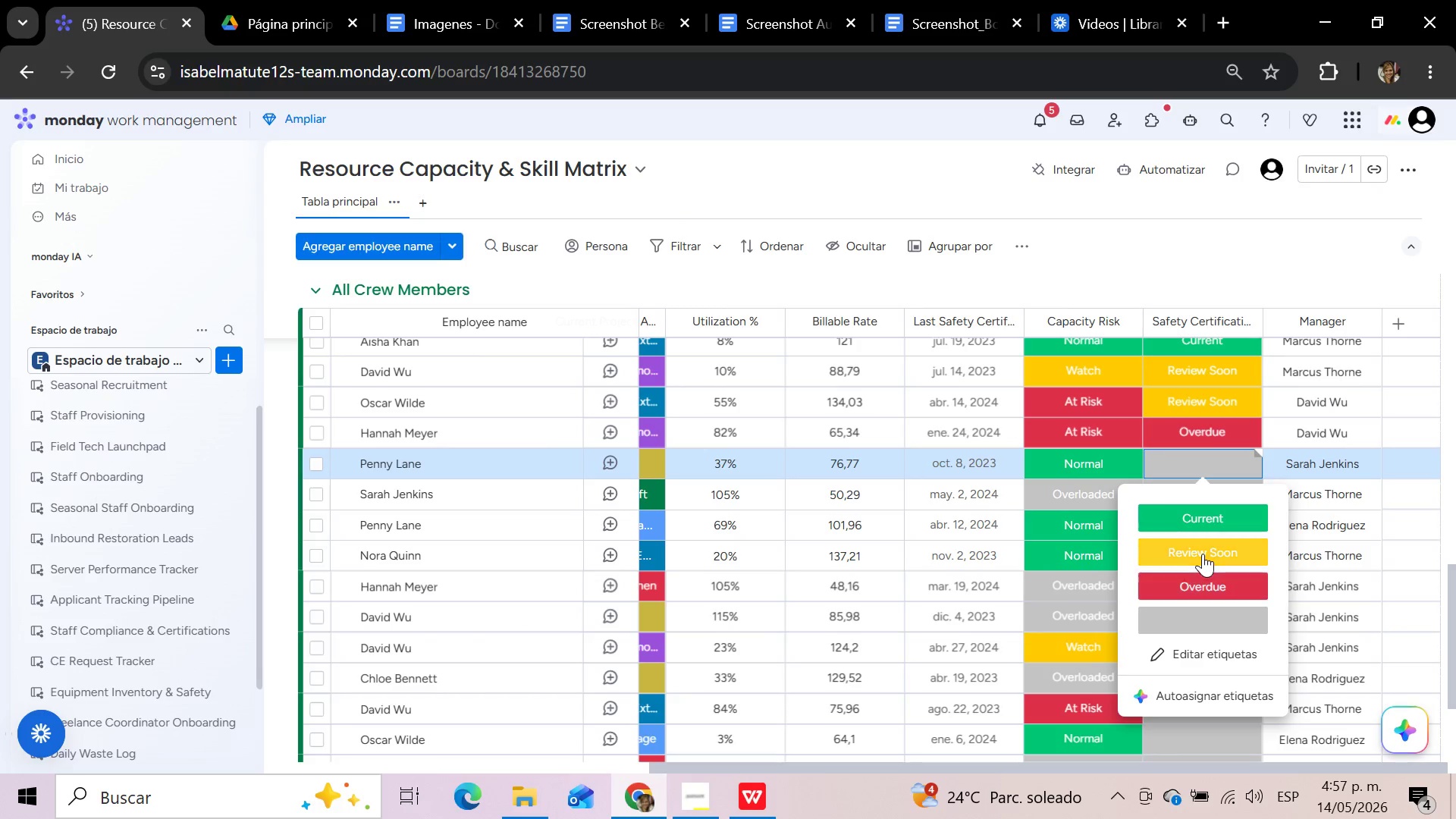 
left_click([1203, 554])
 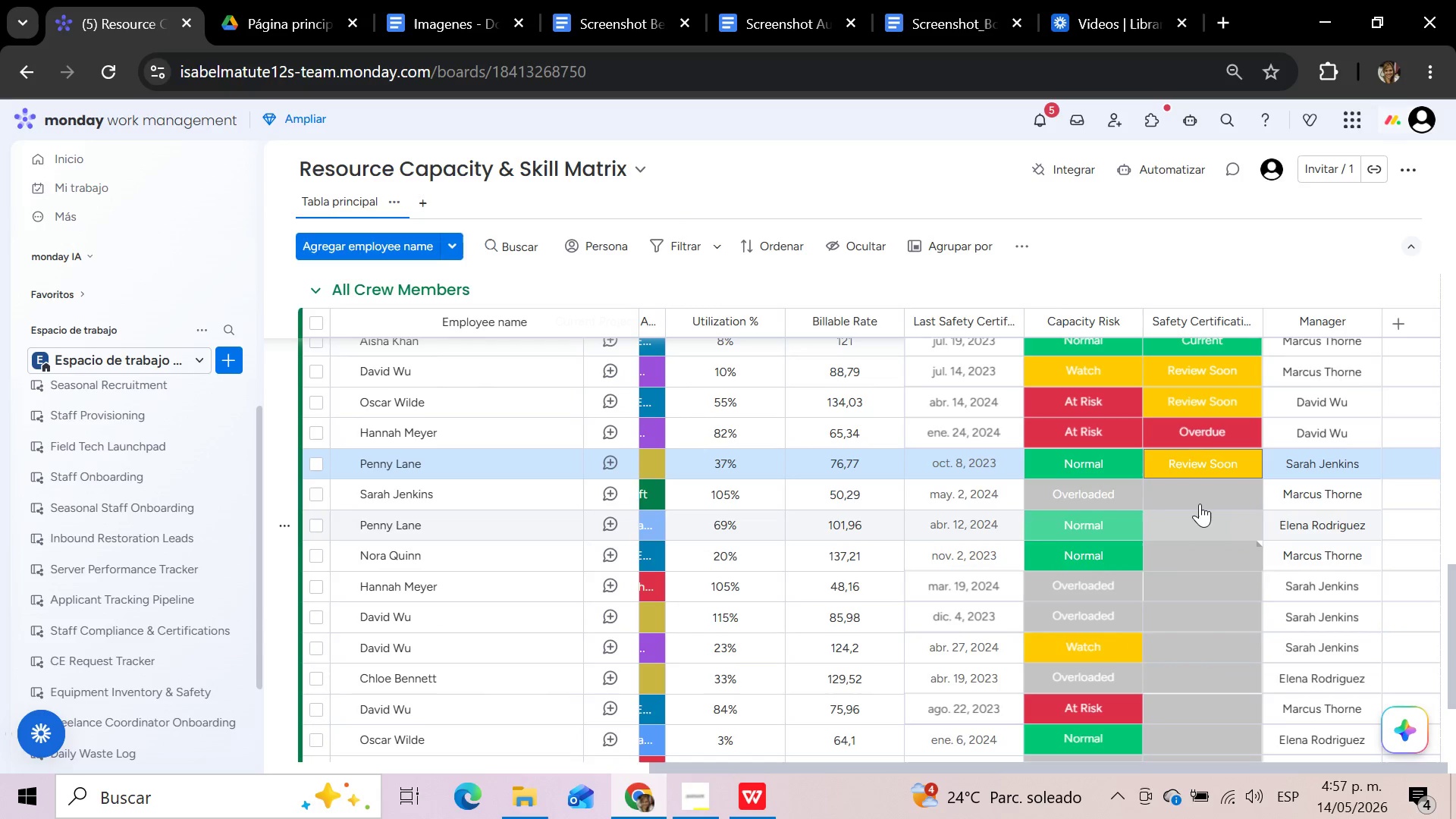 
left_click([1200, 504])
 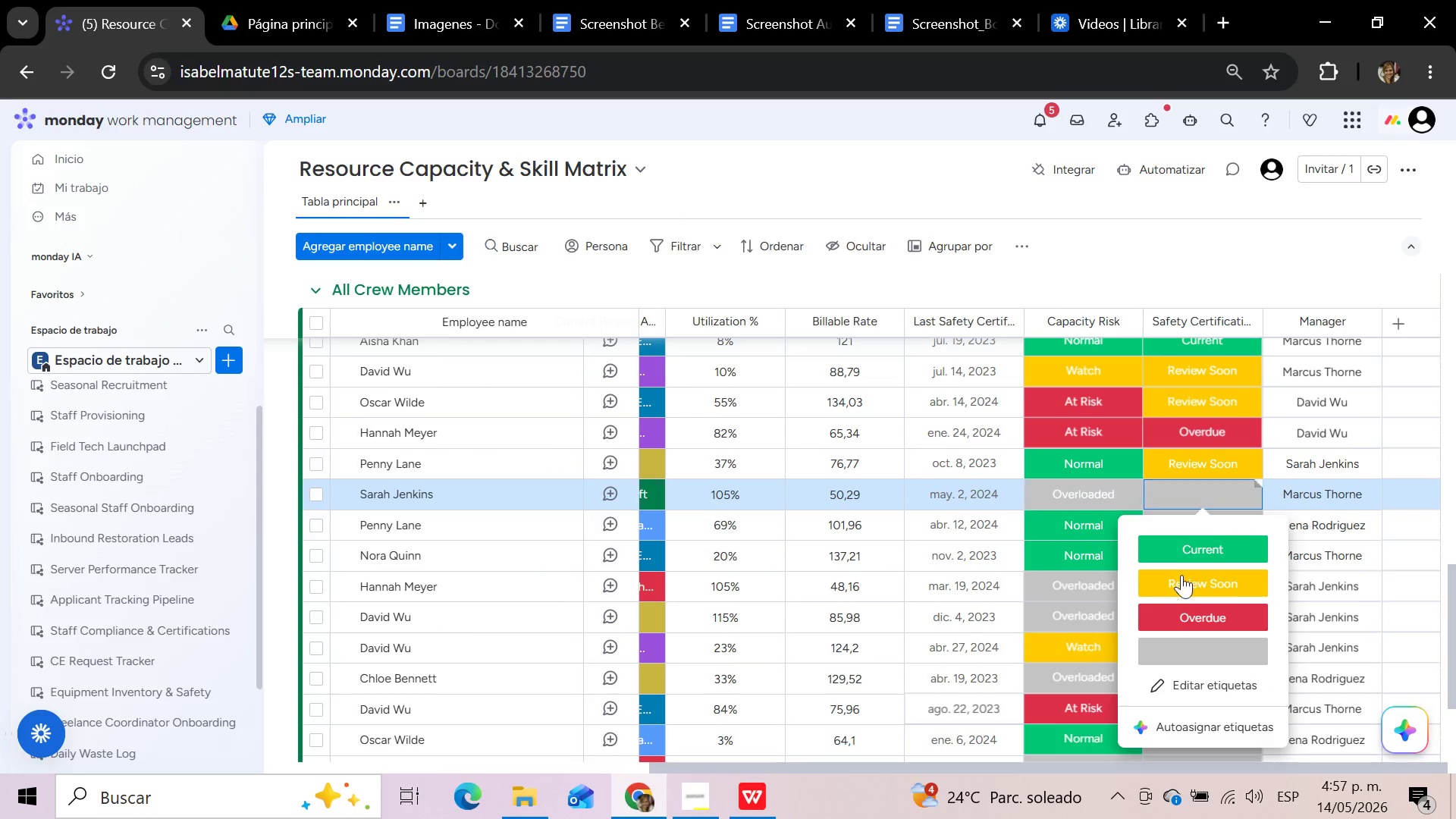 
left_click([1180, 581])
 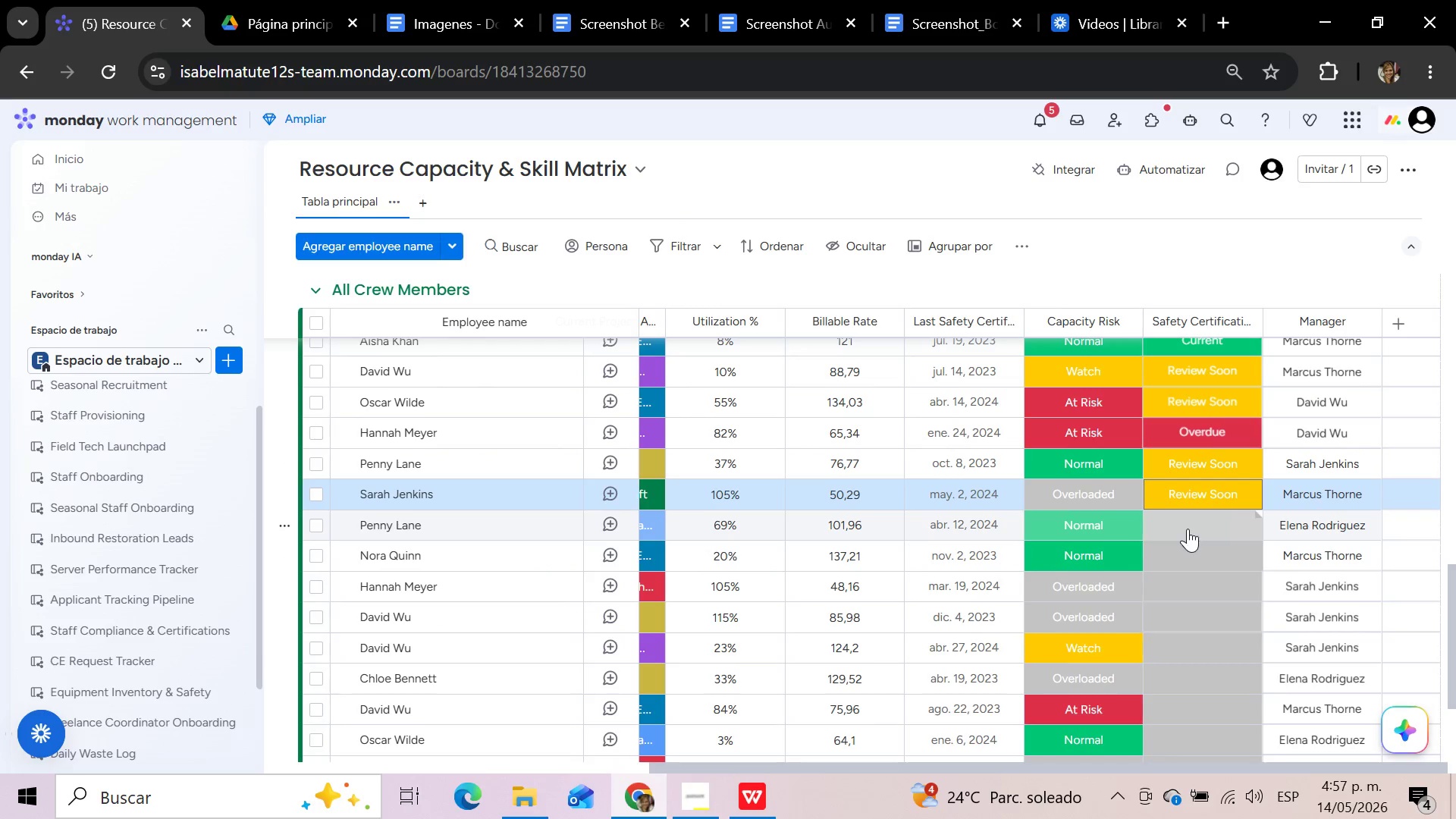 
left_click([1188, 529])
 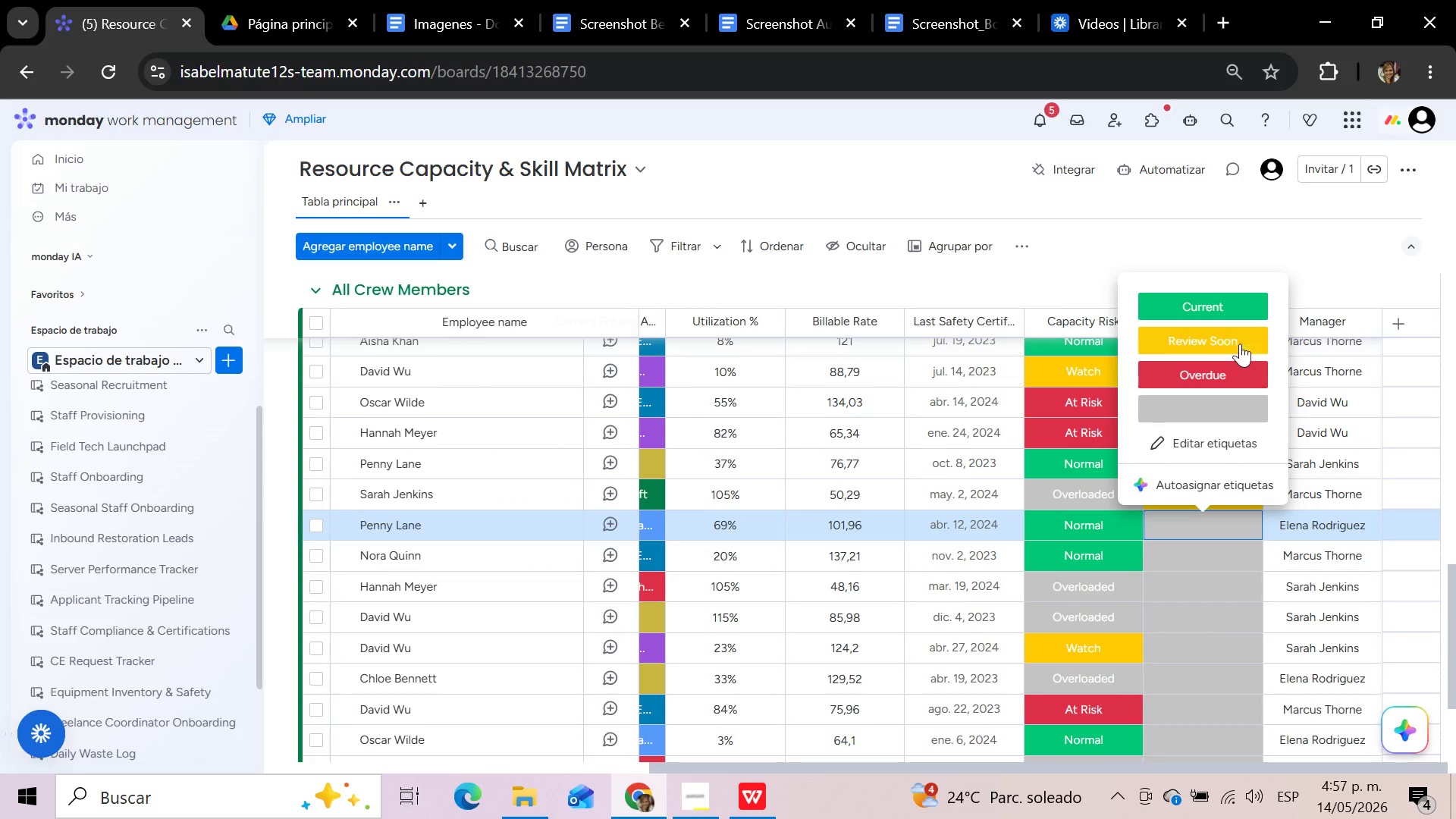 
left_click([1238, 305])
 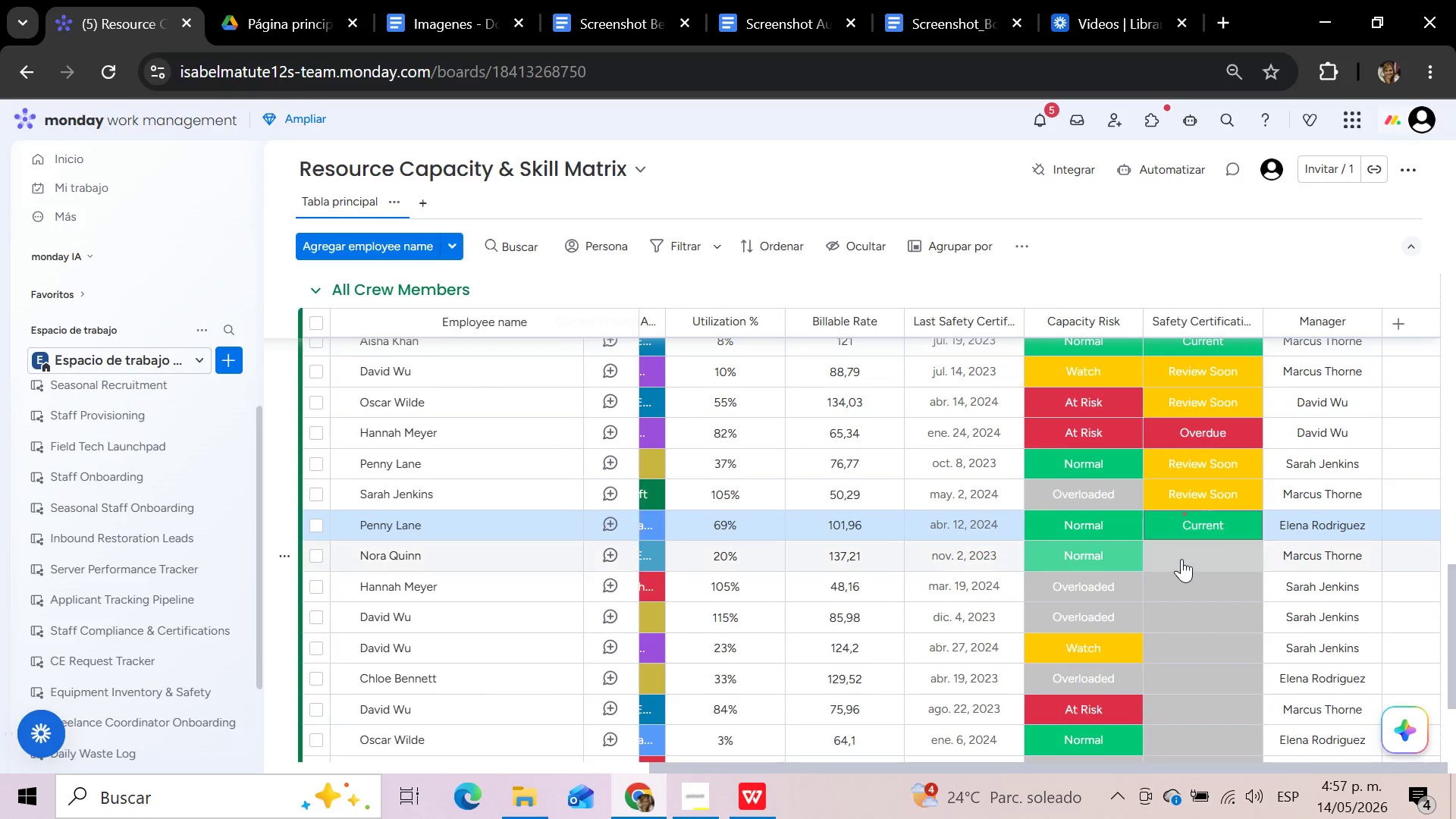 
left_click([1181, 559])
 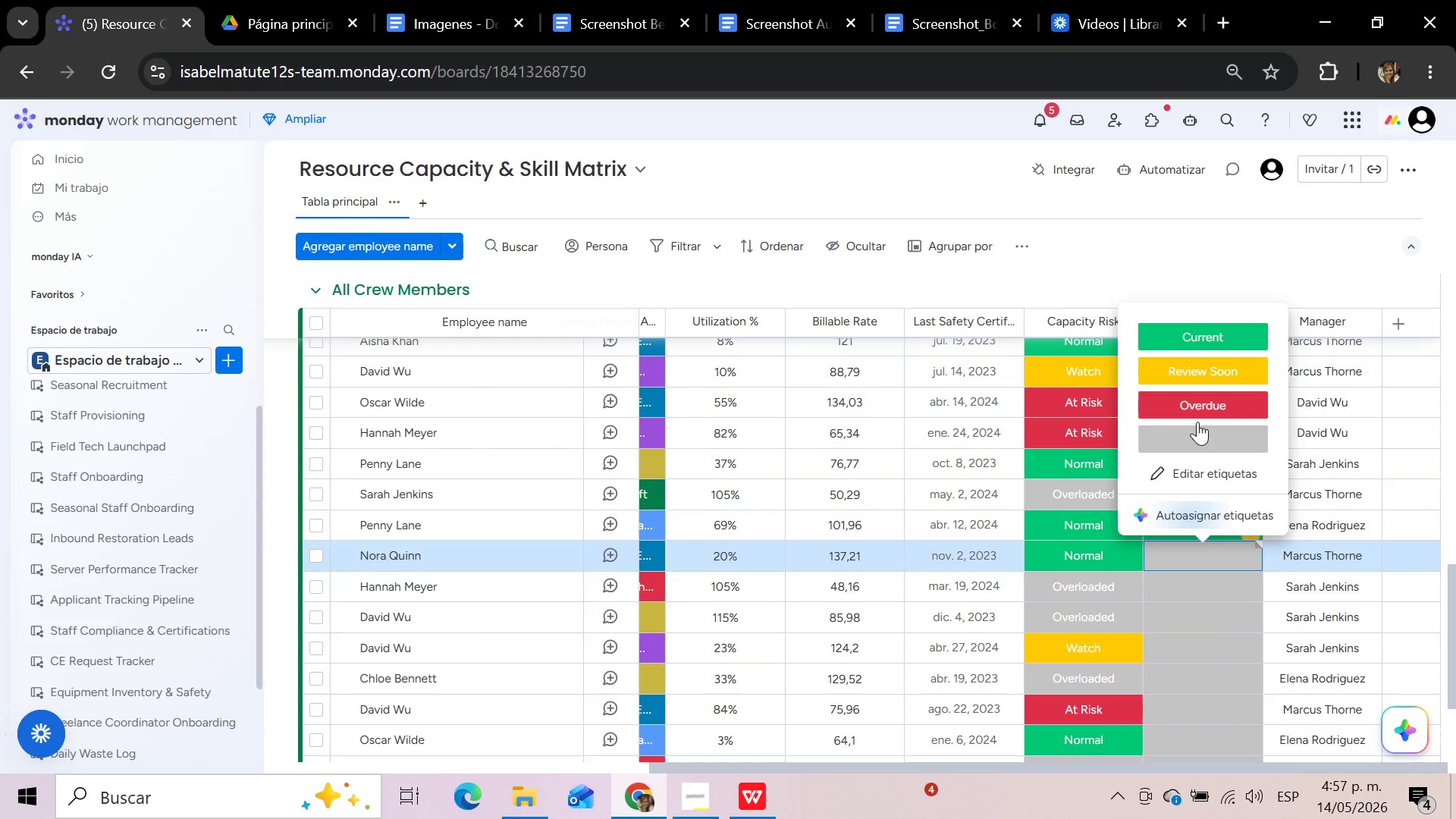 
left_click([1198, 403])
 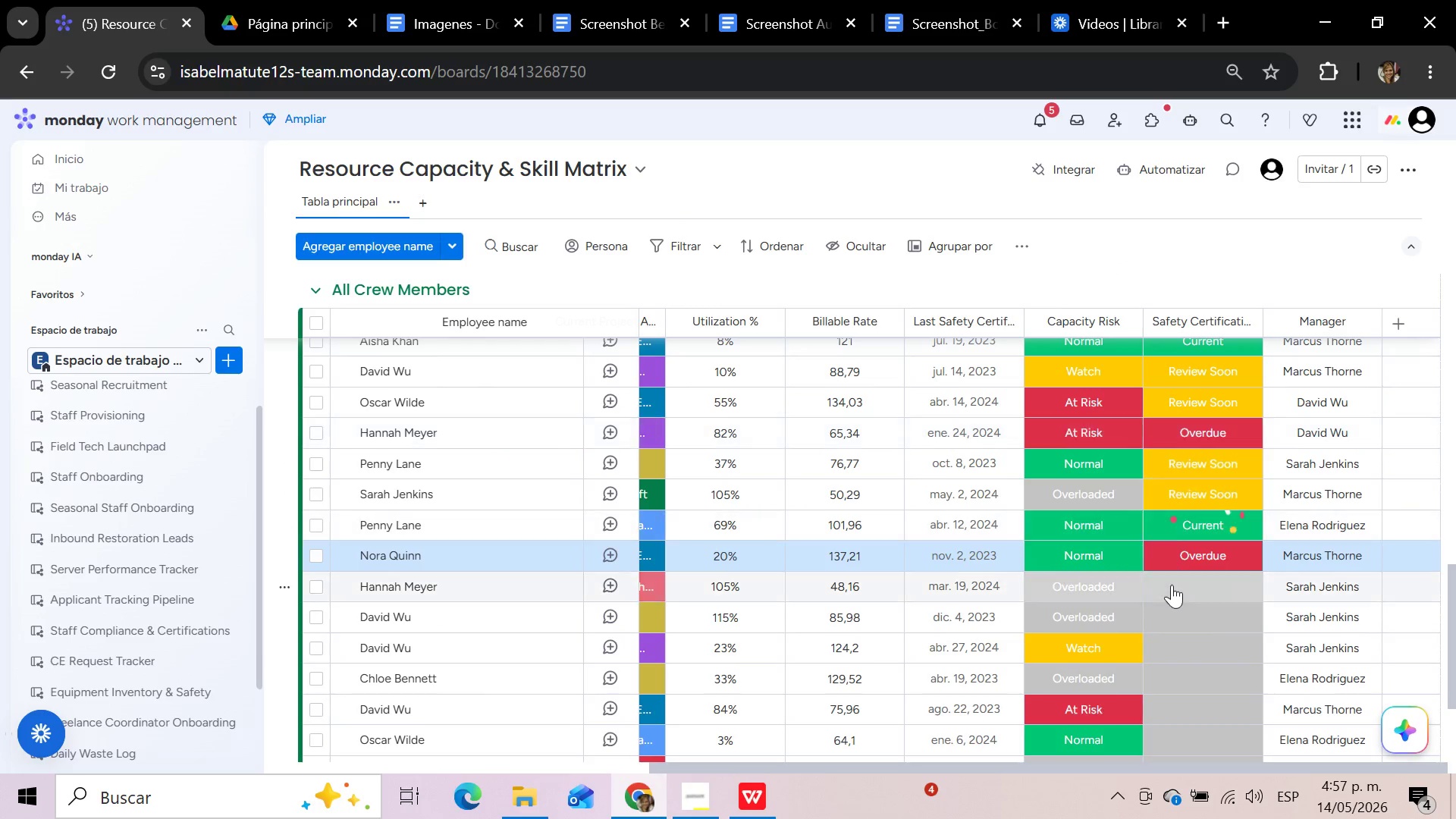 
left_click([1172, 585])
 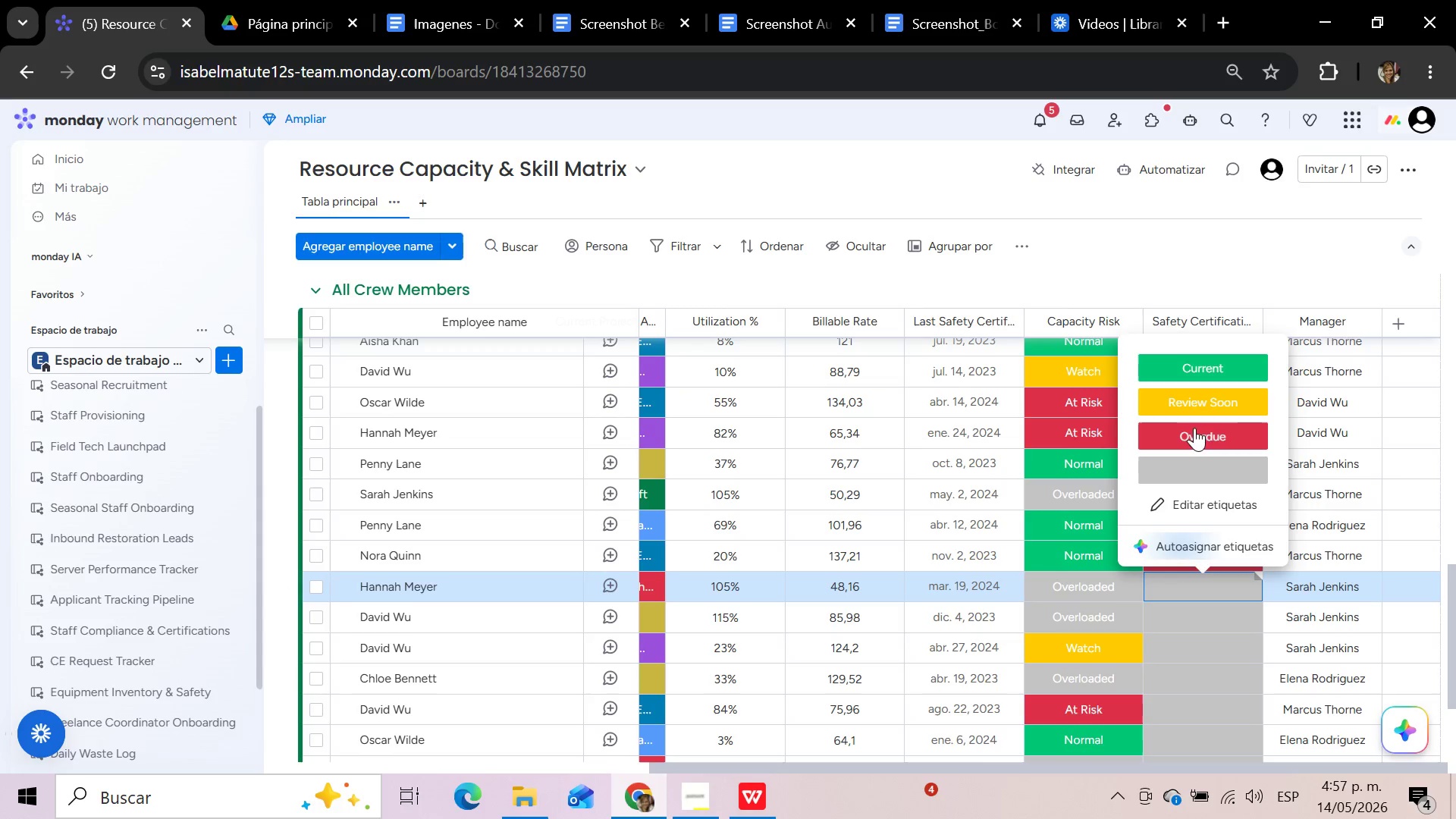 
left_click([1196, 398])
 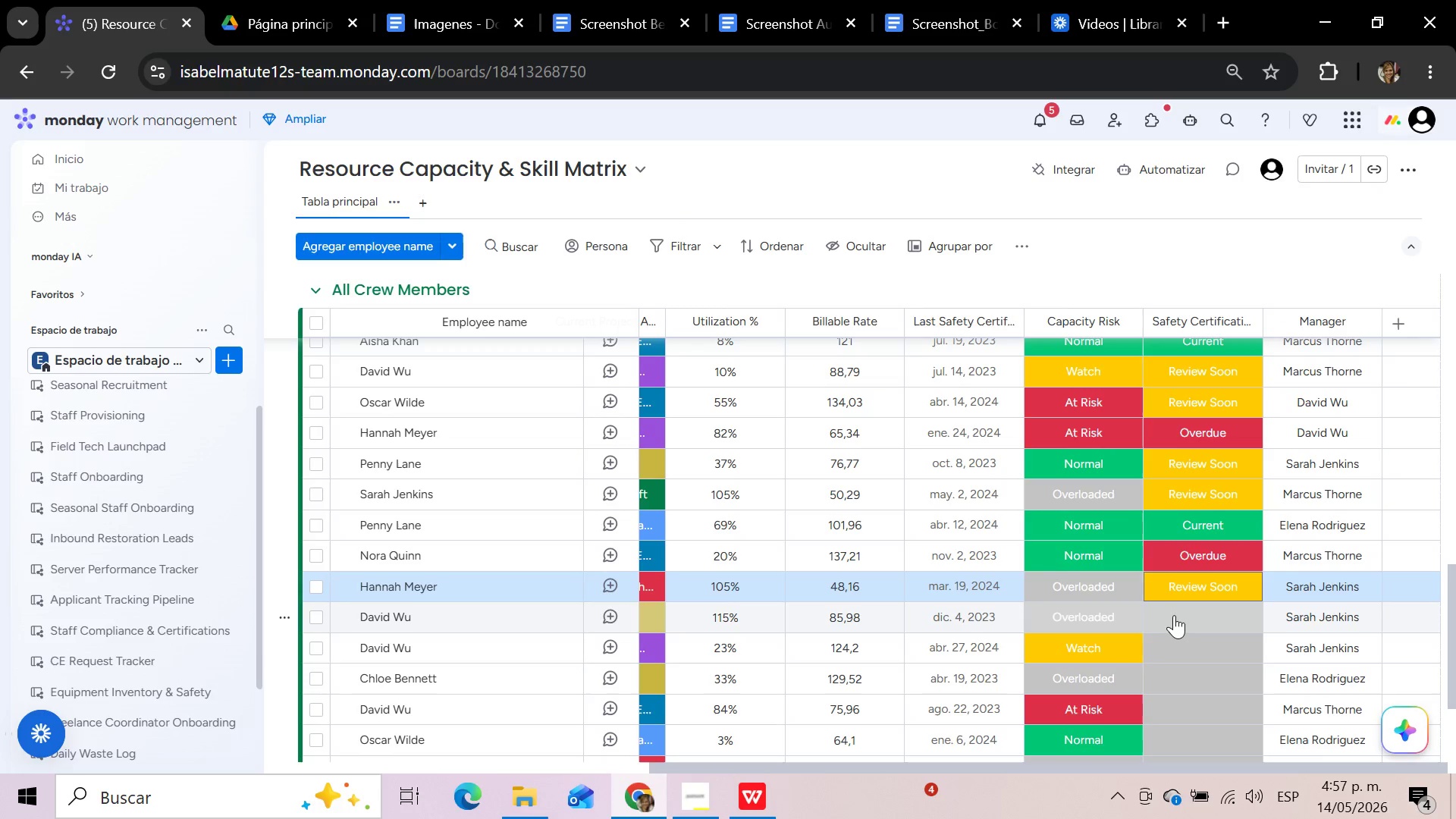 
left_click([1173, 620])
 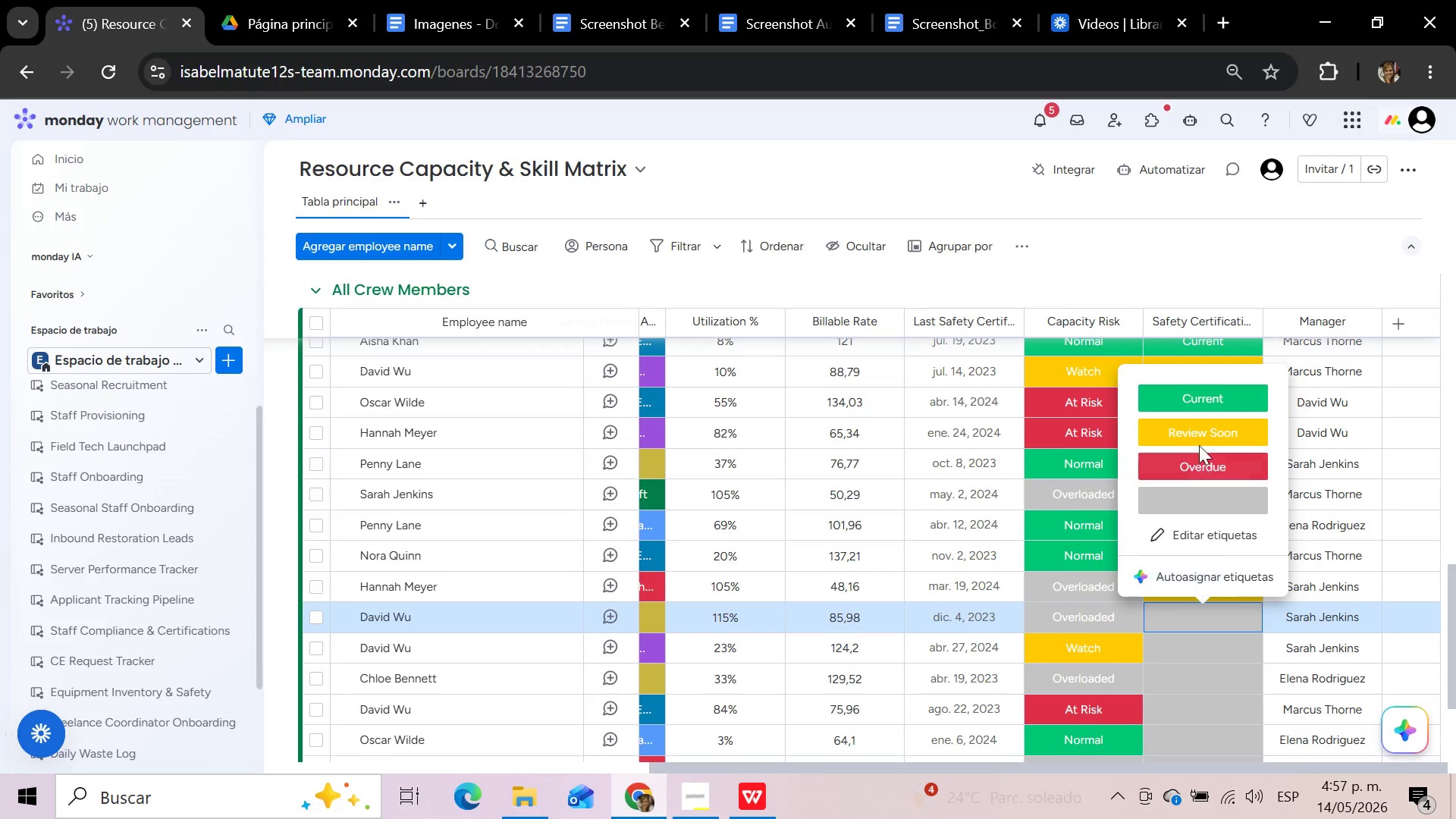 
left_click([1199, 424])
 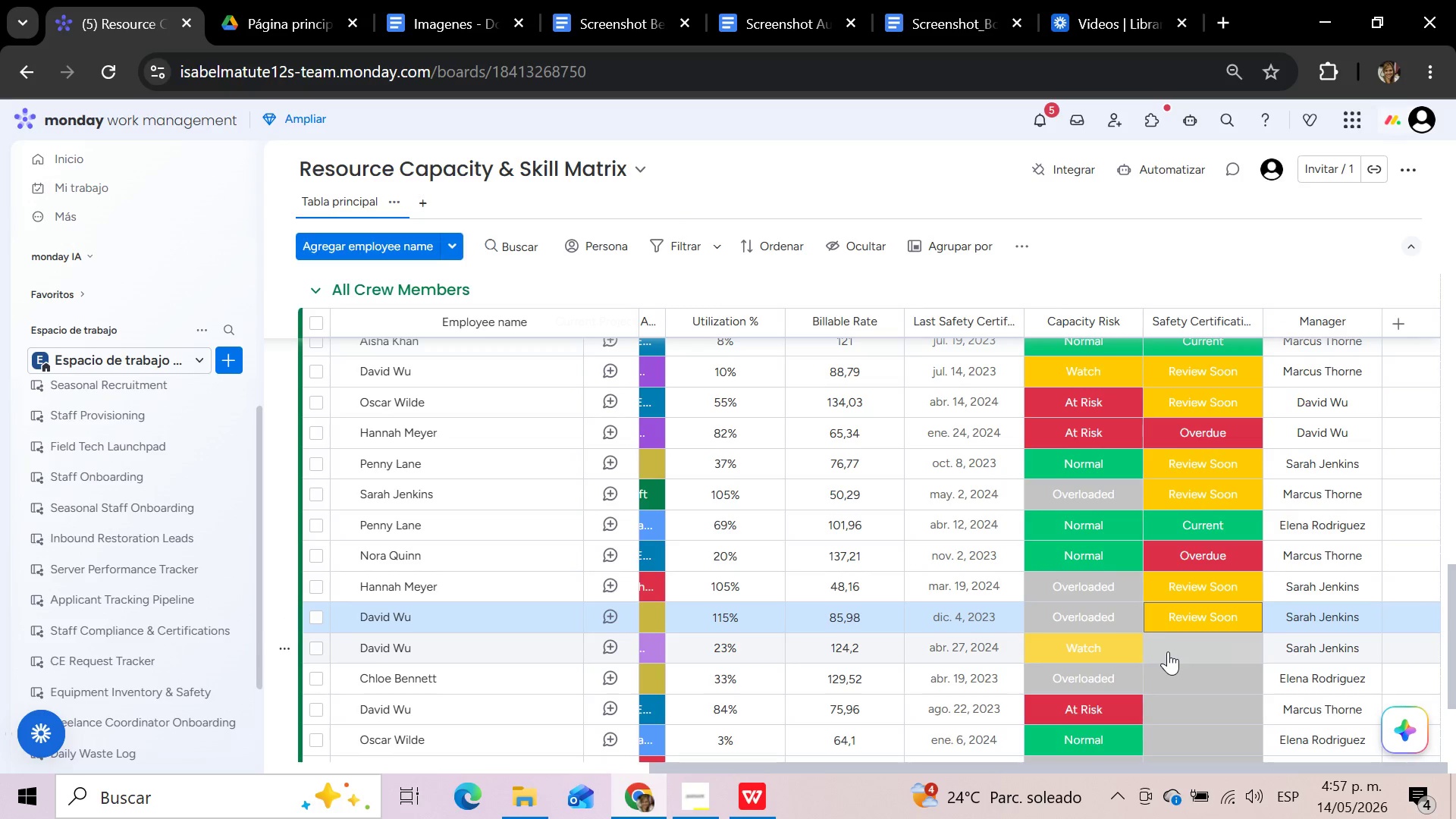 
left_click([1168, 651])
 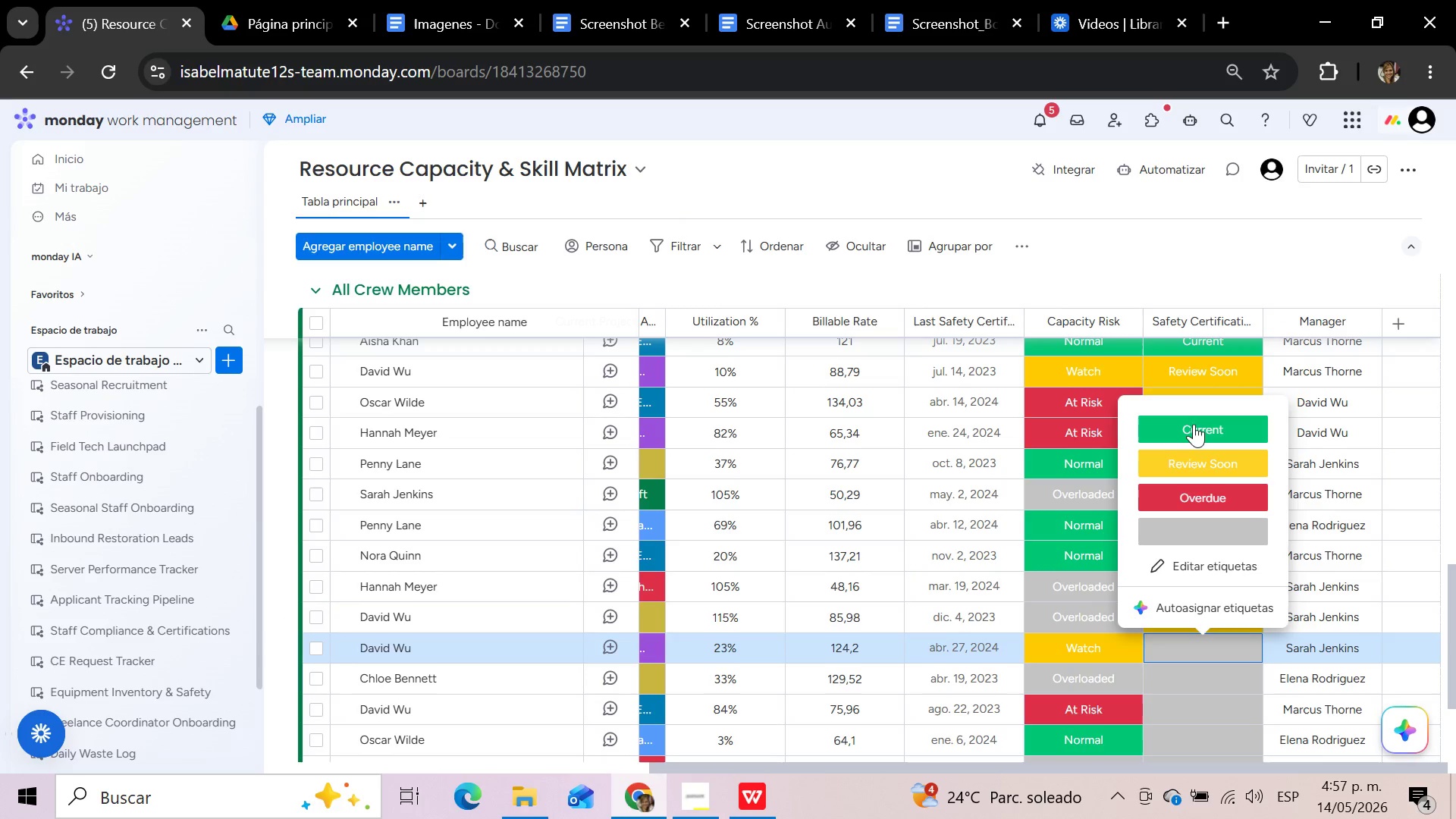 
left_click([1194, 423])
 